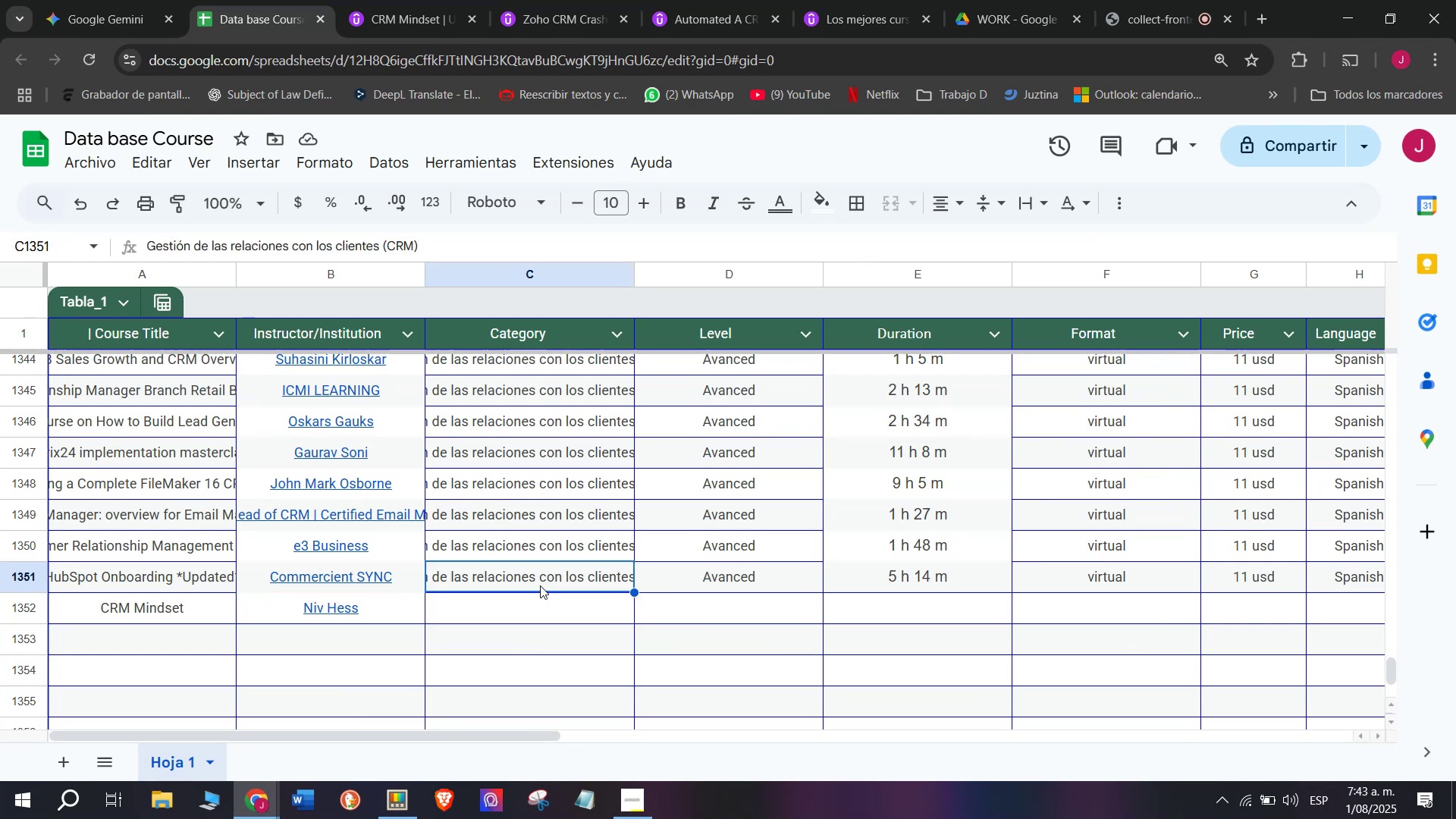 
key(Control+C)
 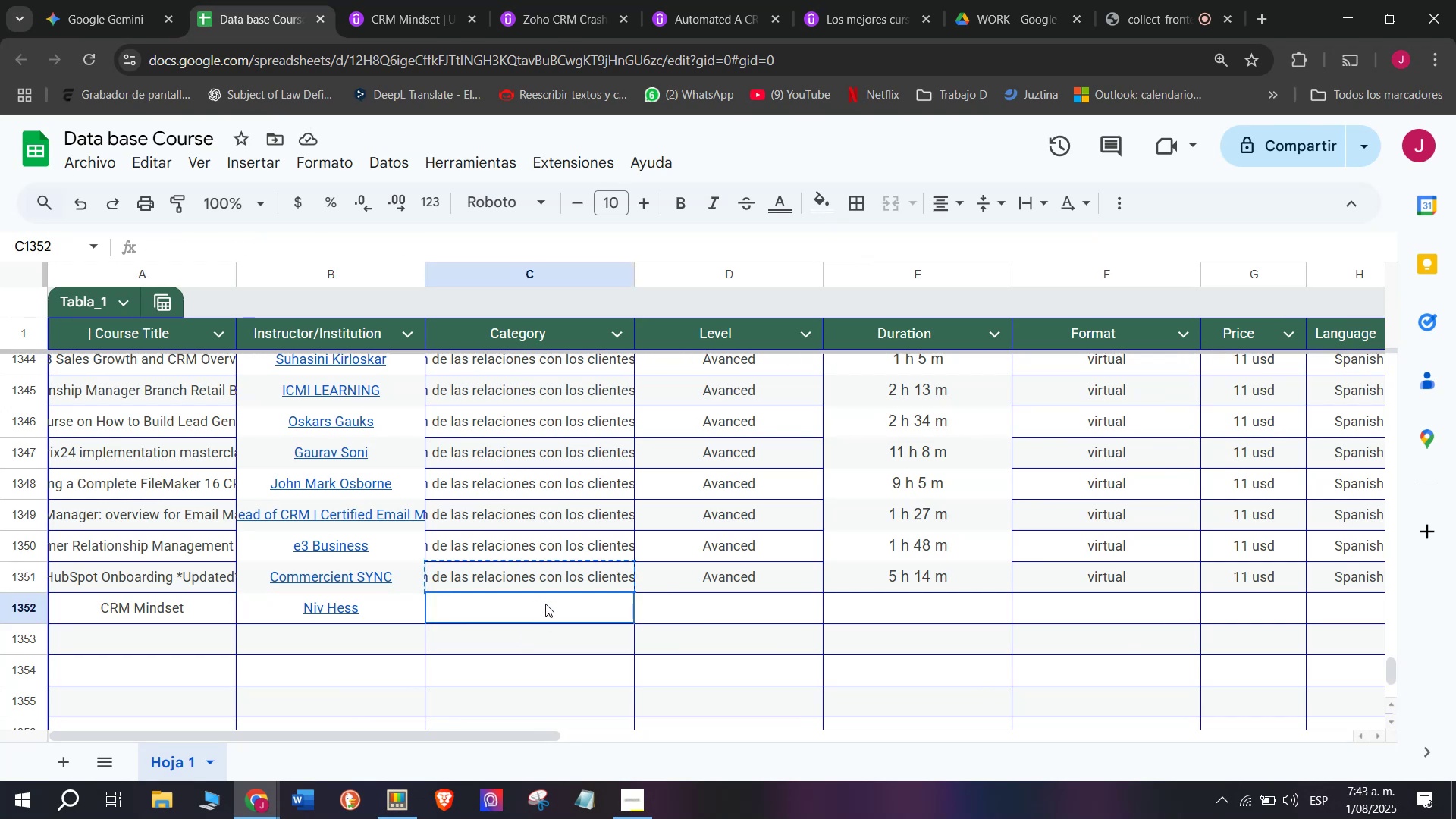 
double_click([545, 604])
 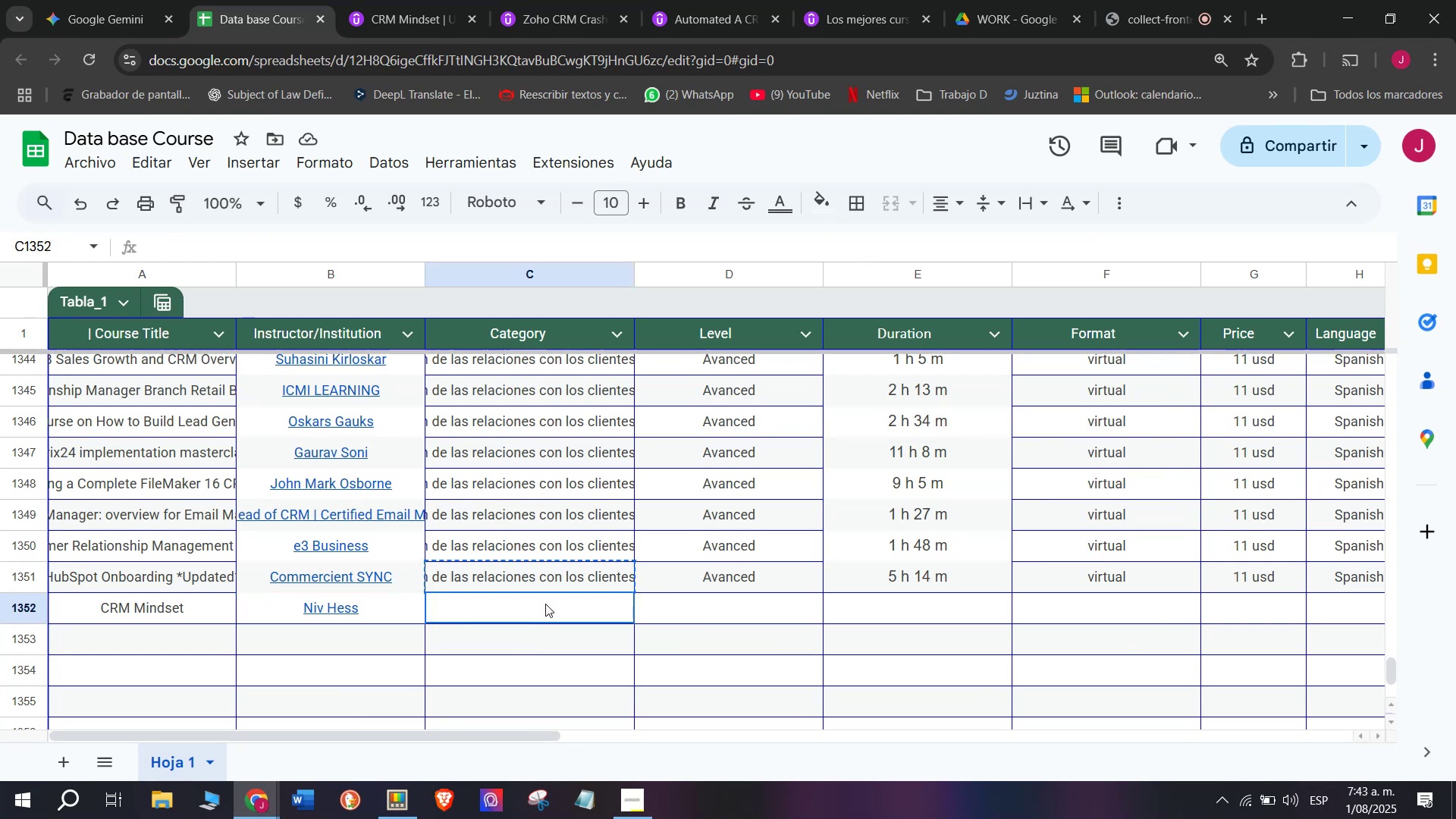 
key(Control+ControlLeft)
 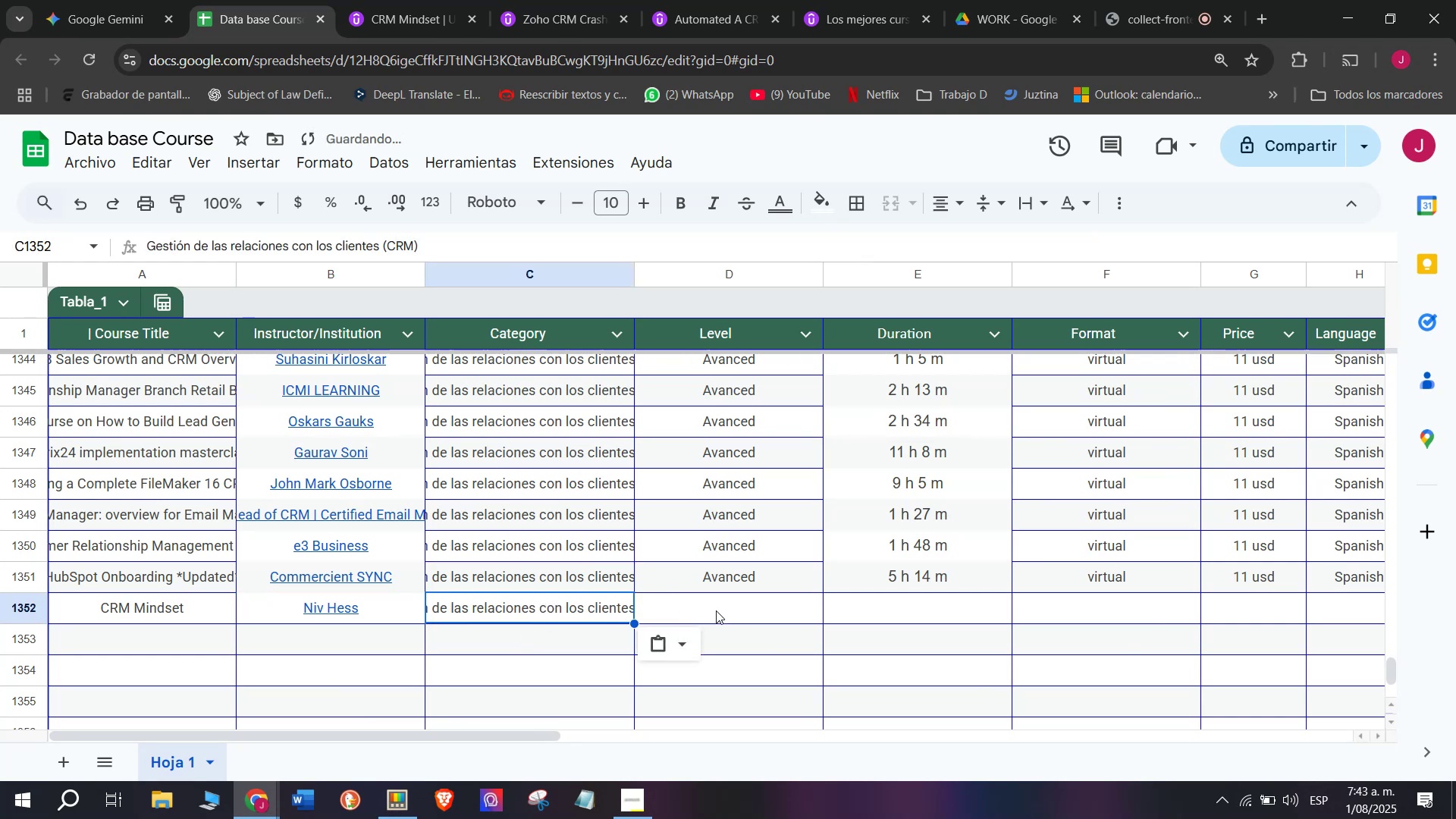 
key(Z)
 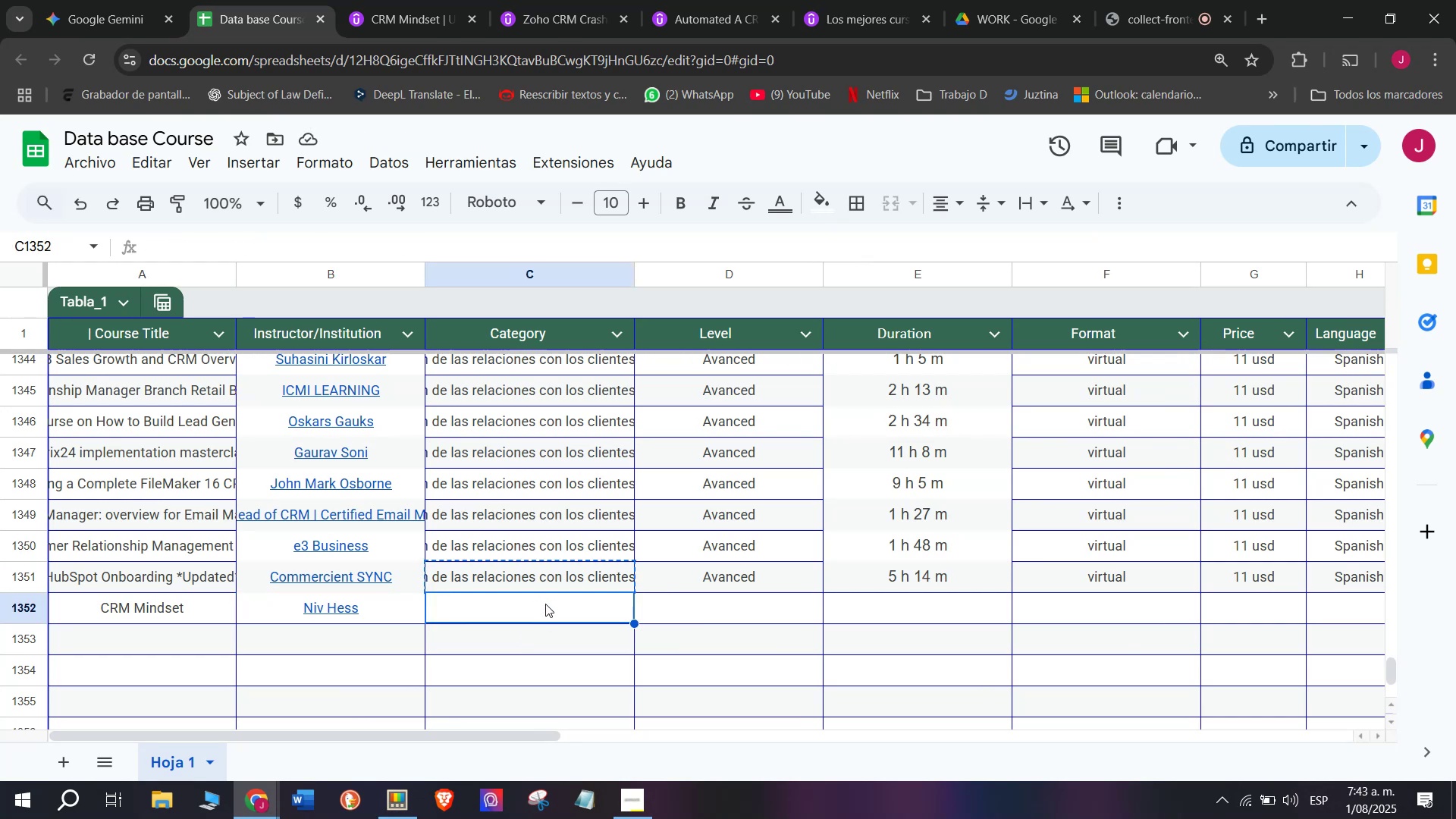 
key(Control+V)
 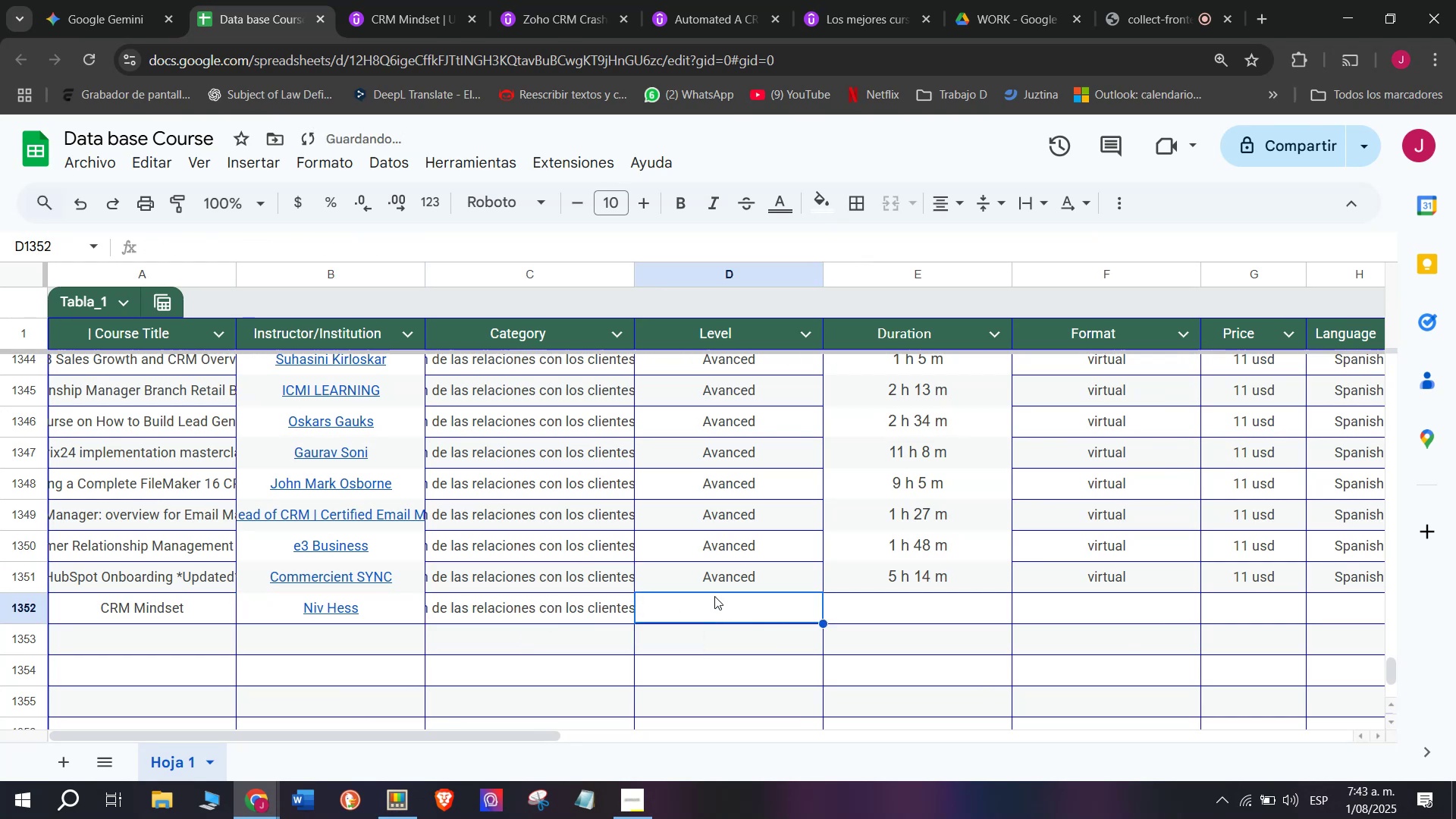 
double_click([714, 585])
 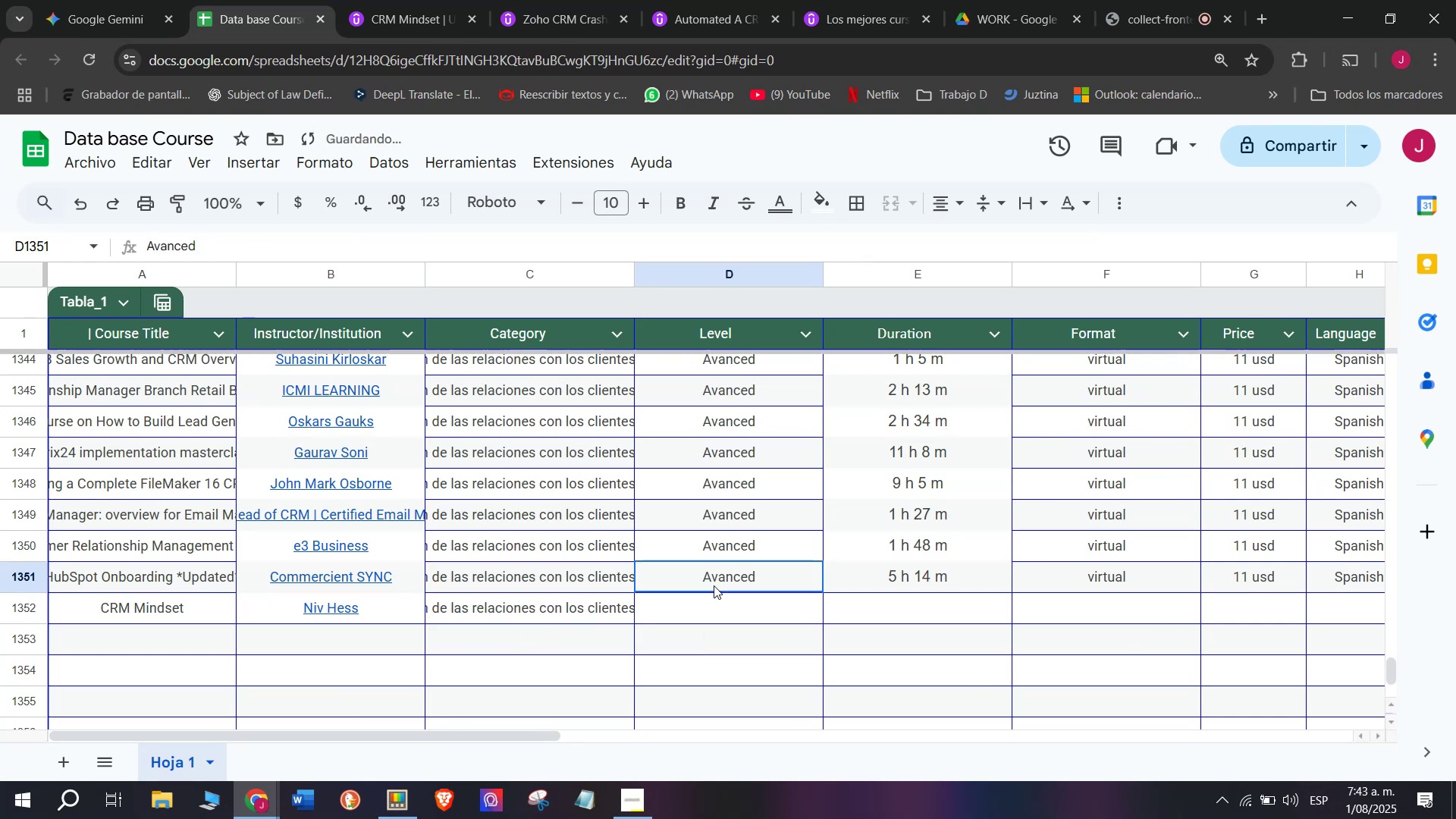 
key(Control+C)
 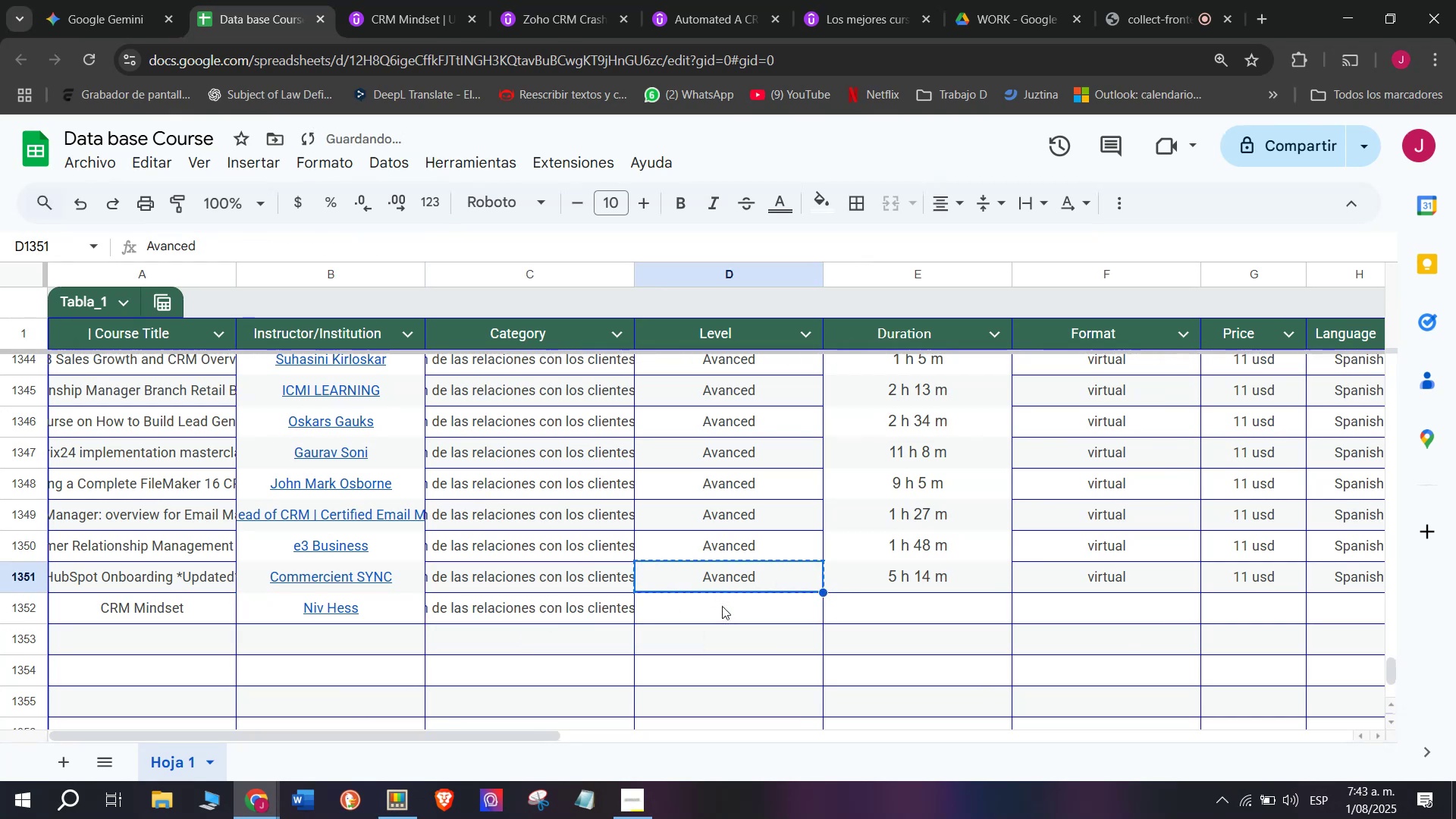 
key(Break)
 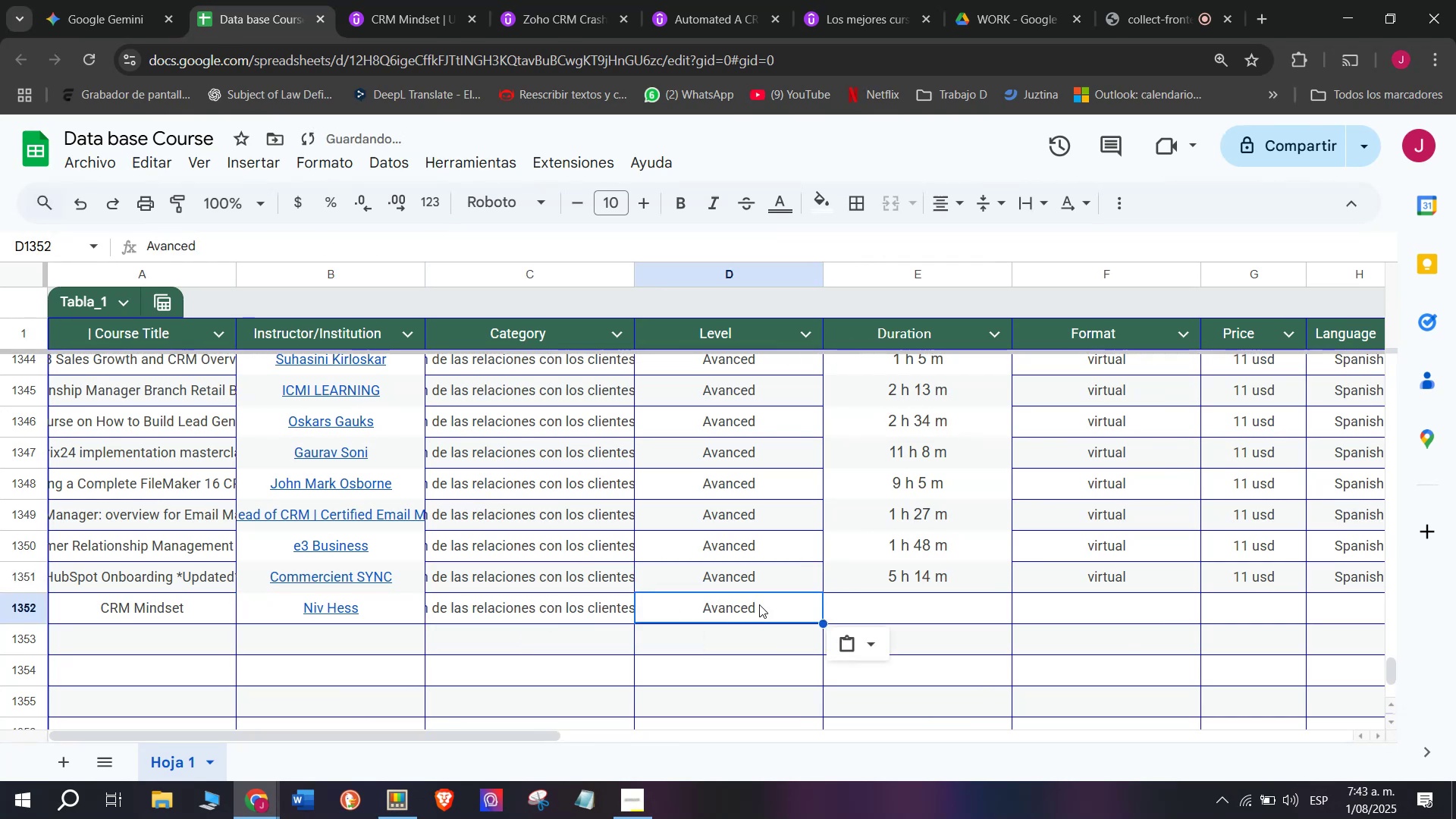 
key(Control+ControlLeft)
 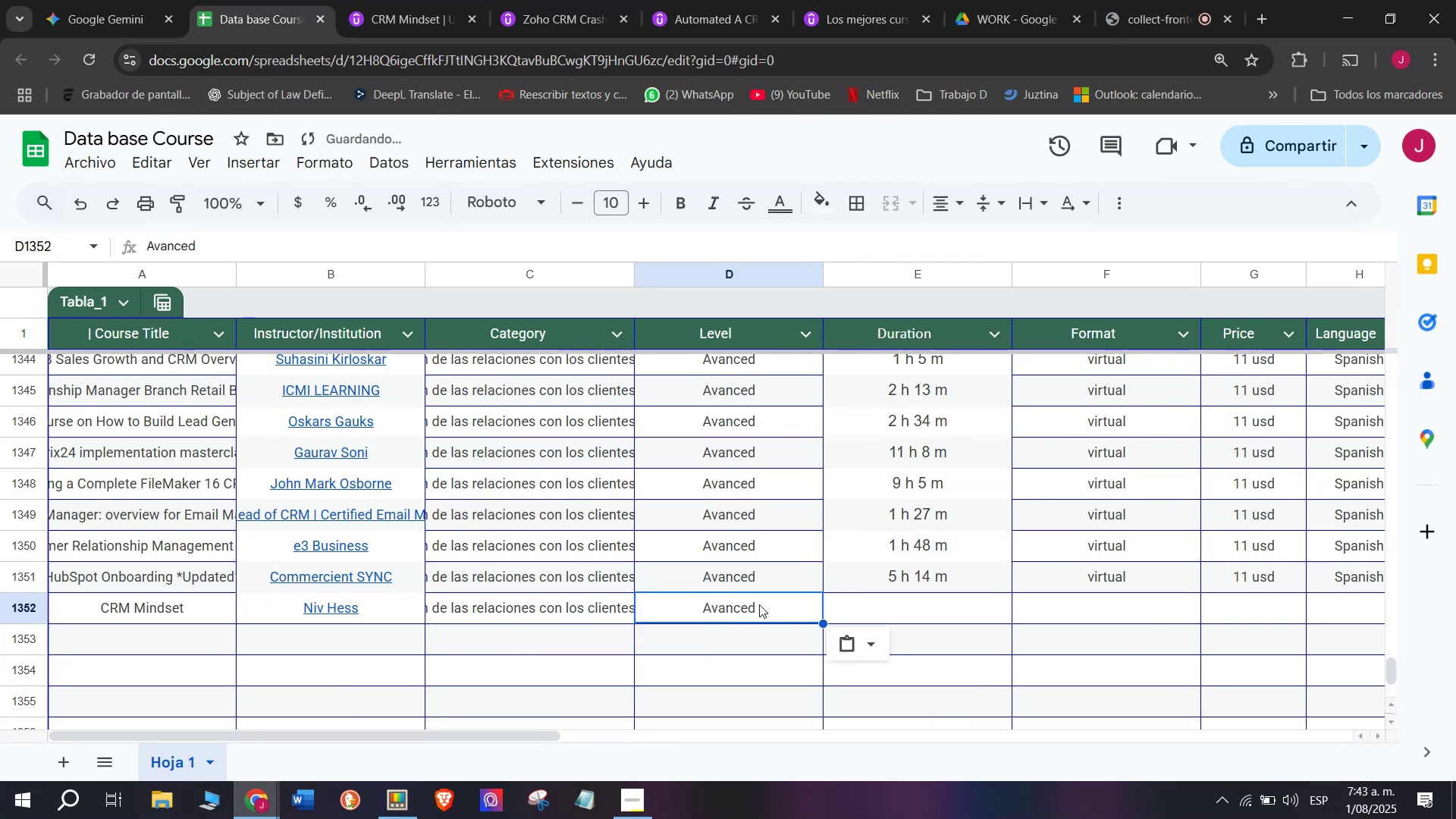 
triple_click([722, 606])
 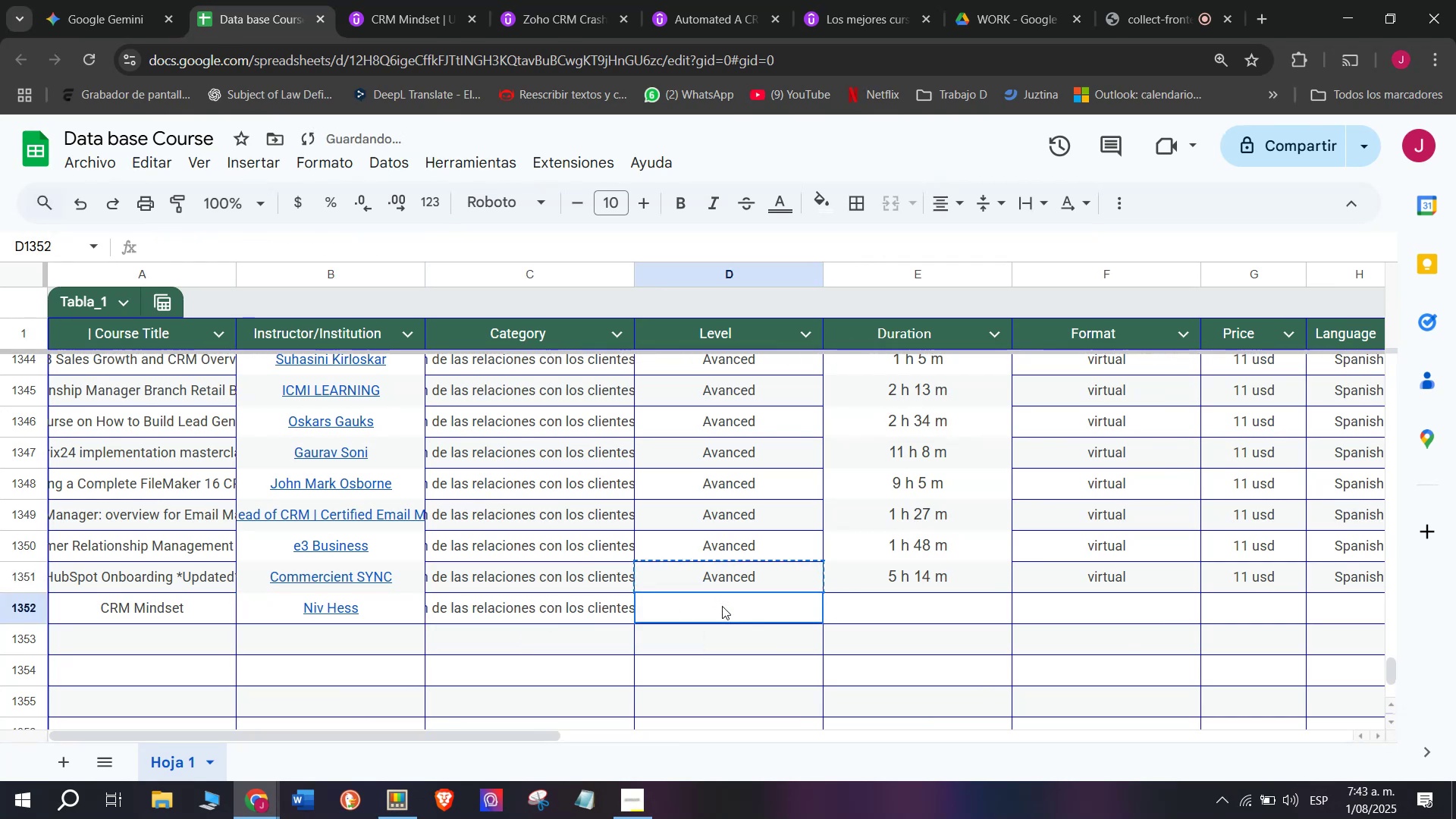 
key(Control+ControlLeft)
 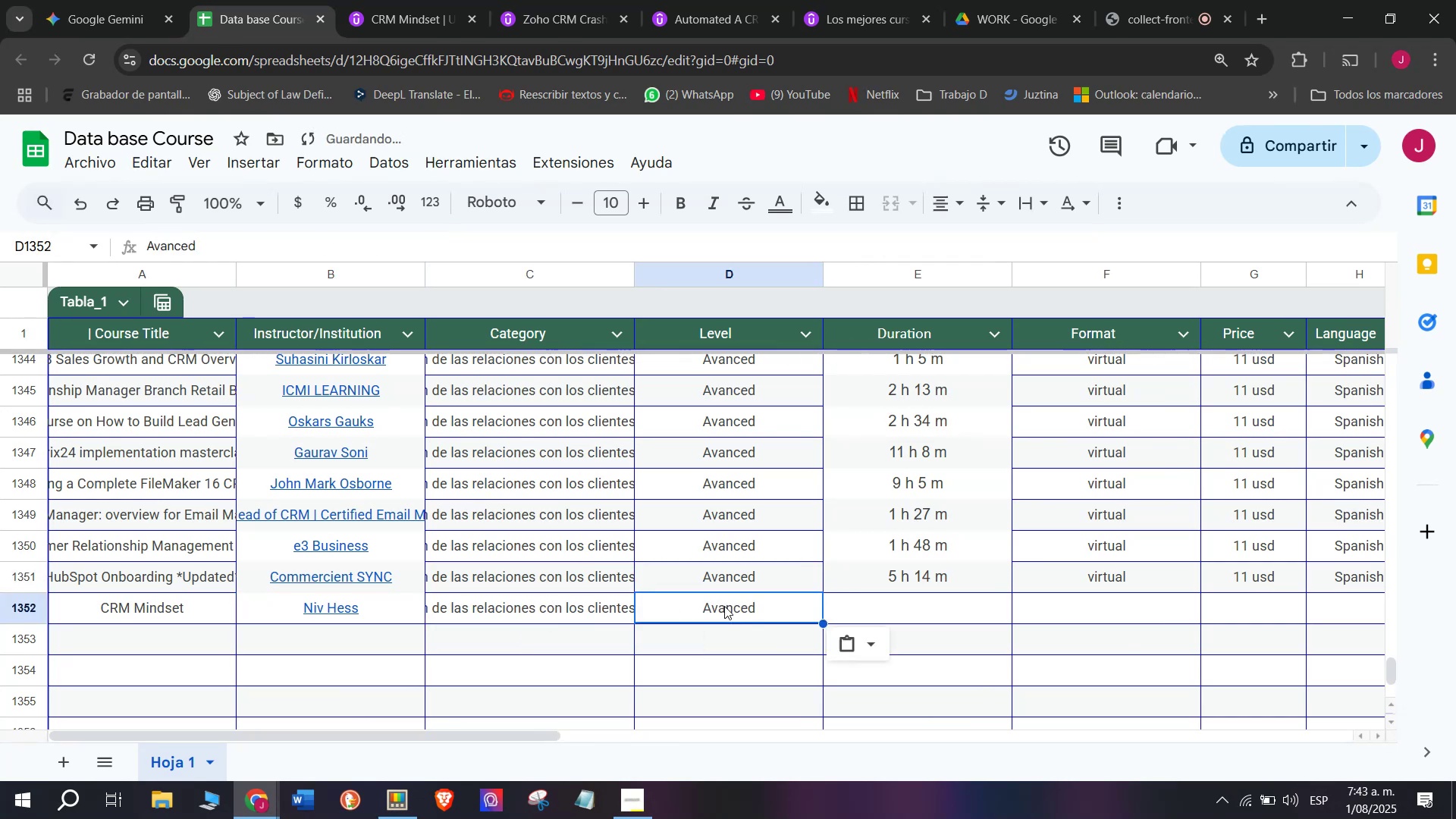 
key(Z)
 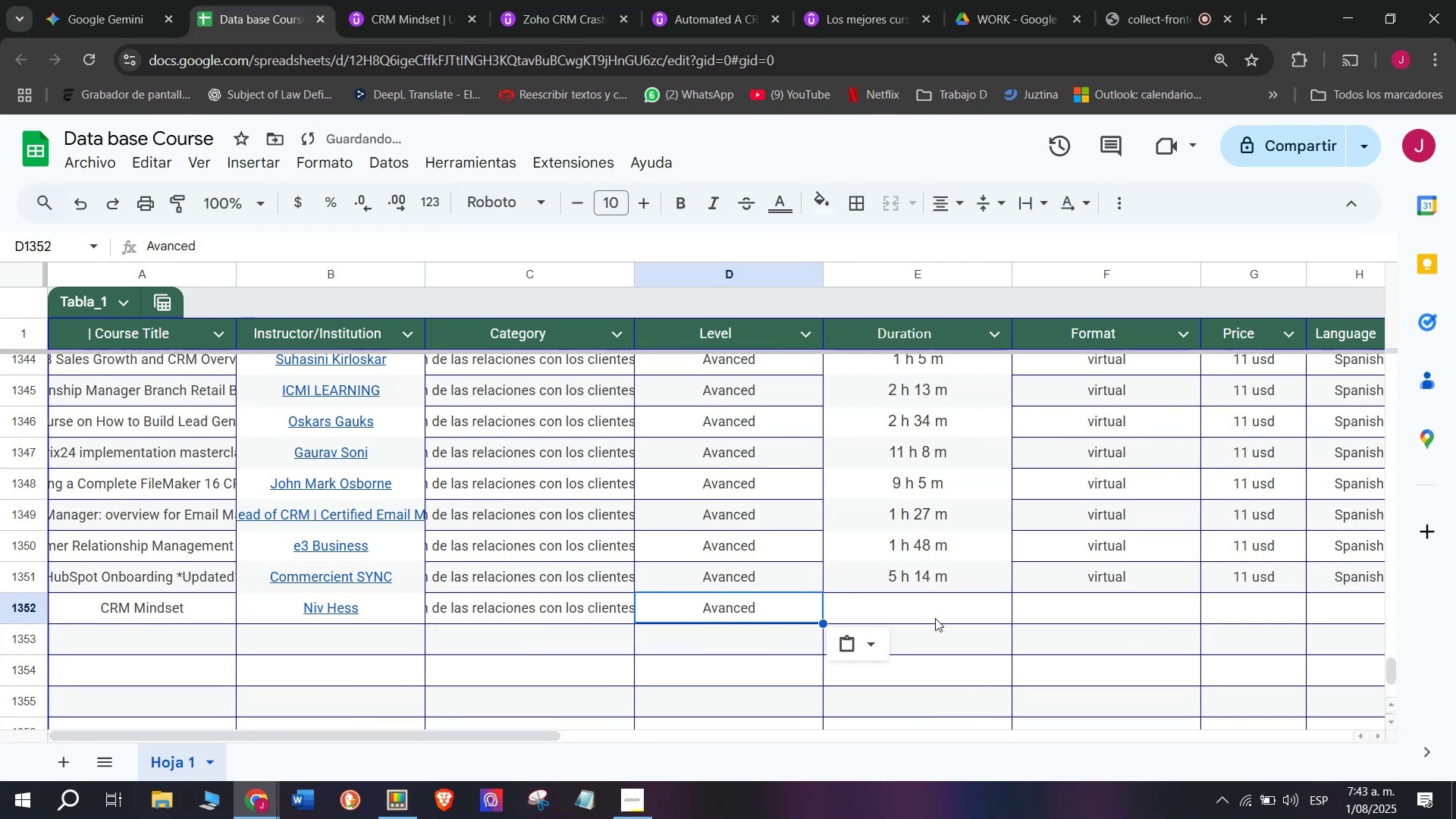 
key(Control+V)
 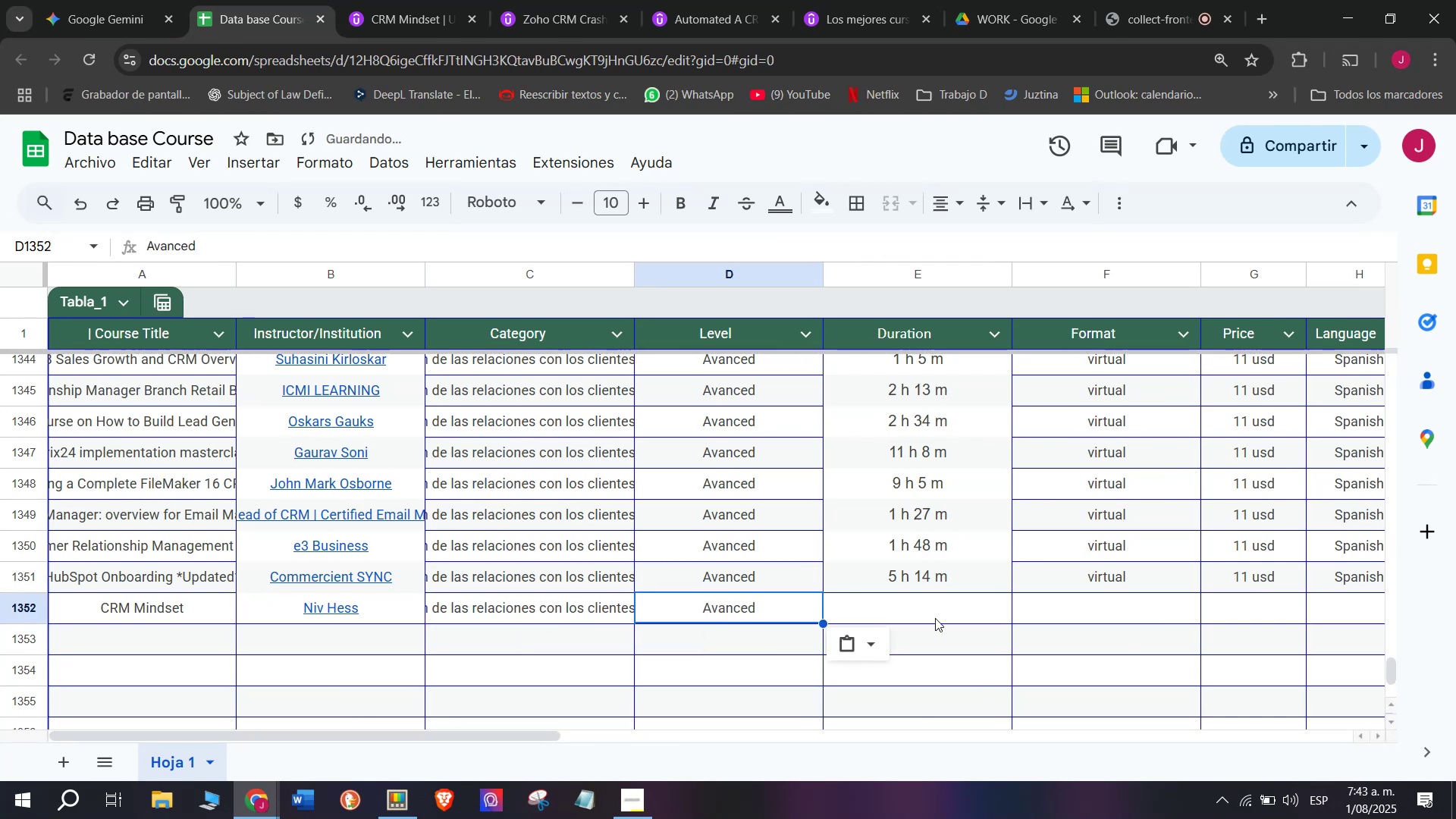 
left_click([935, 618])
 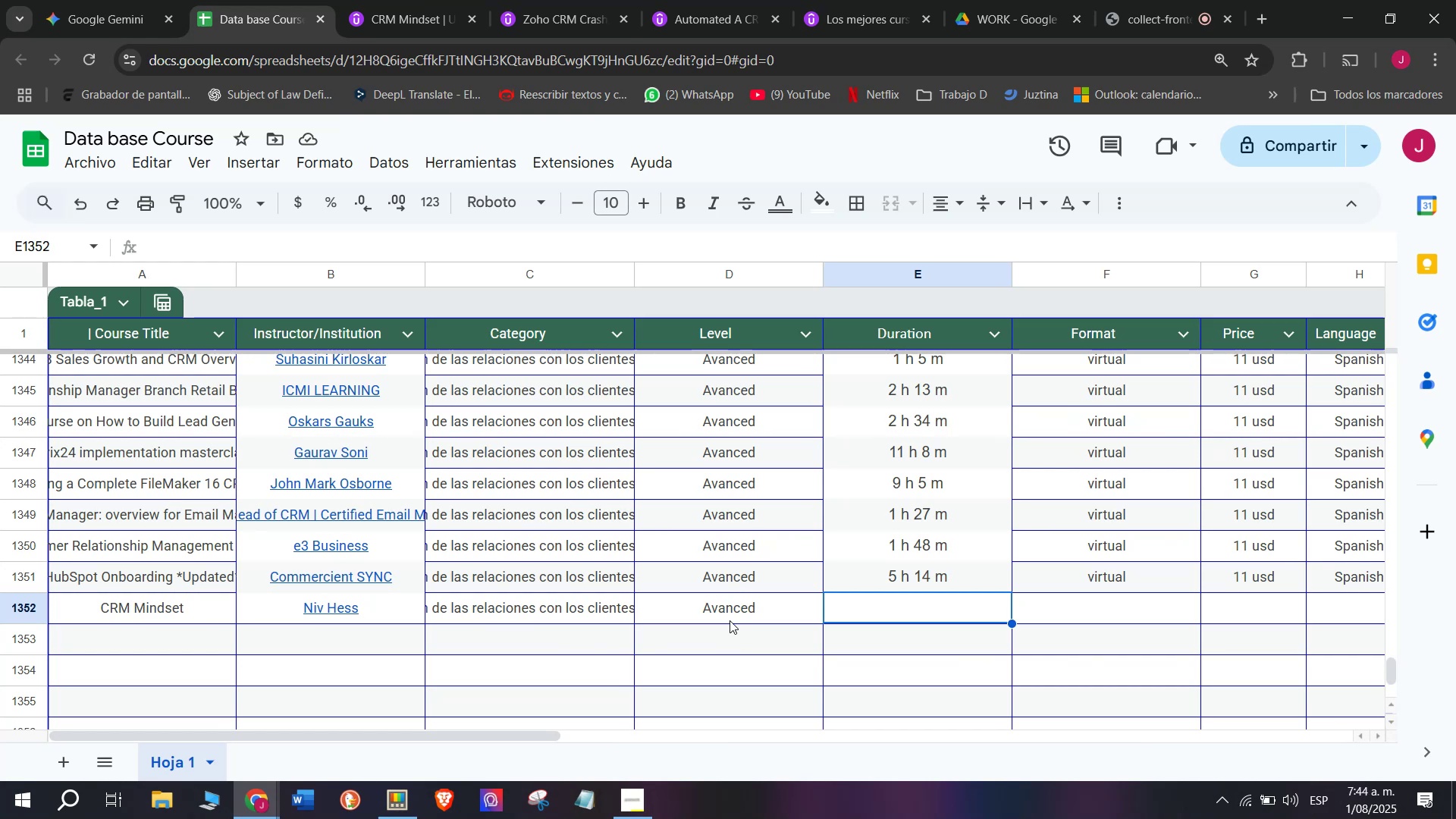 
wait(24.45)
 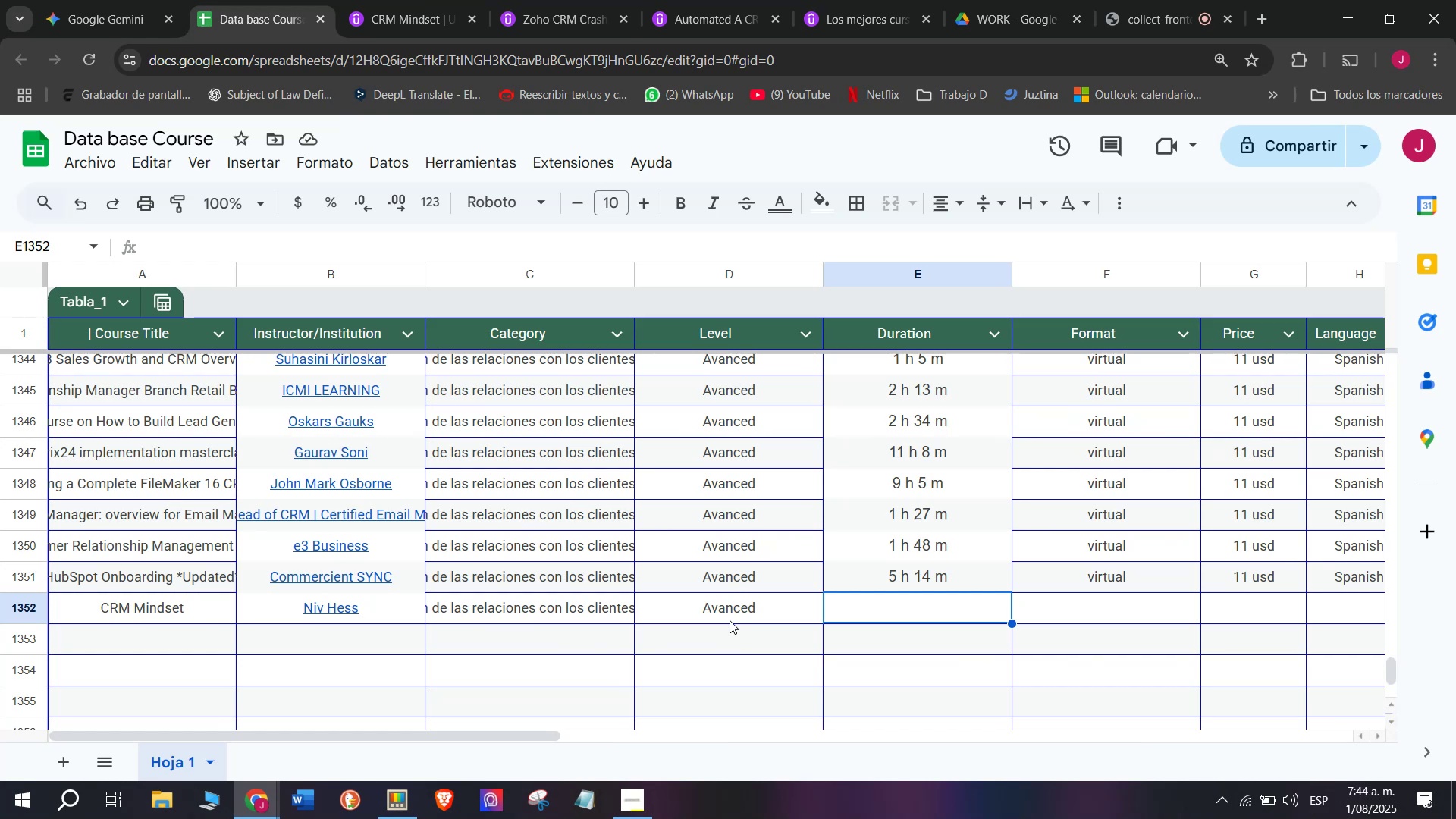 
left_click([418, 0])
 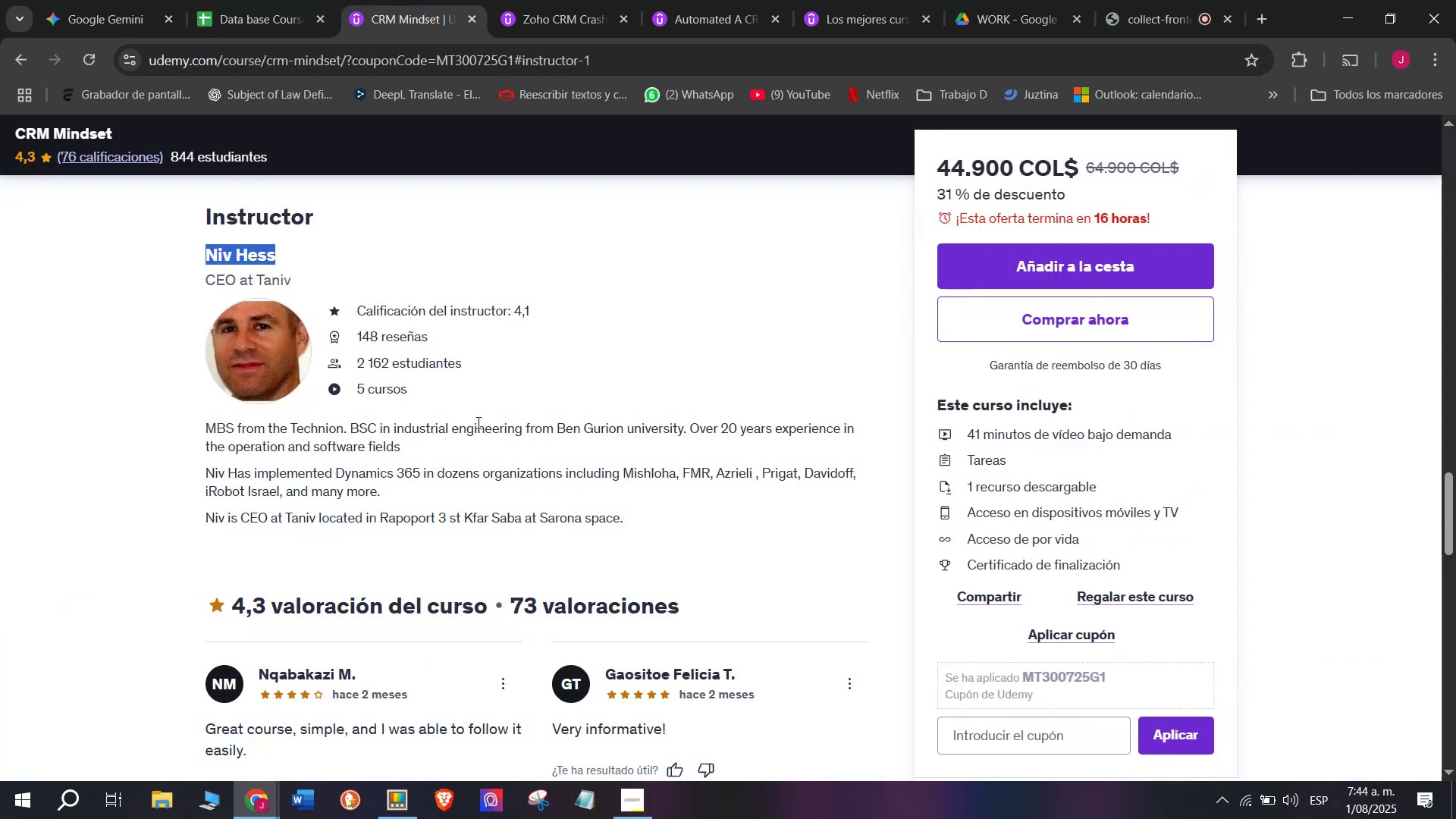 
scroll: coordinate [360, 592], scroll_direction: up, amount: 9.0
 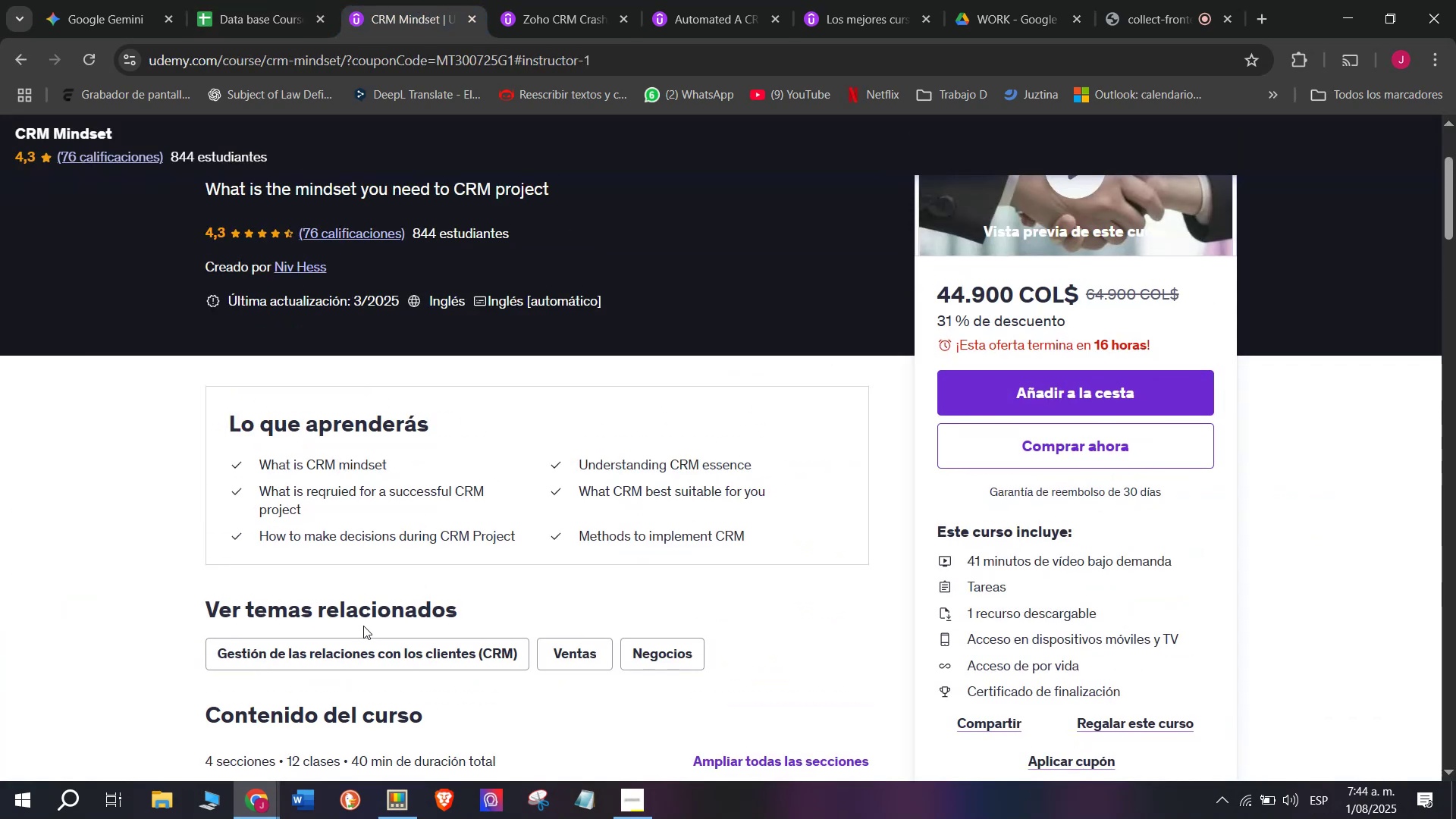 
scroll: coordinate [370, 648], scroll_direction: down, amount: 1.0
 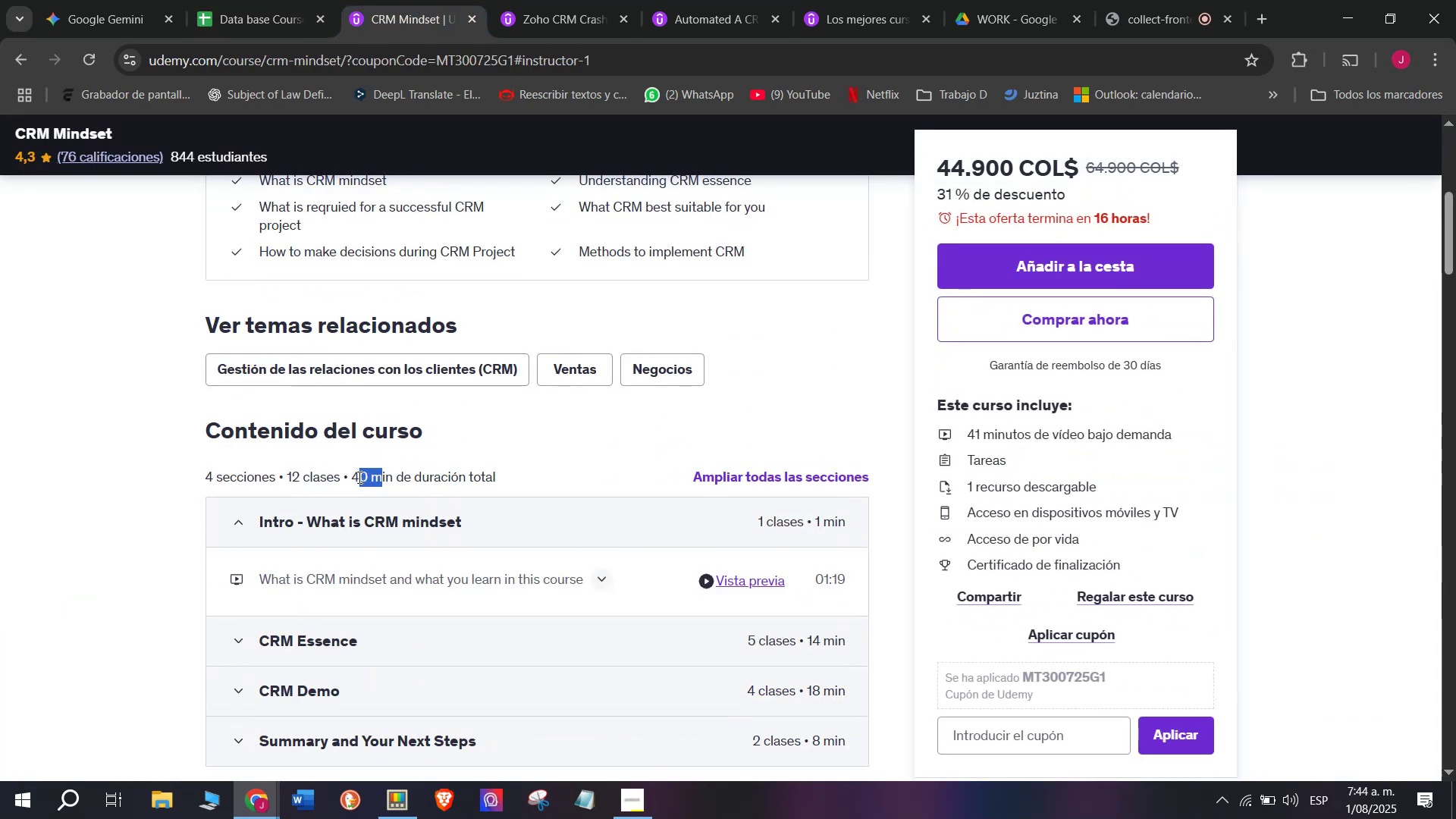 
key(Break)
 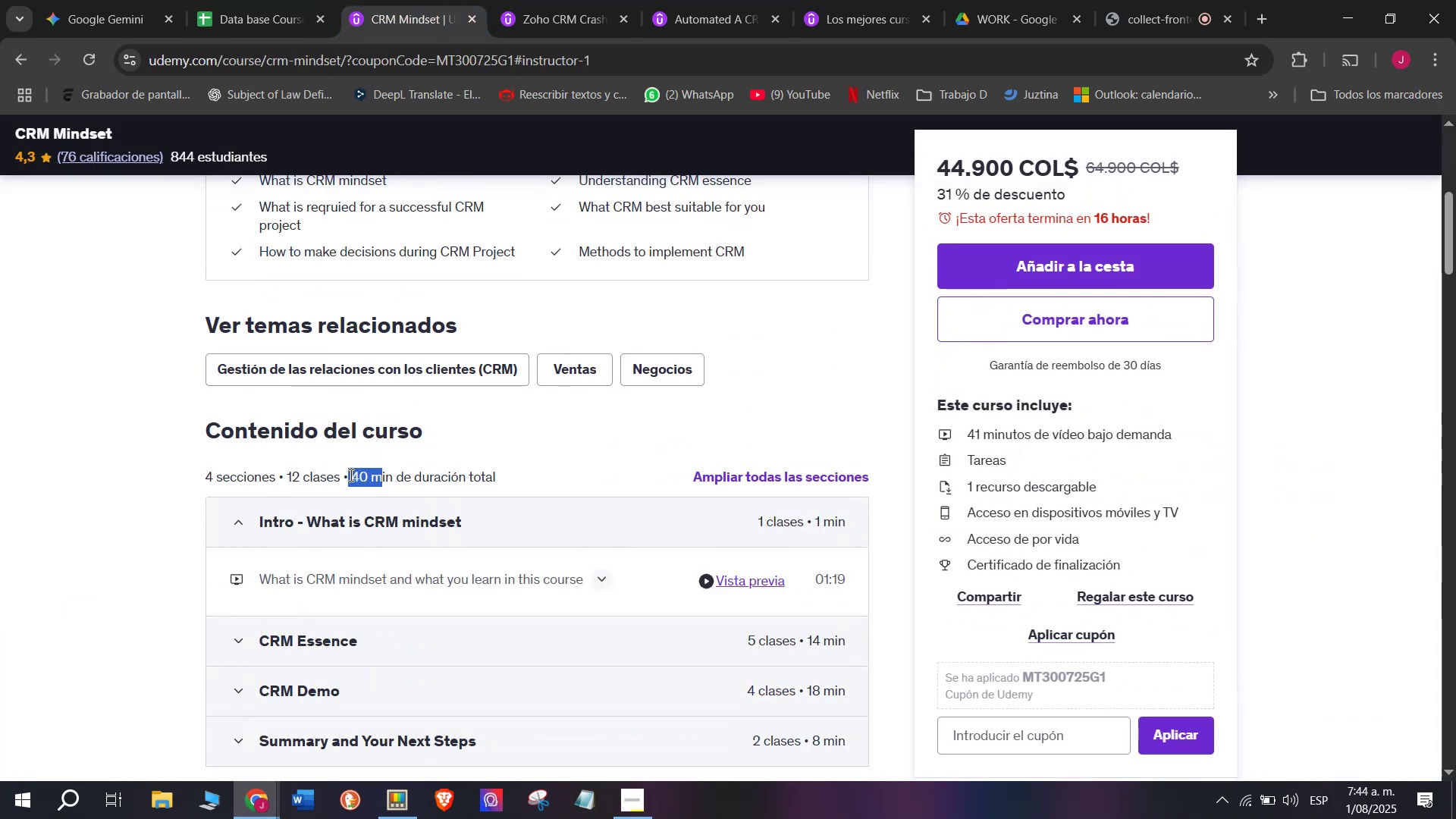 
key(Control+ControlLeft)
 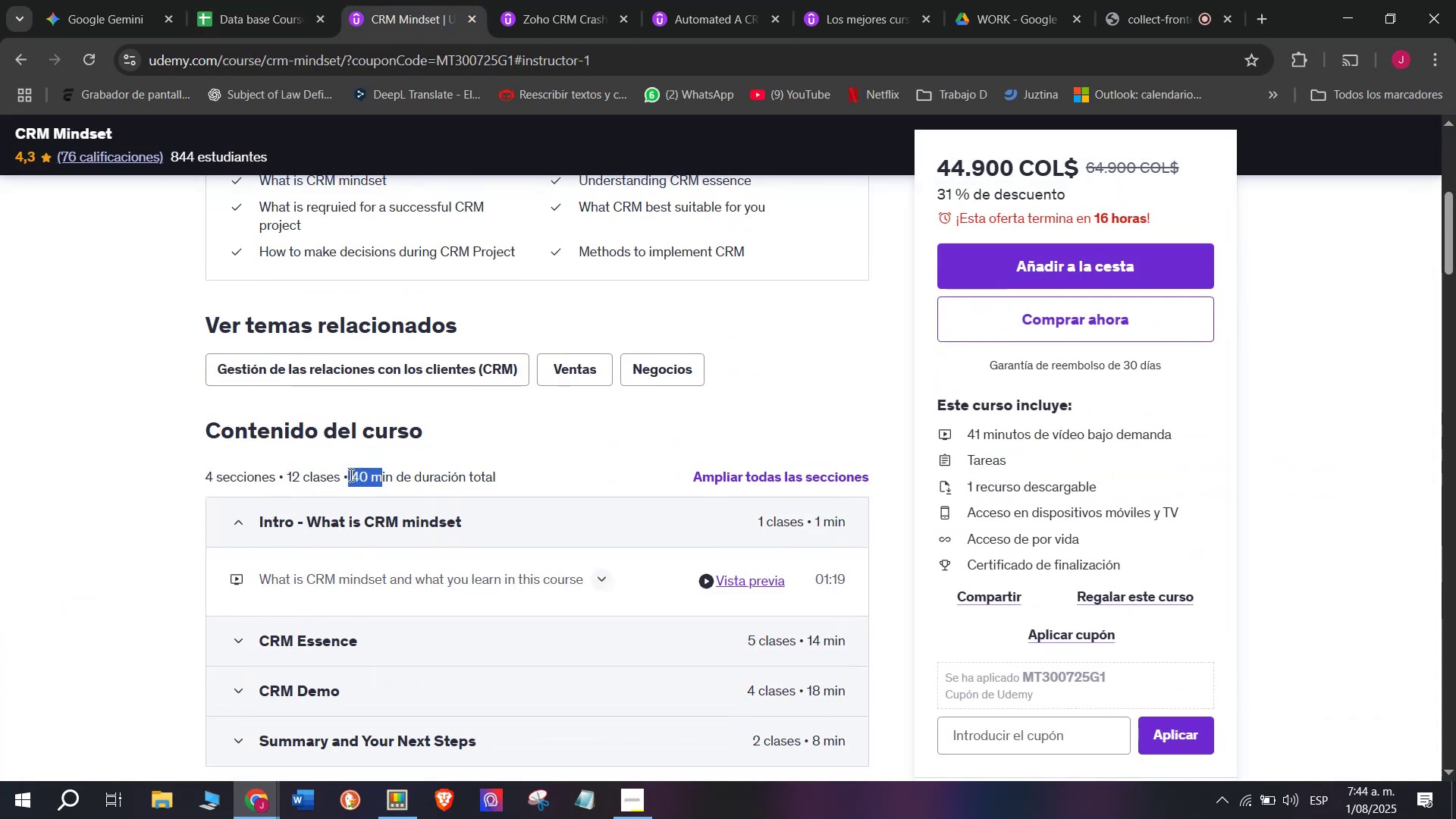 
key(Control+C)
 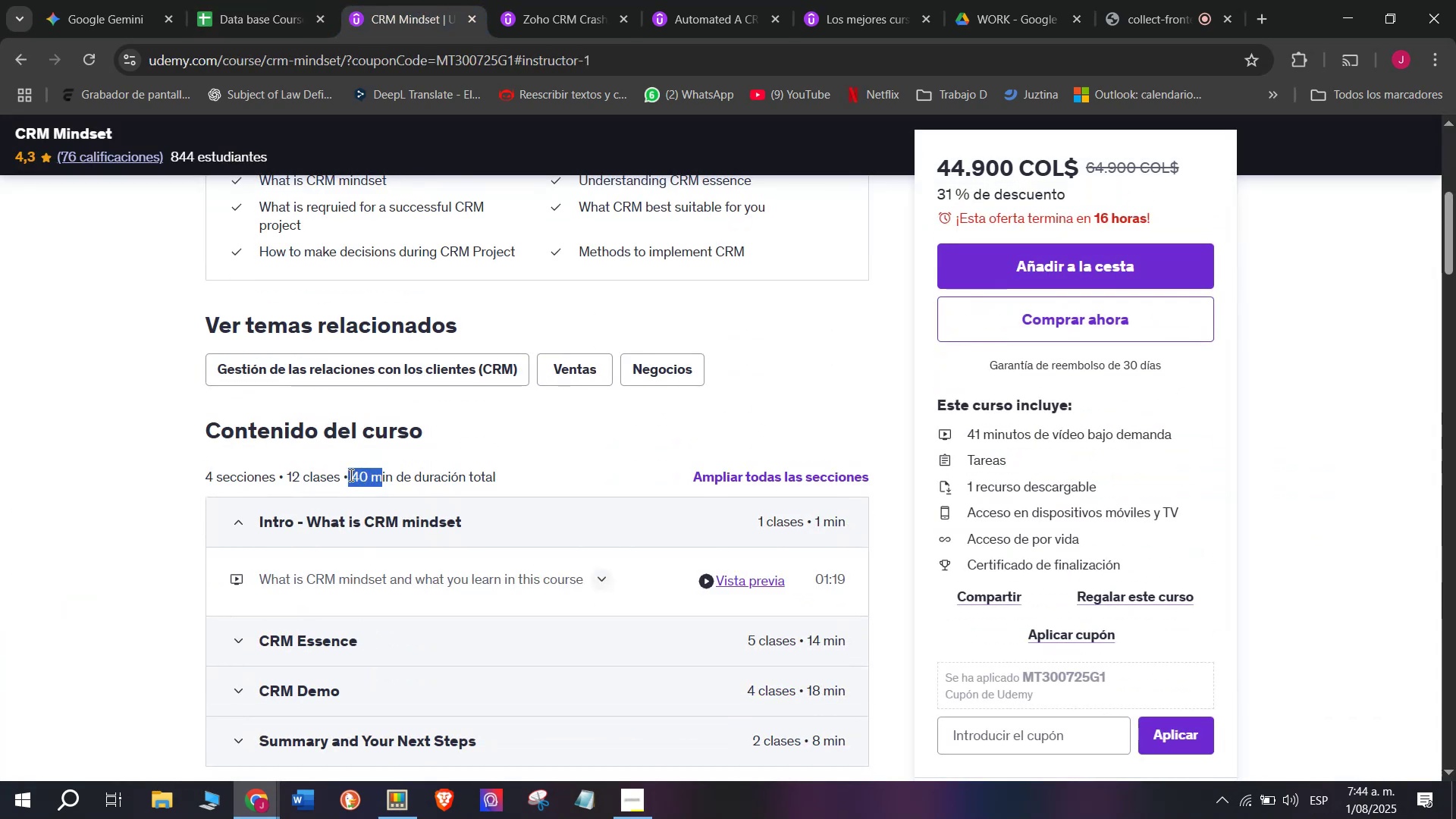 
key(Break)
 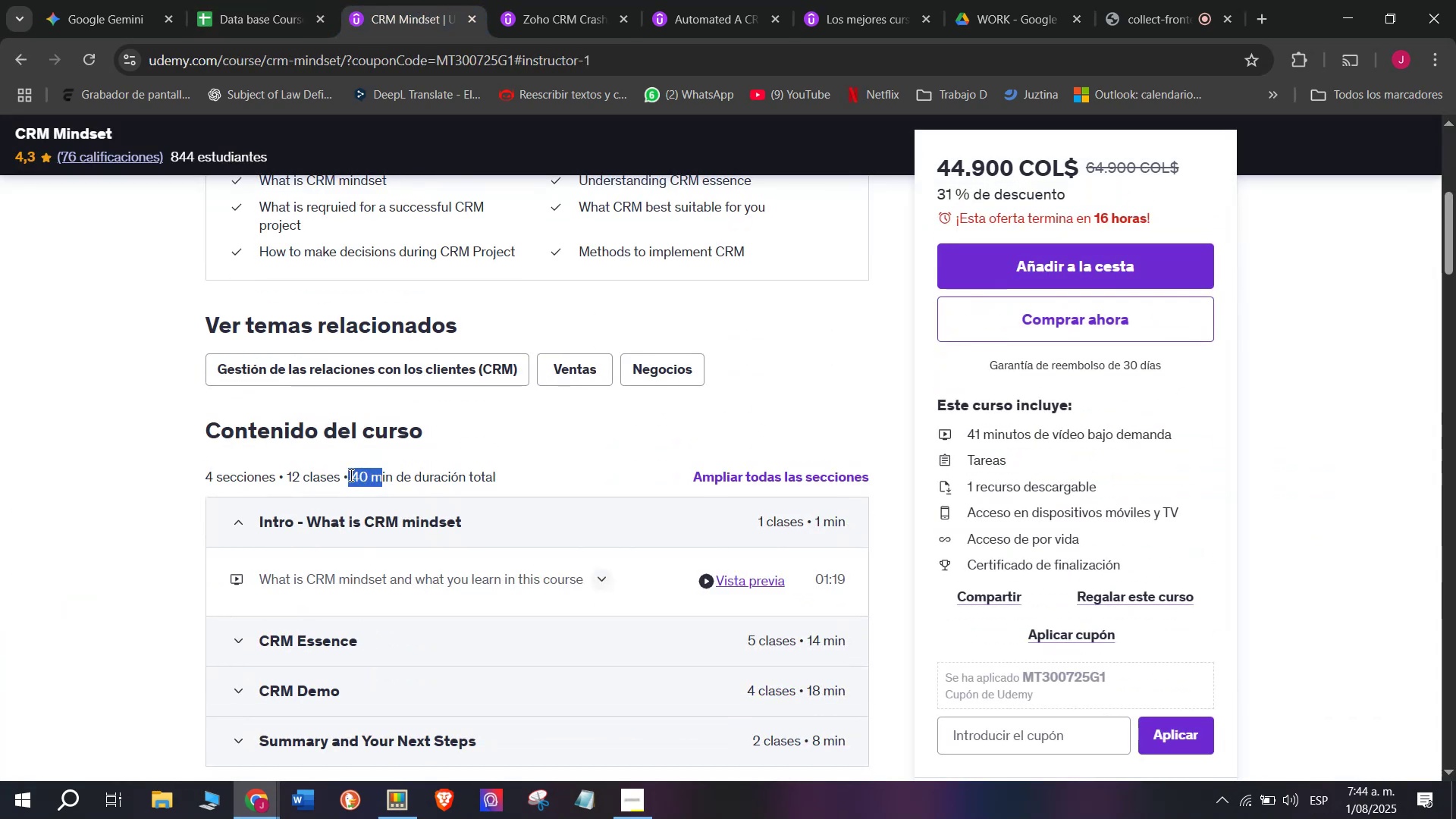 
key(Control+ControlLeft)
 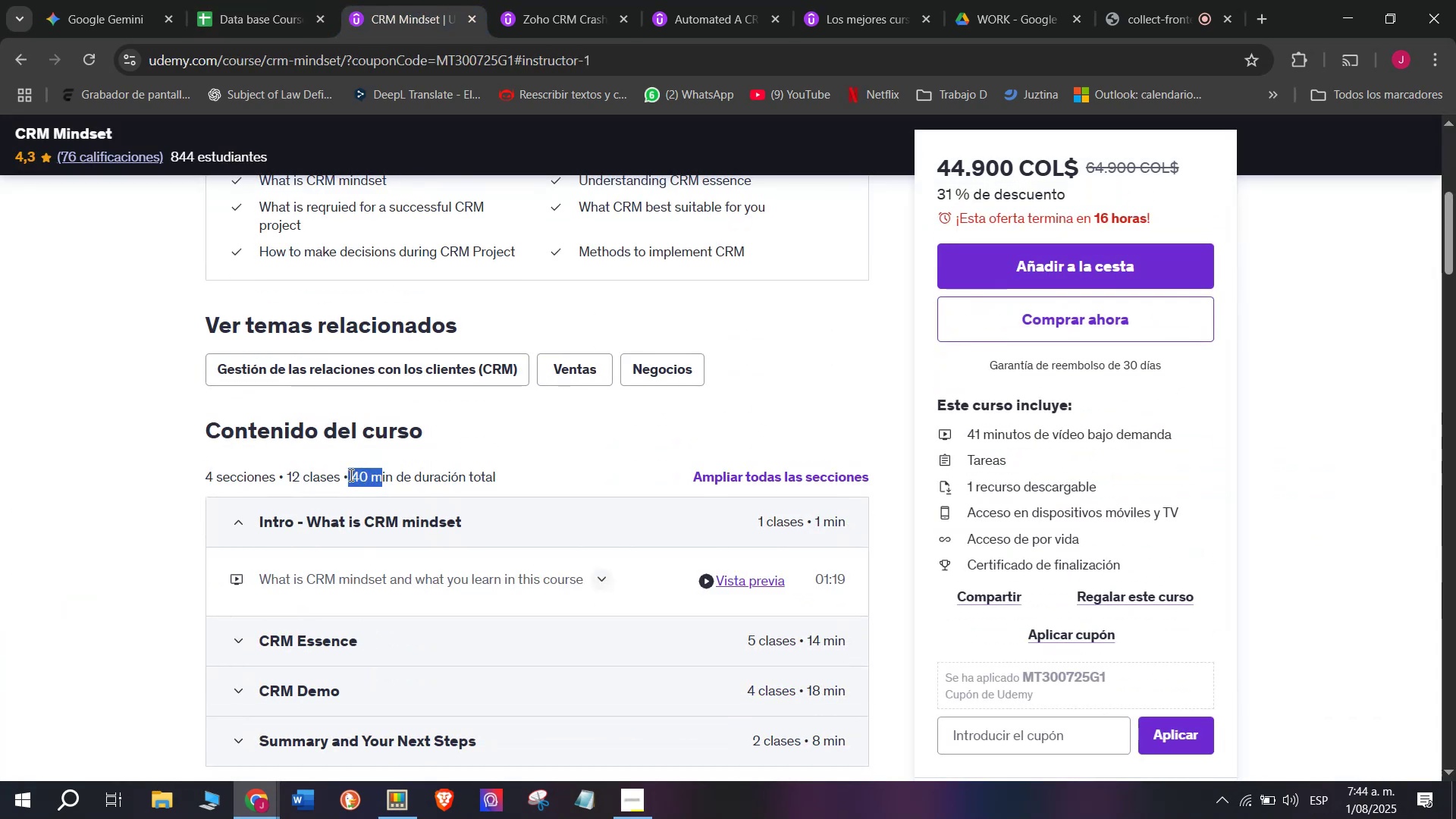 
key(Control+C)
 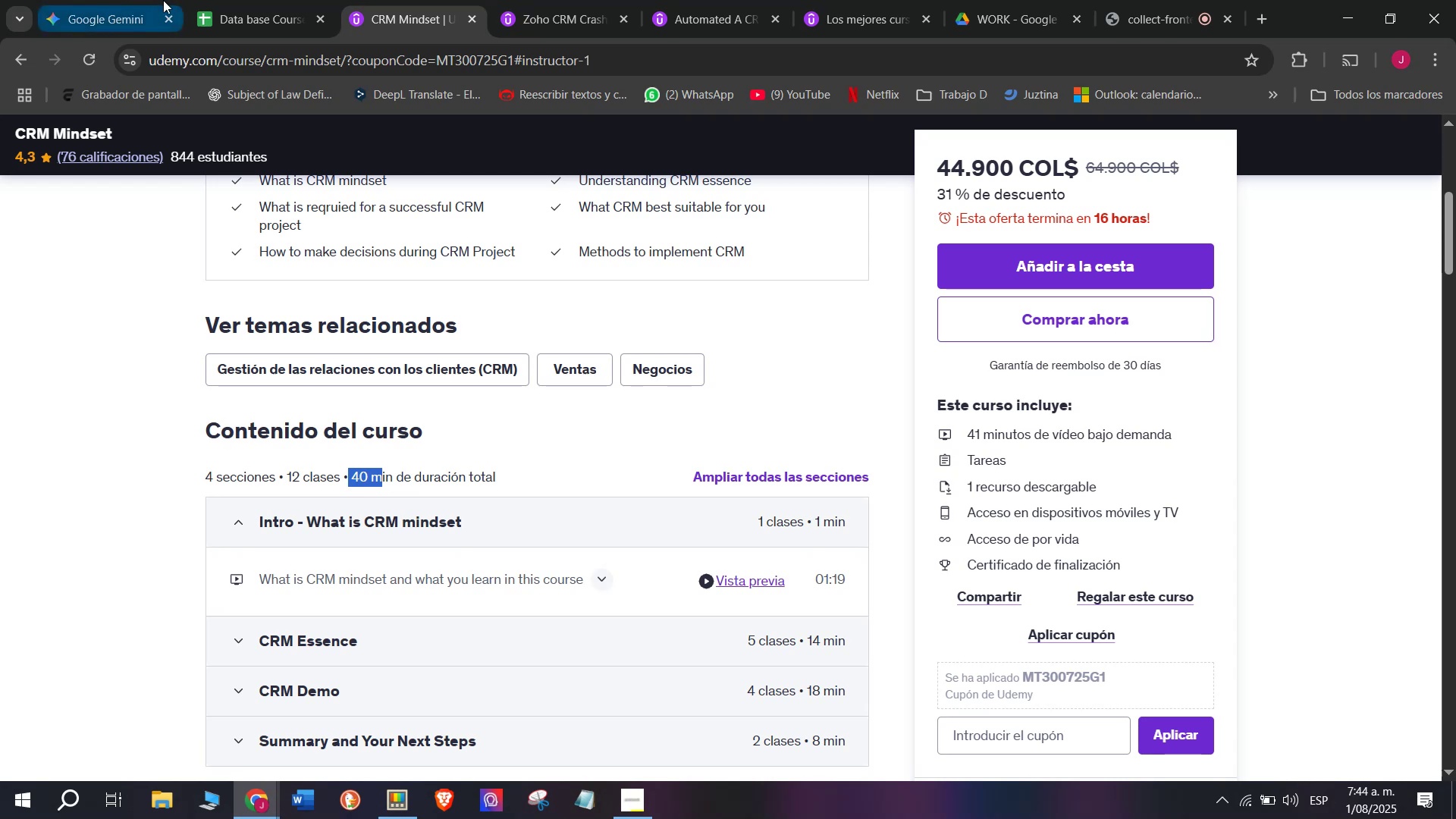 
left_click([228, 0])
 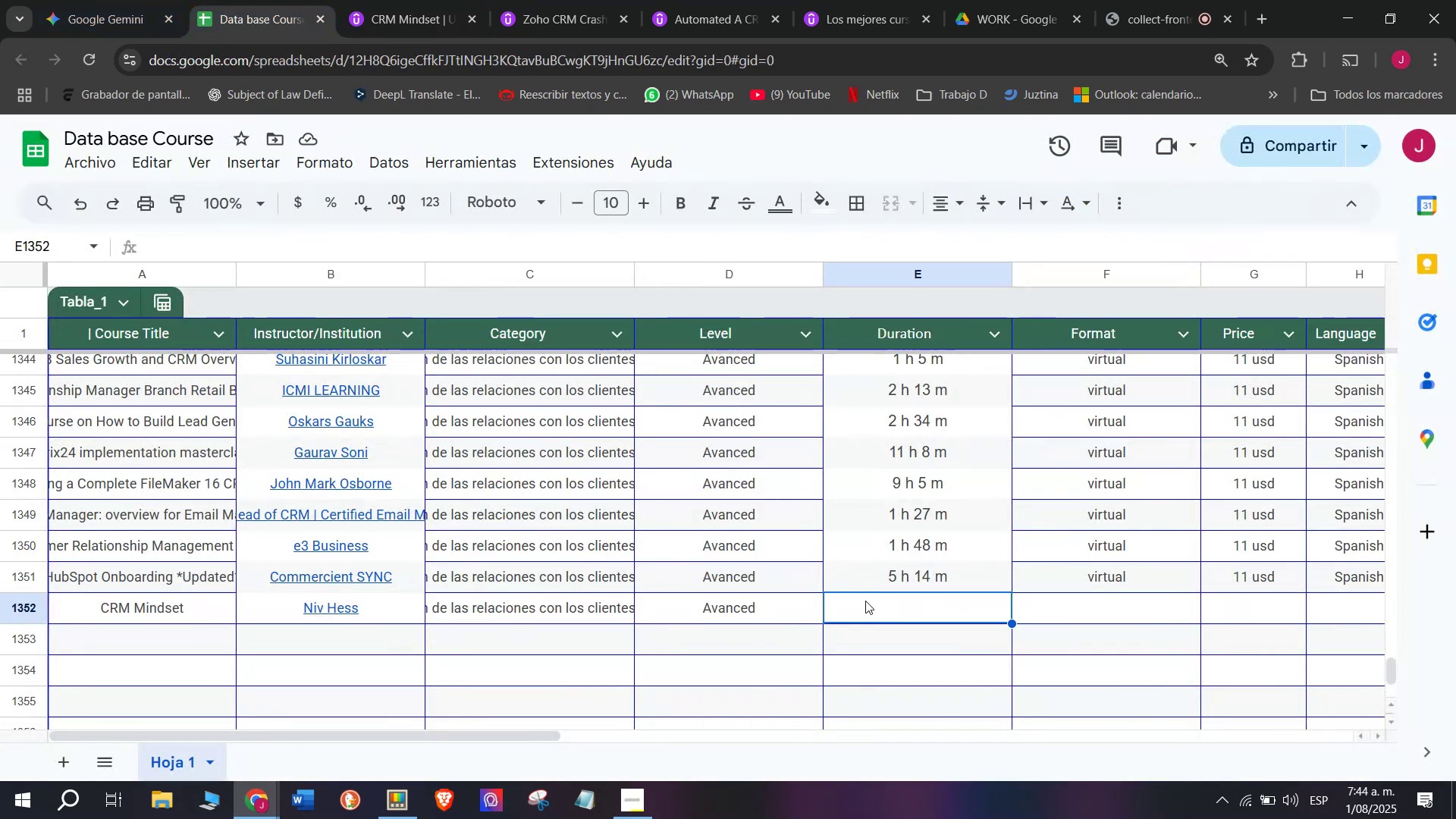 
key(Z)
 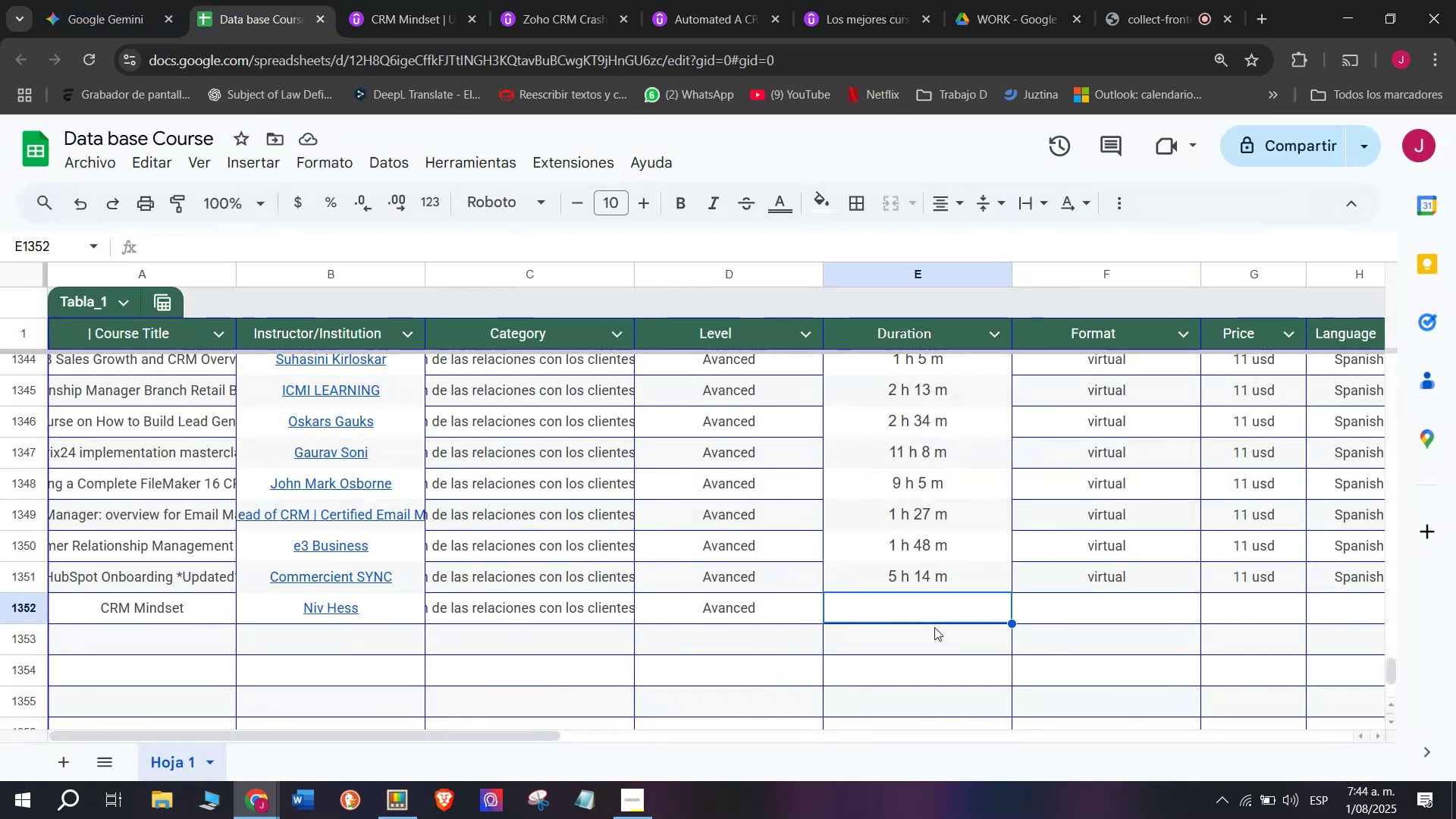 
key(Control+ControlLeft)
 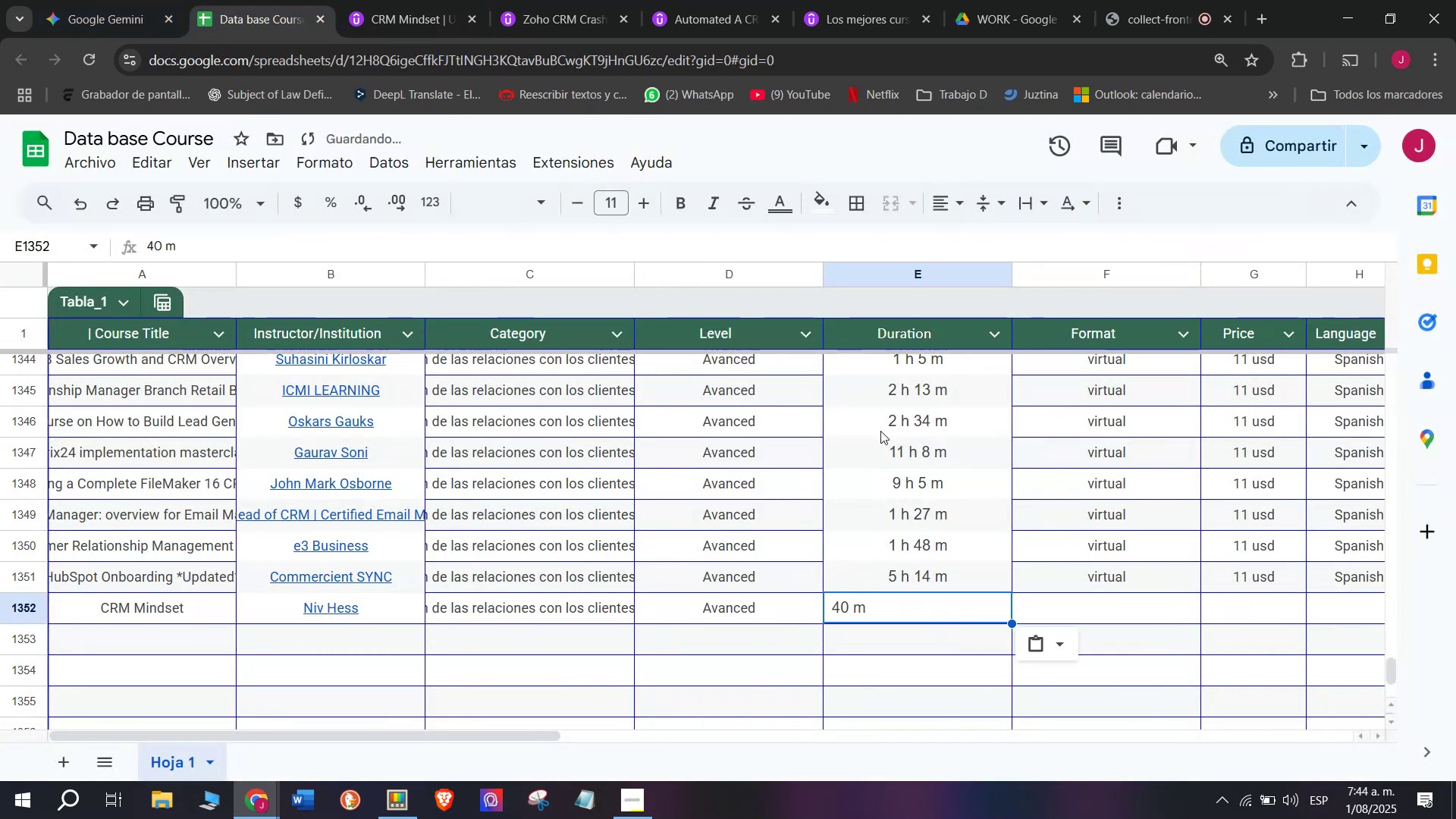 
key(Control+V)
 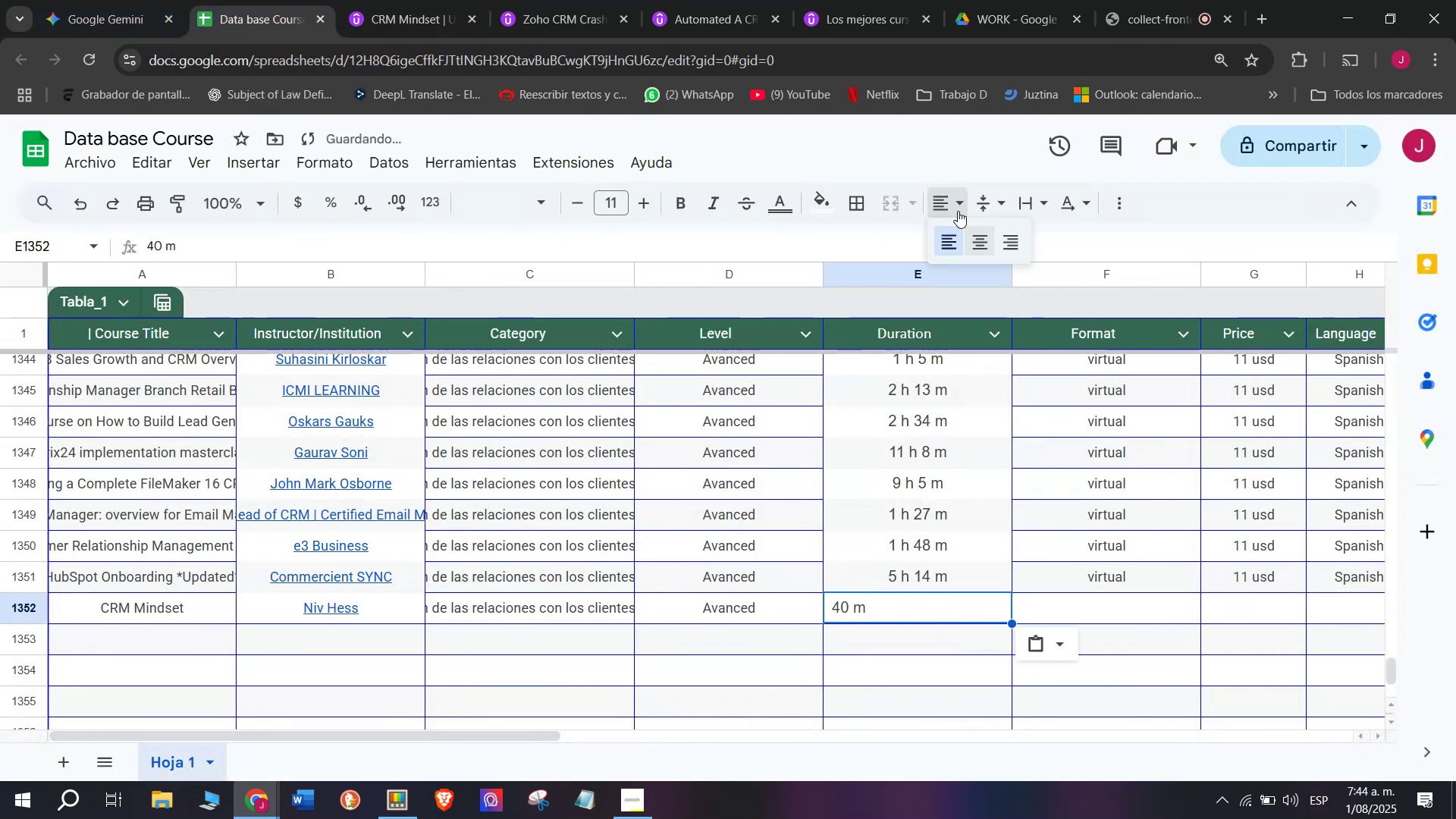 
double_click([979, 246])
 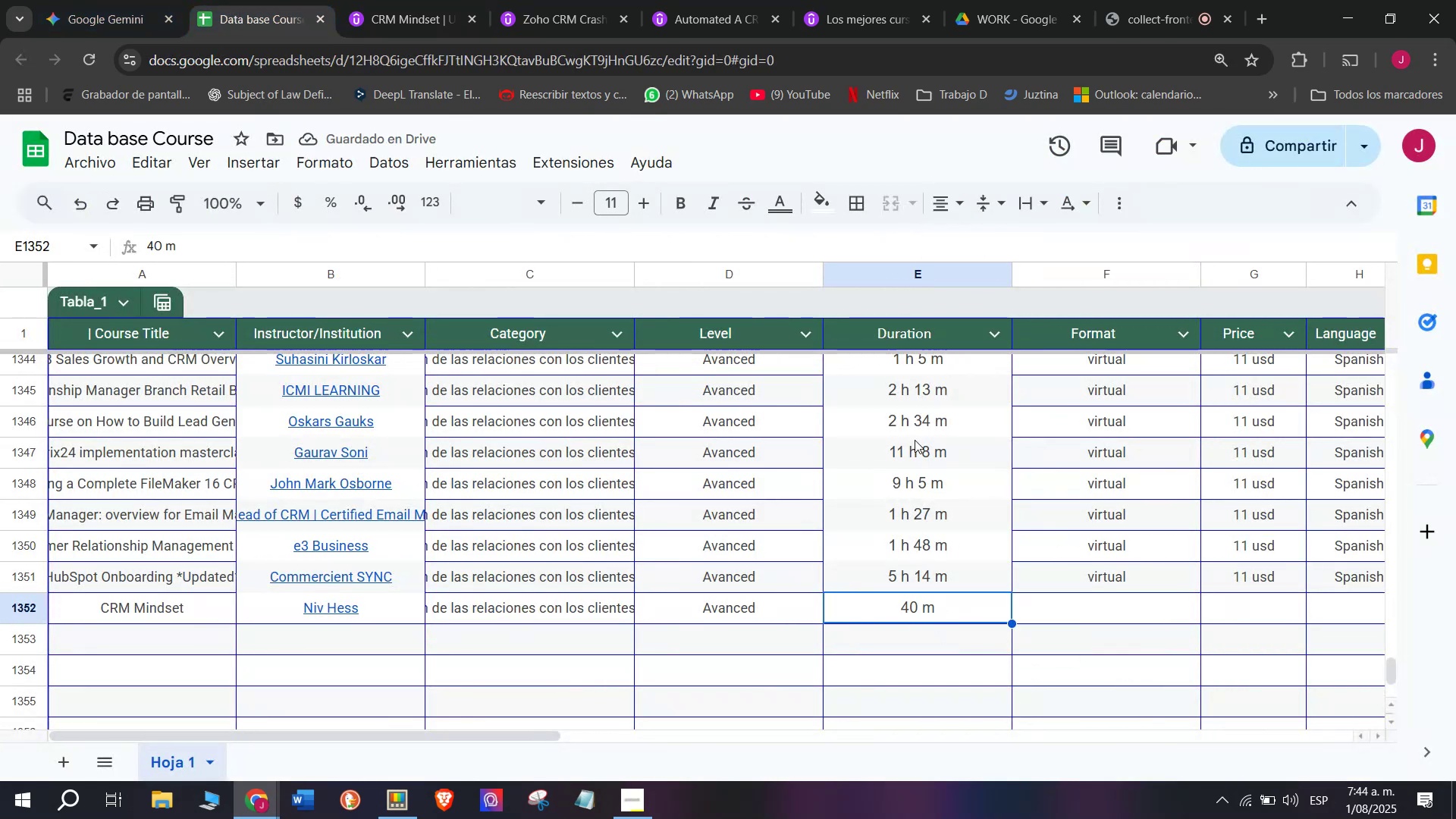 
wait(5.07)
 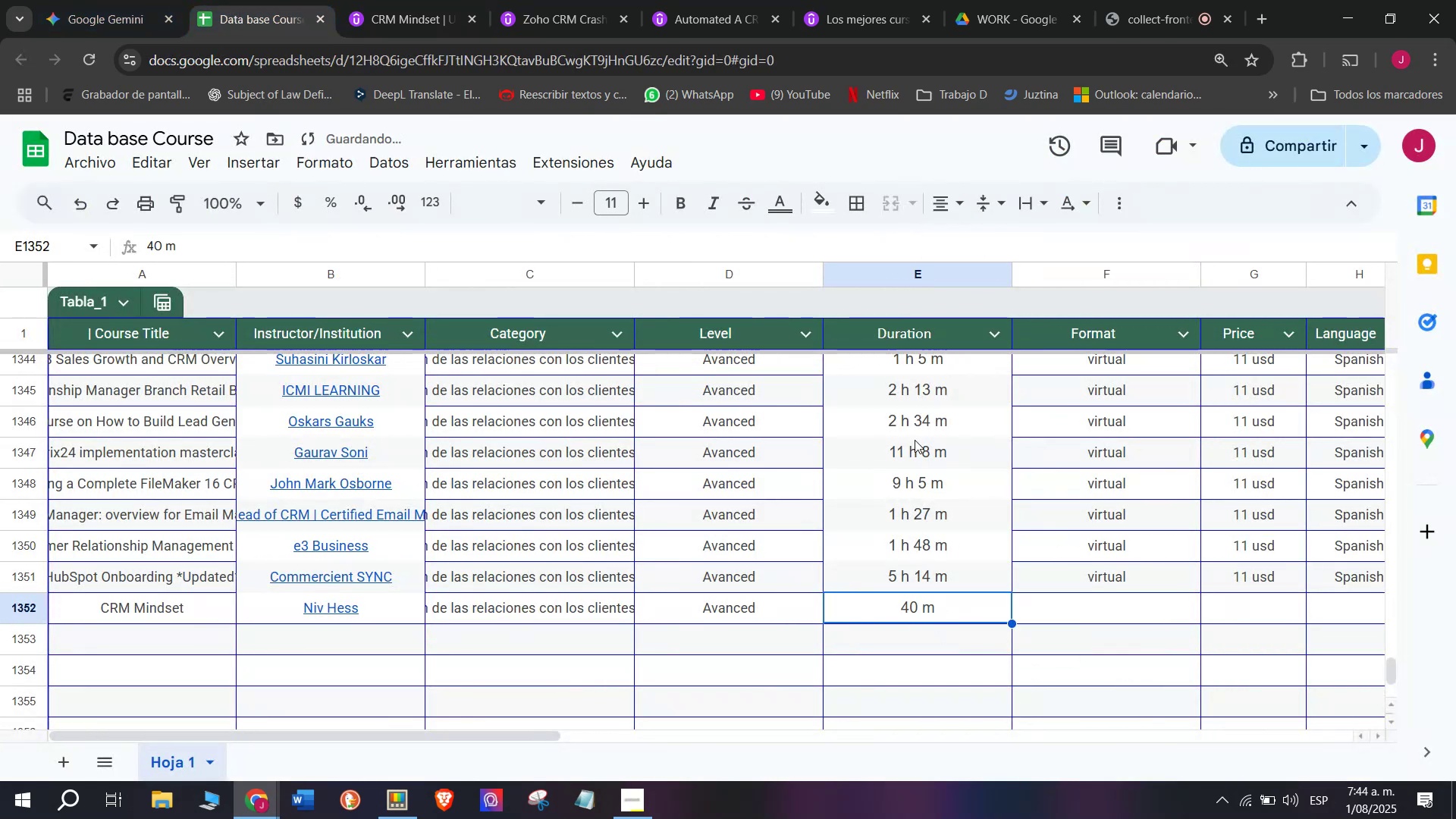 
left_click([1128, 575])
 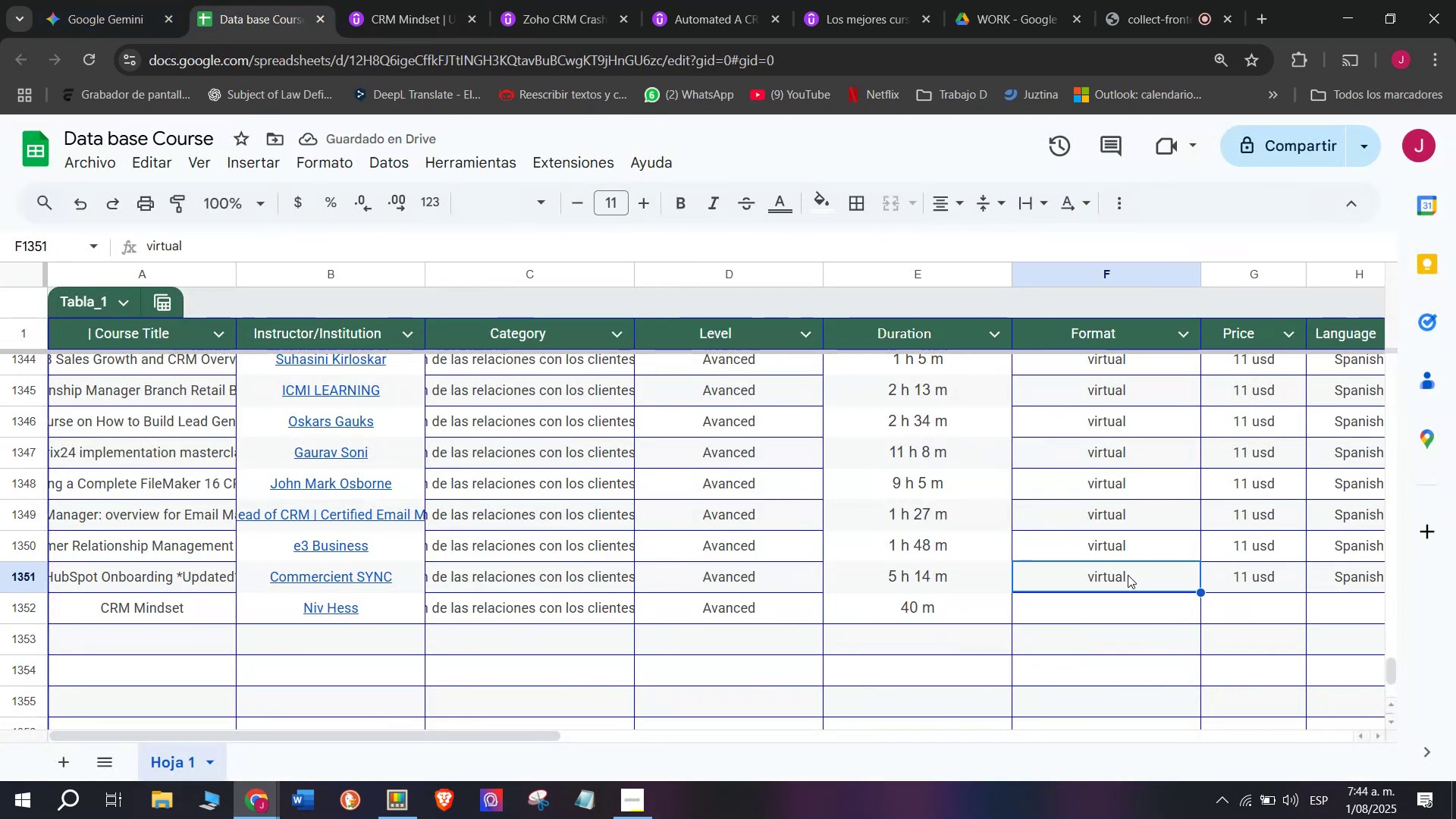 
key(Control+ControlLeft)
 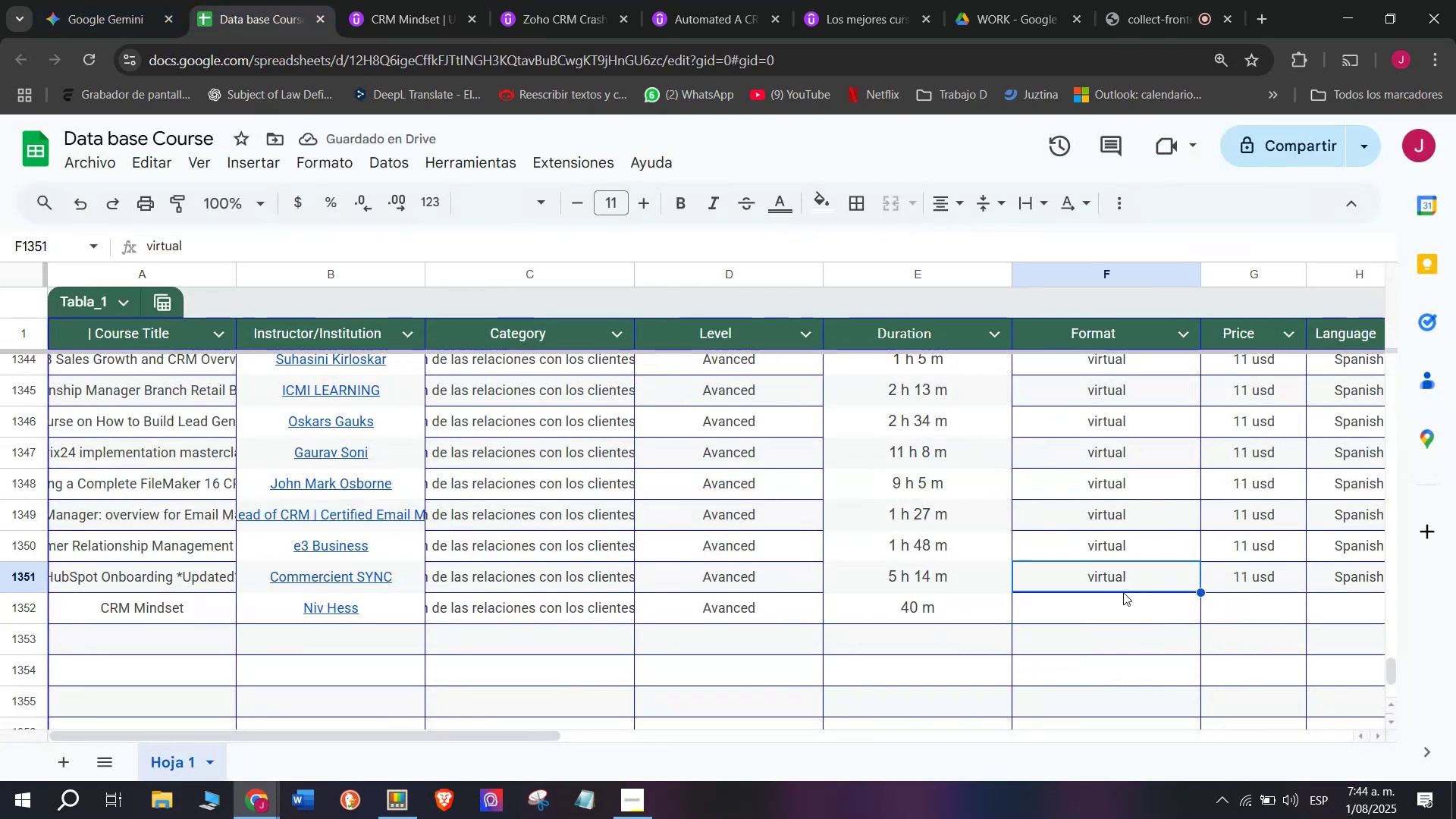 
key(Break)
 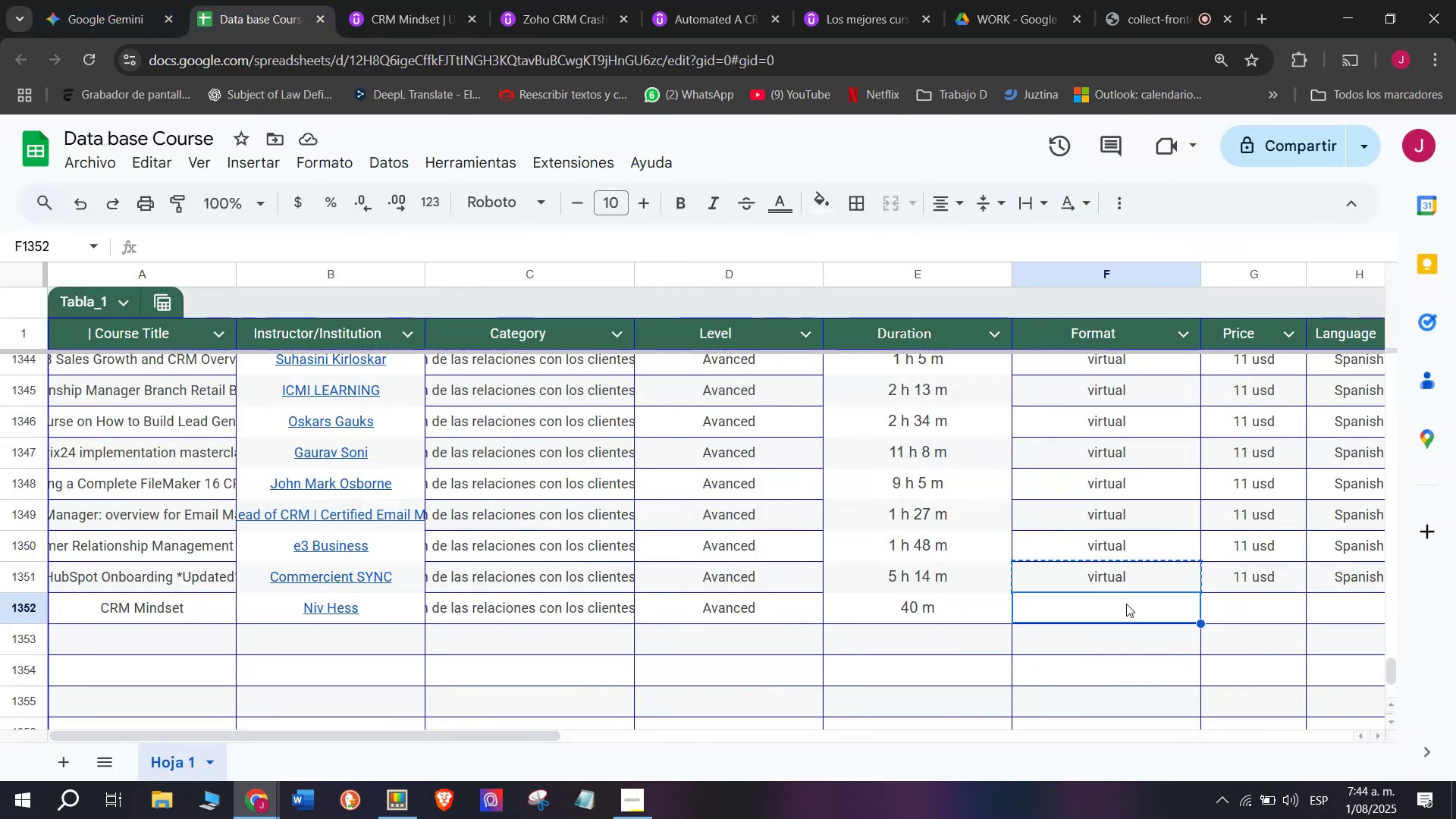 
key(Control+C)
 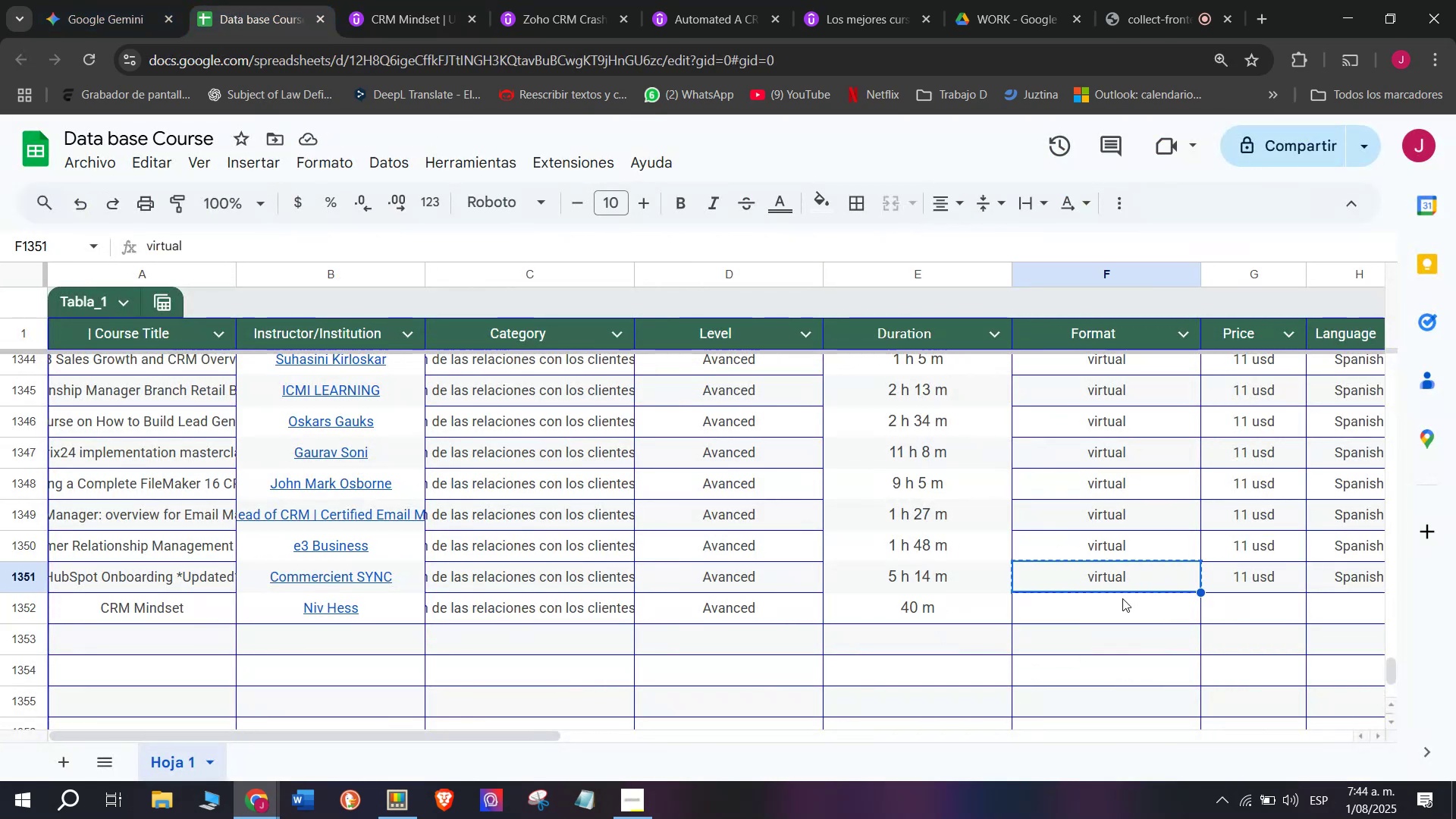 
double_click([1122, 598])
 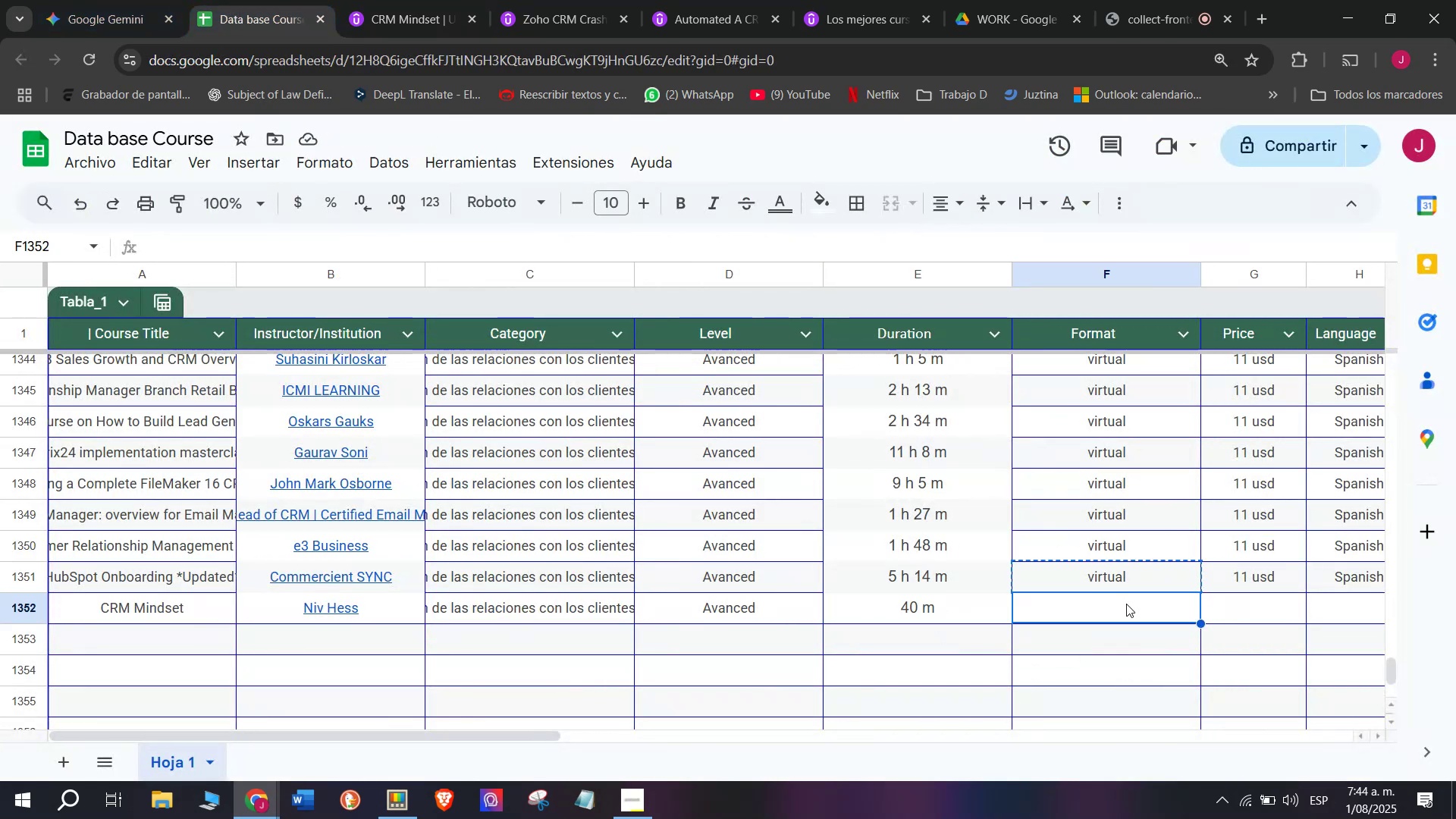 
key(Control+ControlLeft)
 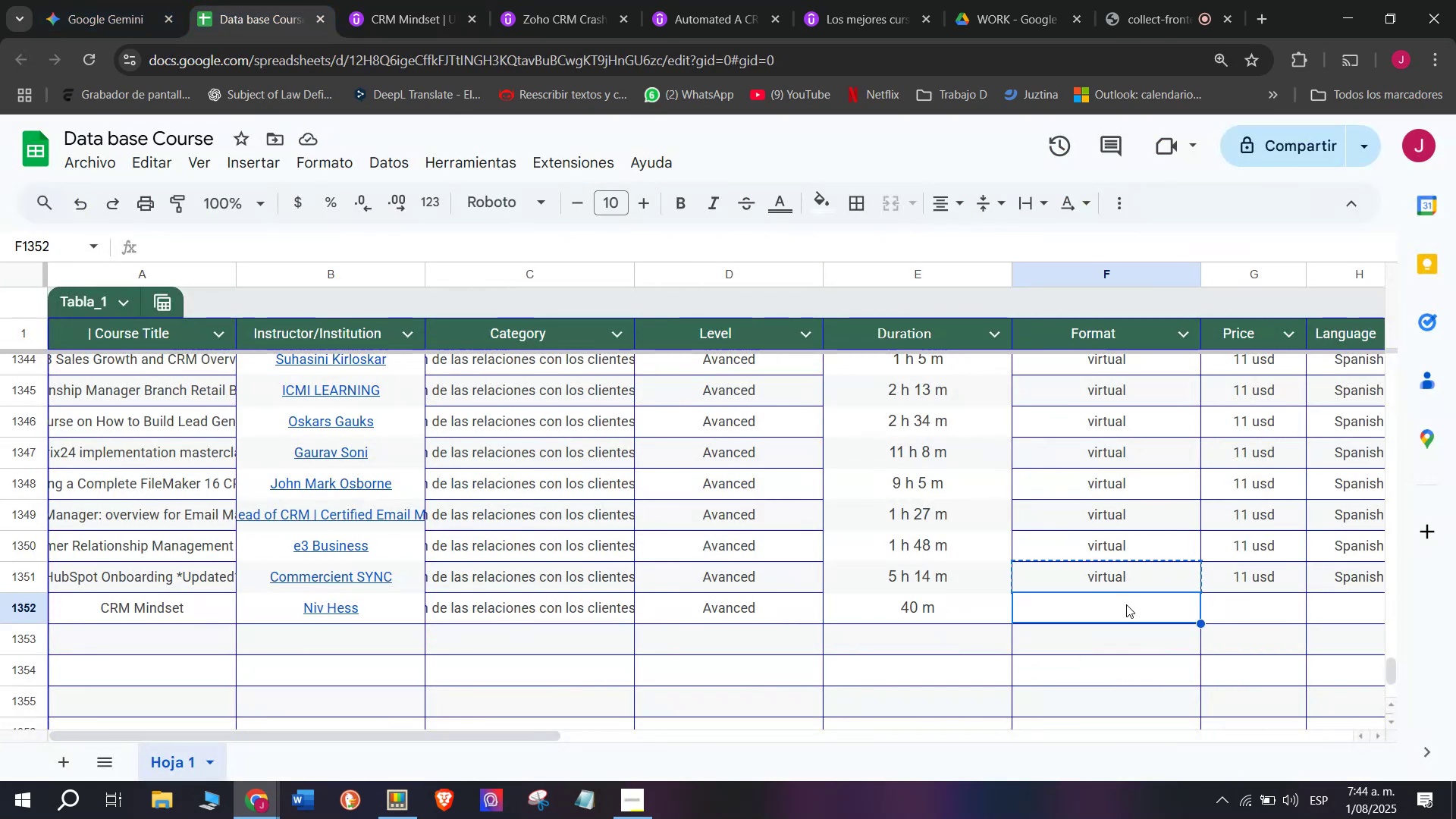 
key(Z)
 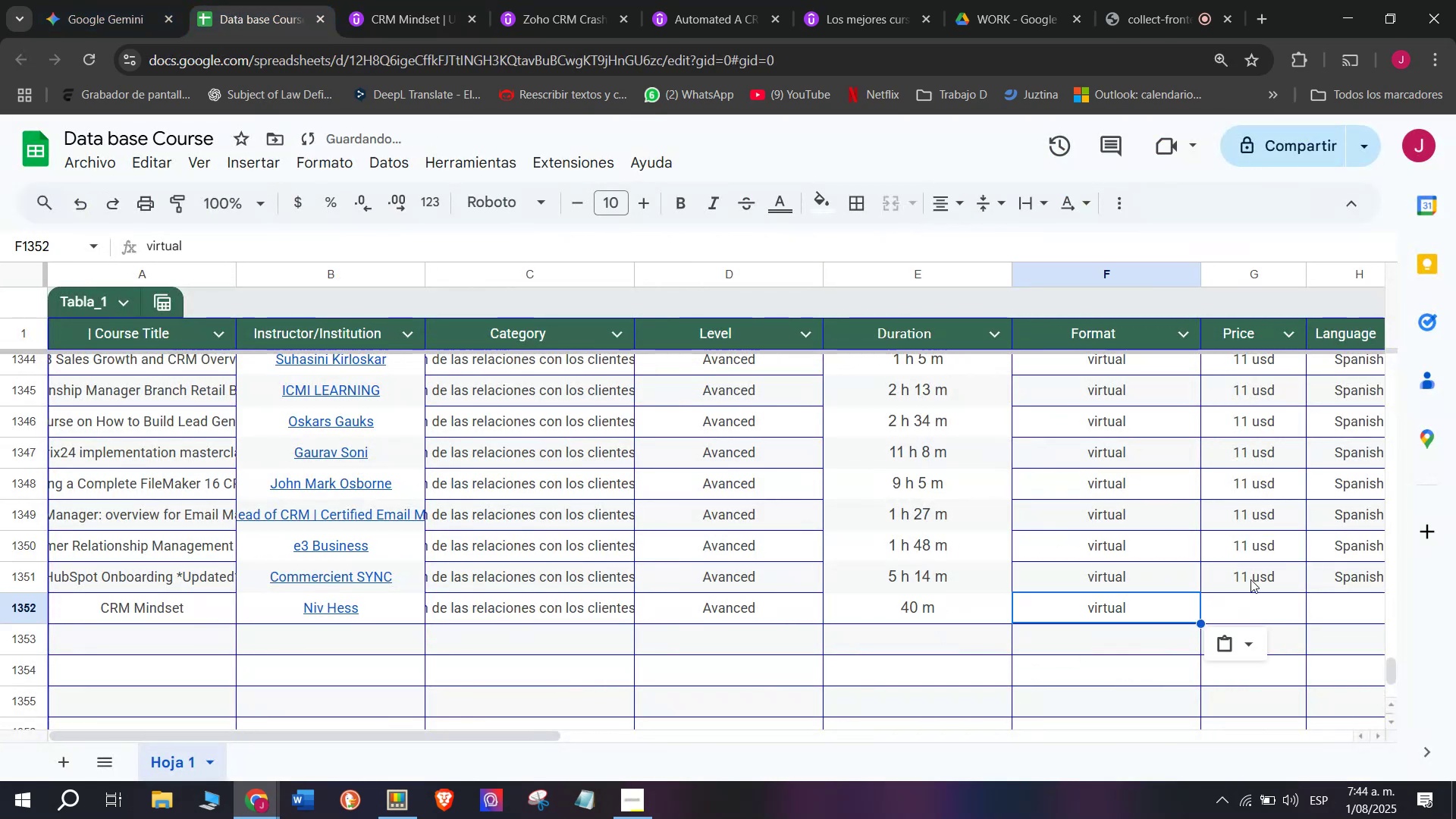 
key(Control+V)
 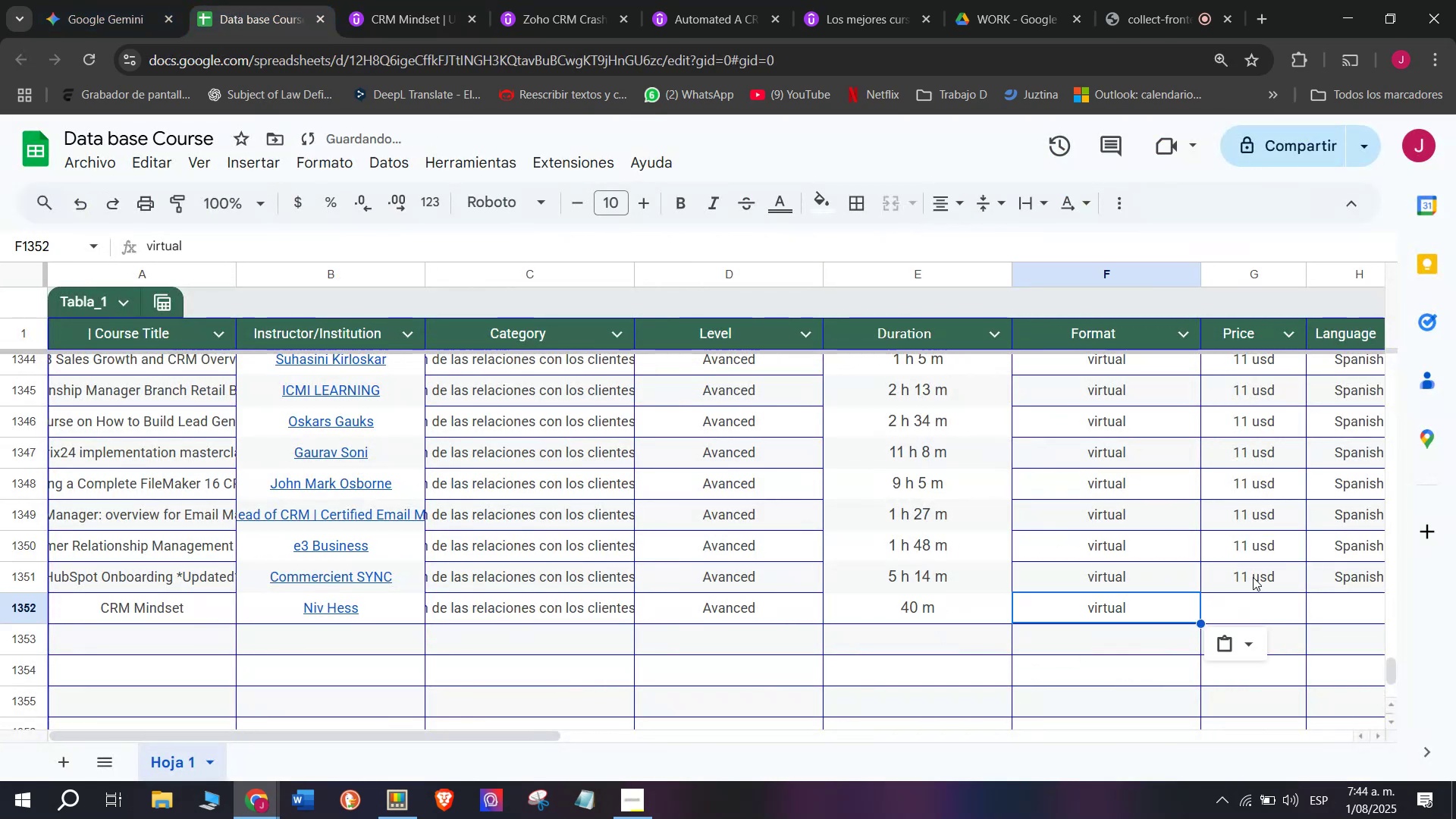 
left_click([1253, 577])
 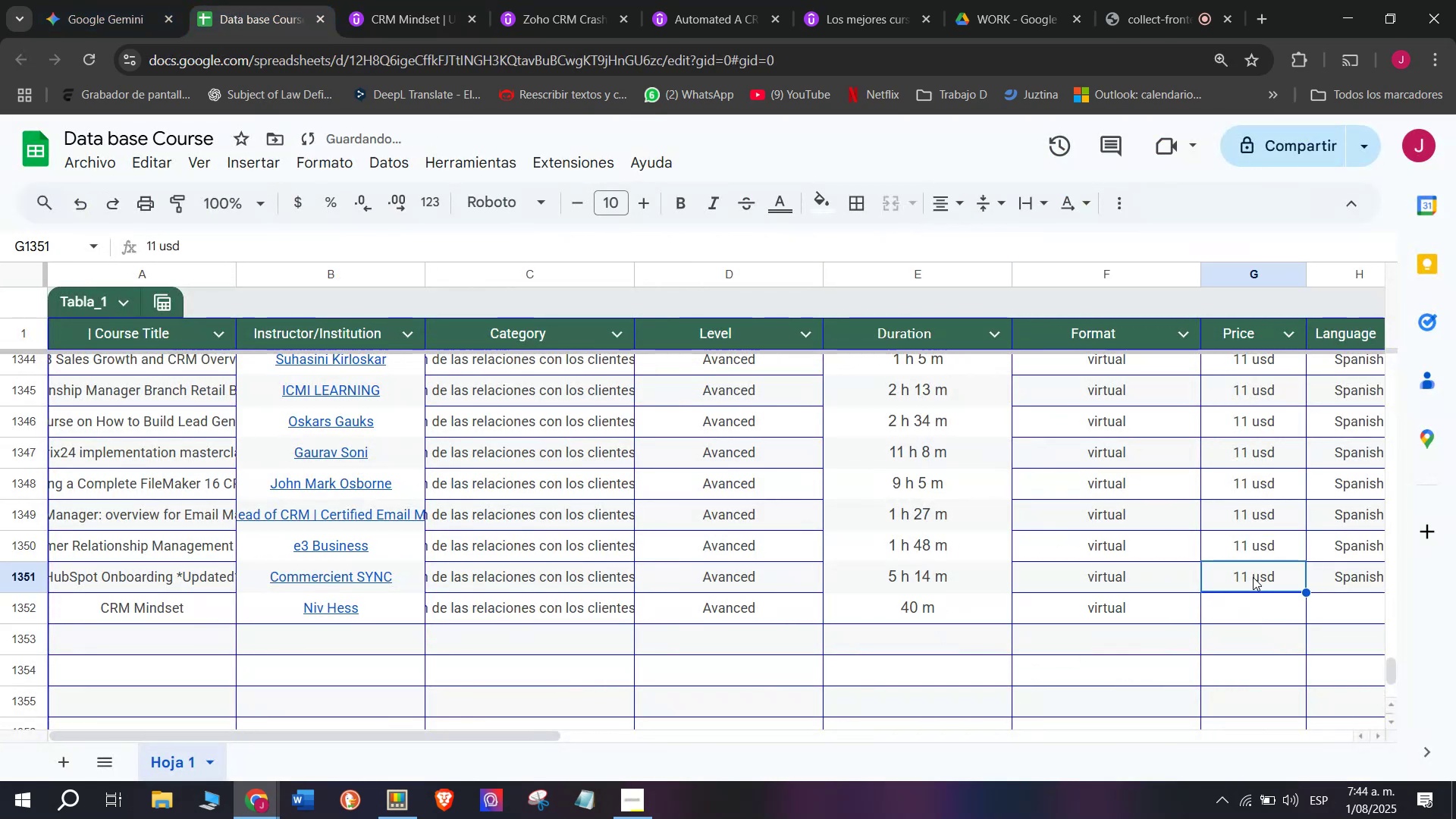 
key(Break)
 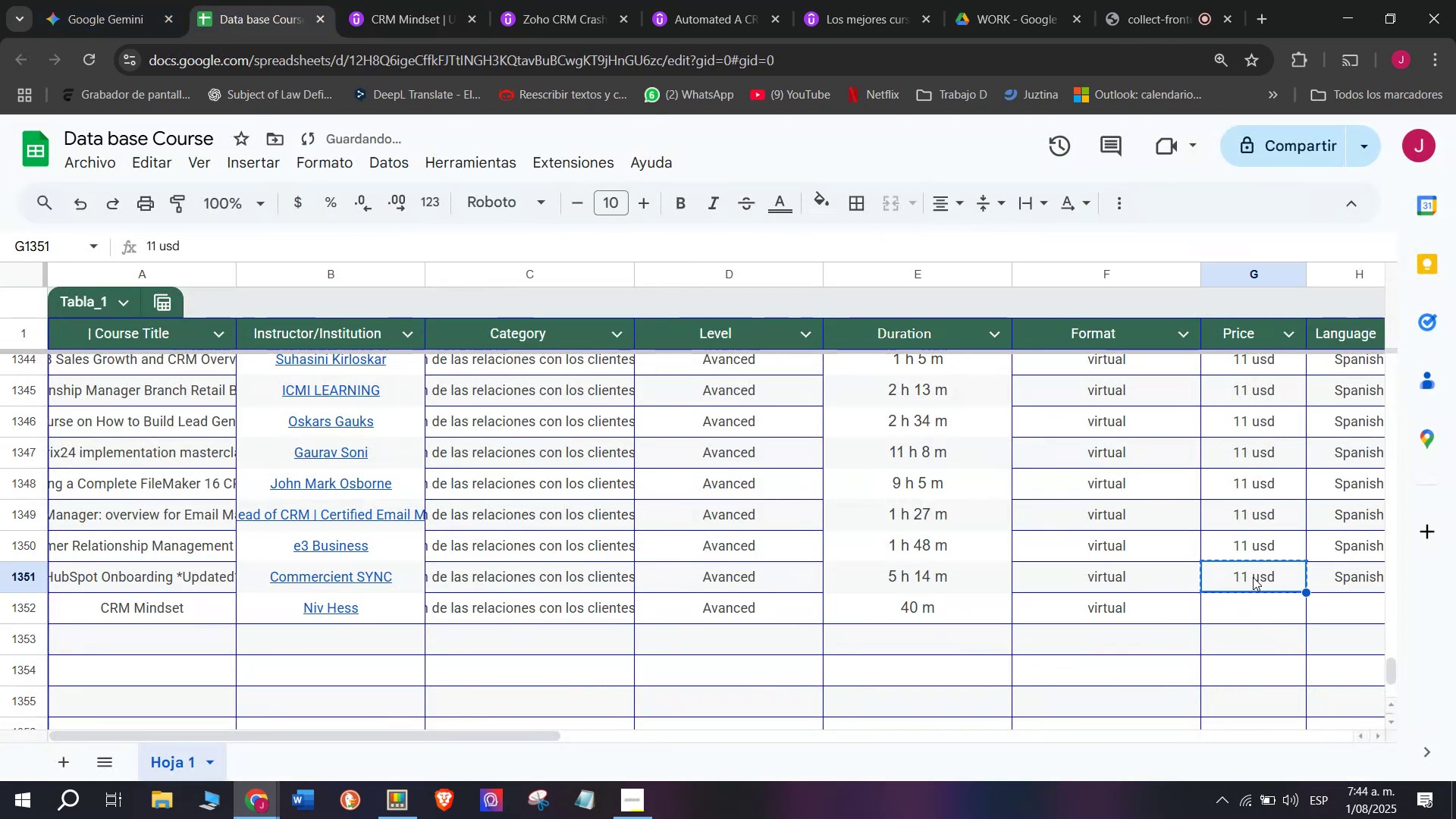 
key(Control+ControlLeft)
 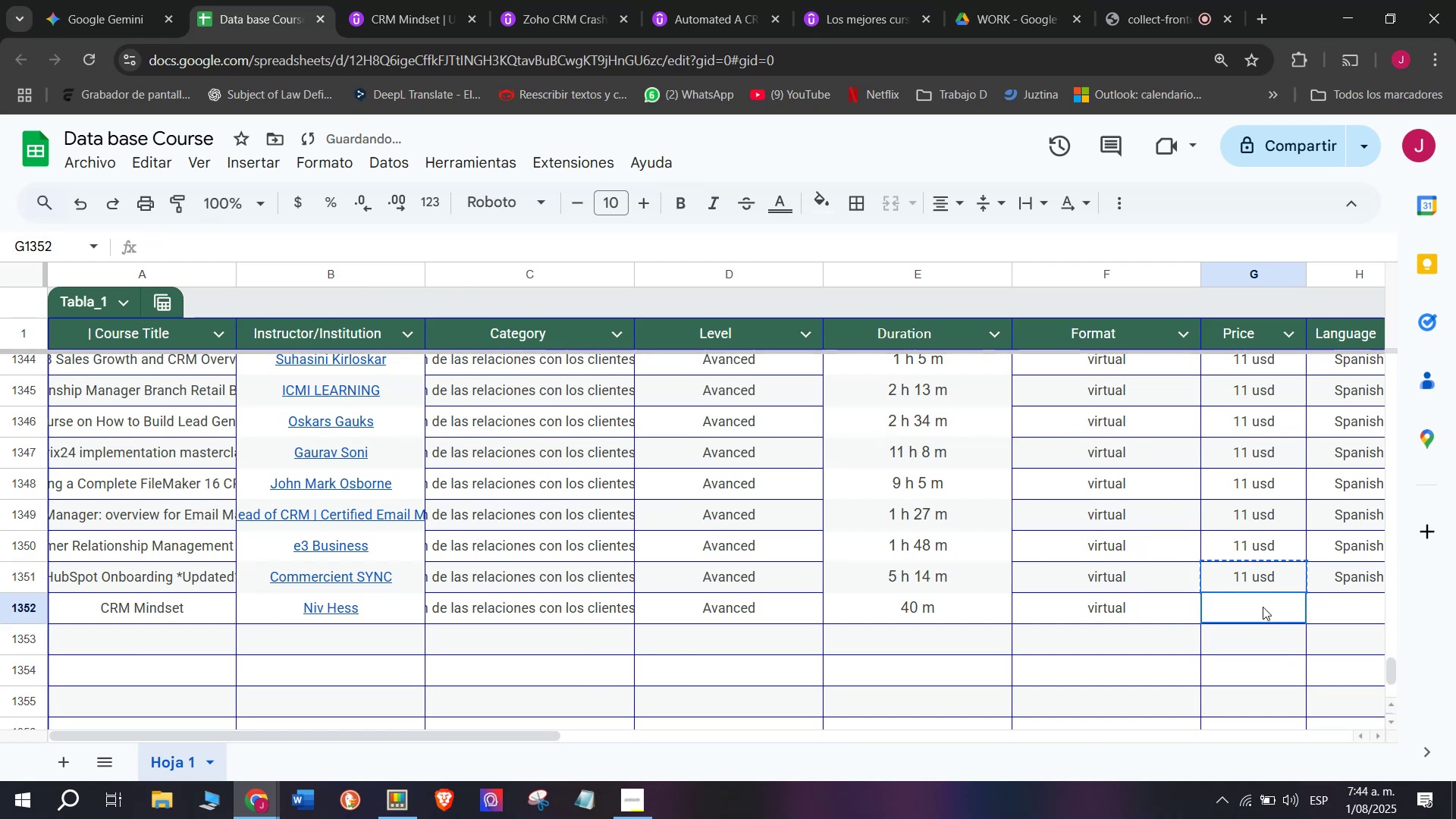 
key(Control+C)
 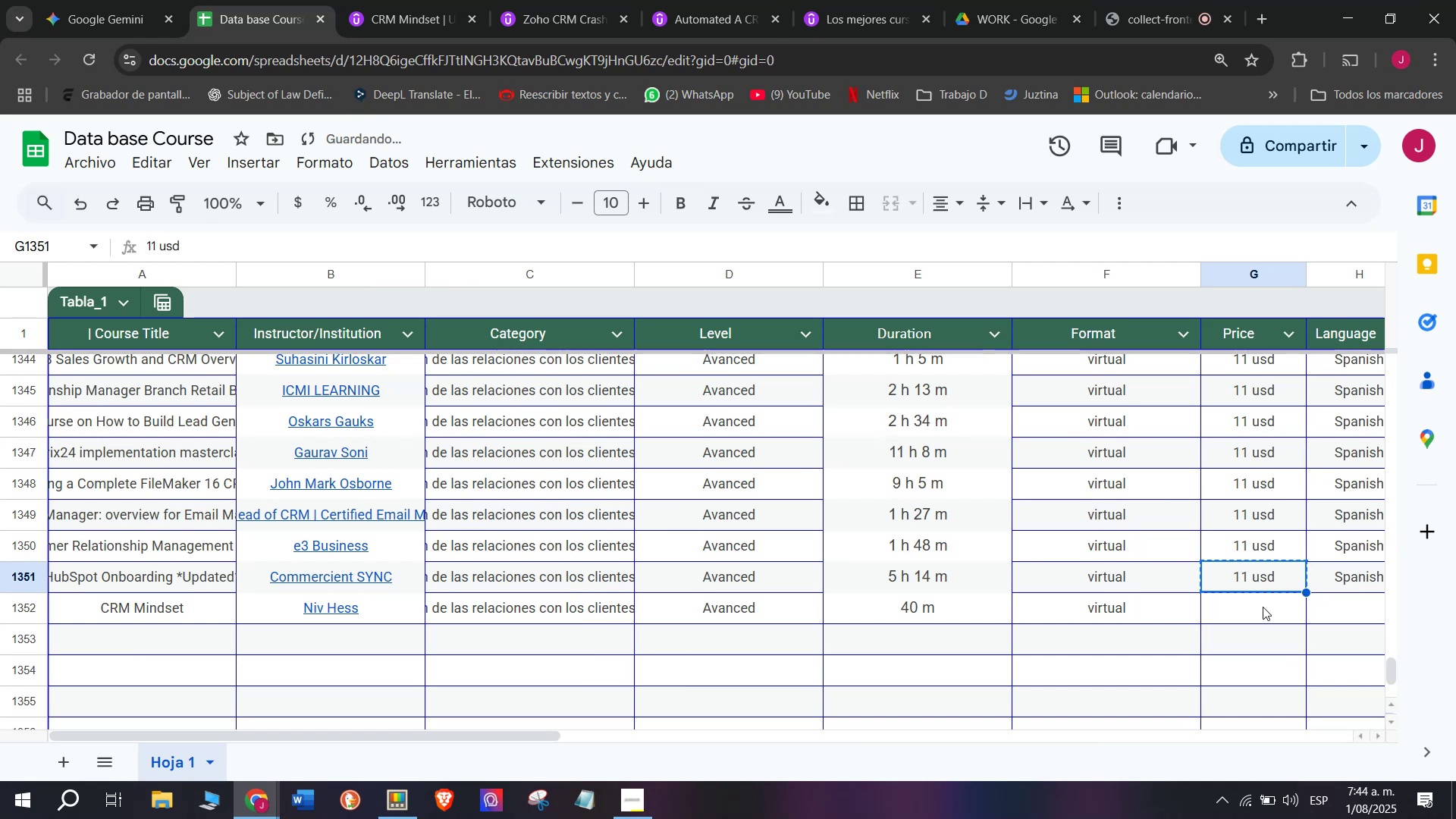 
left_click([1263, 607])
 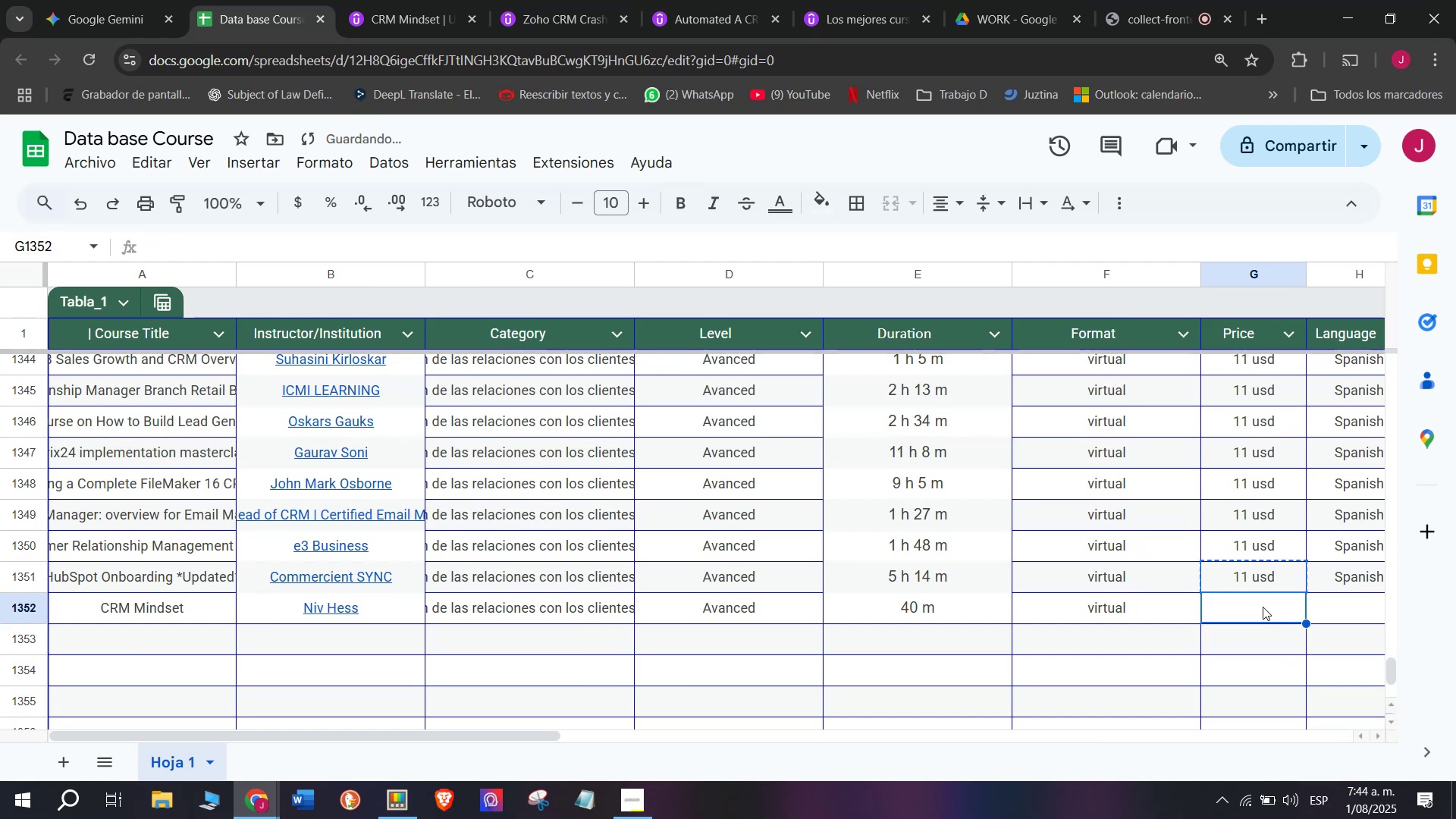 
key(Z)
 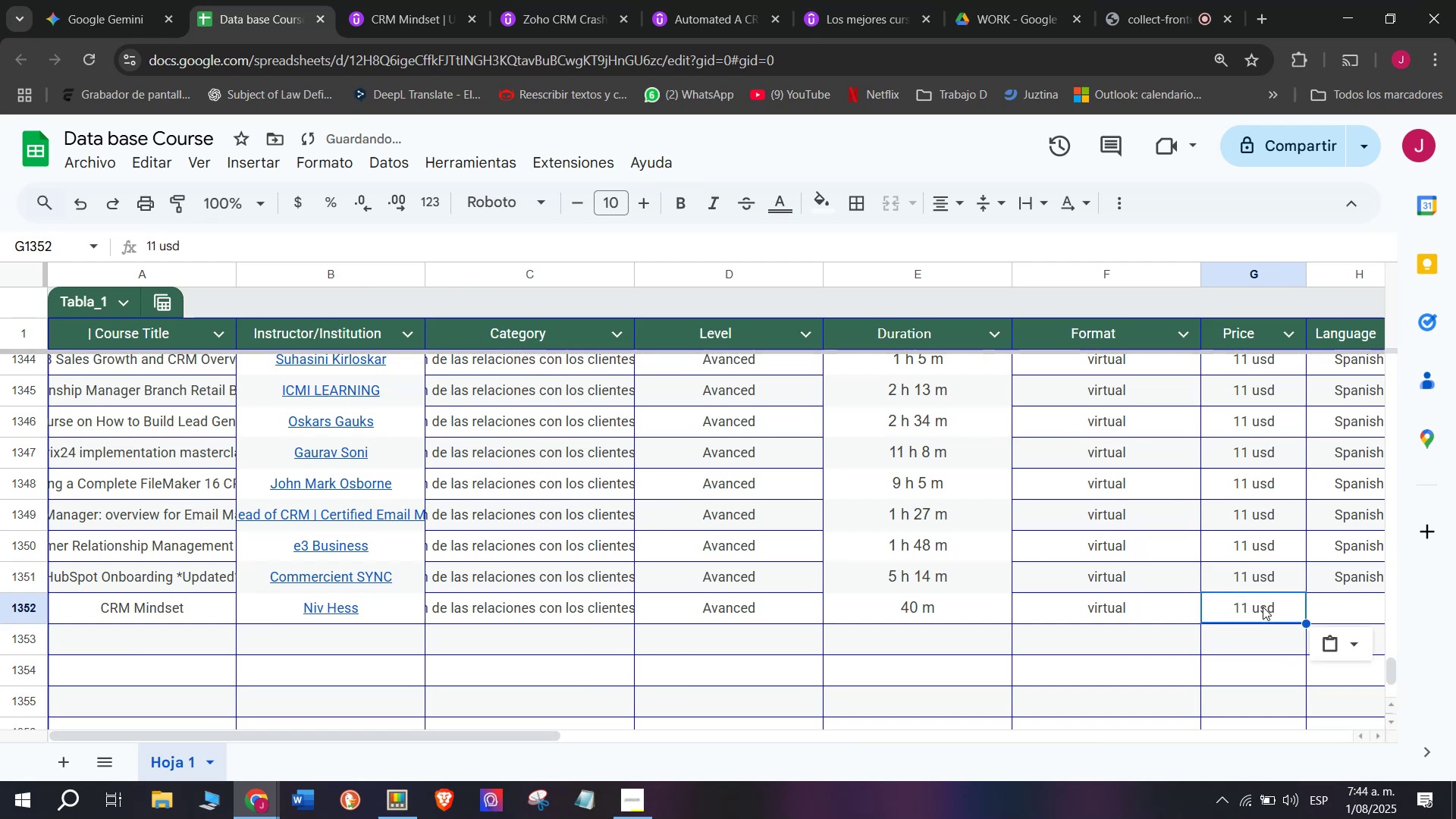 
key(Control+ControlLeft)
 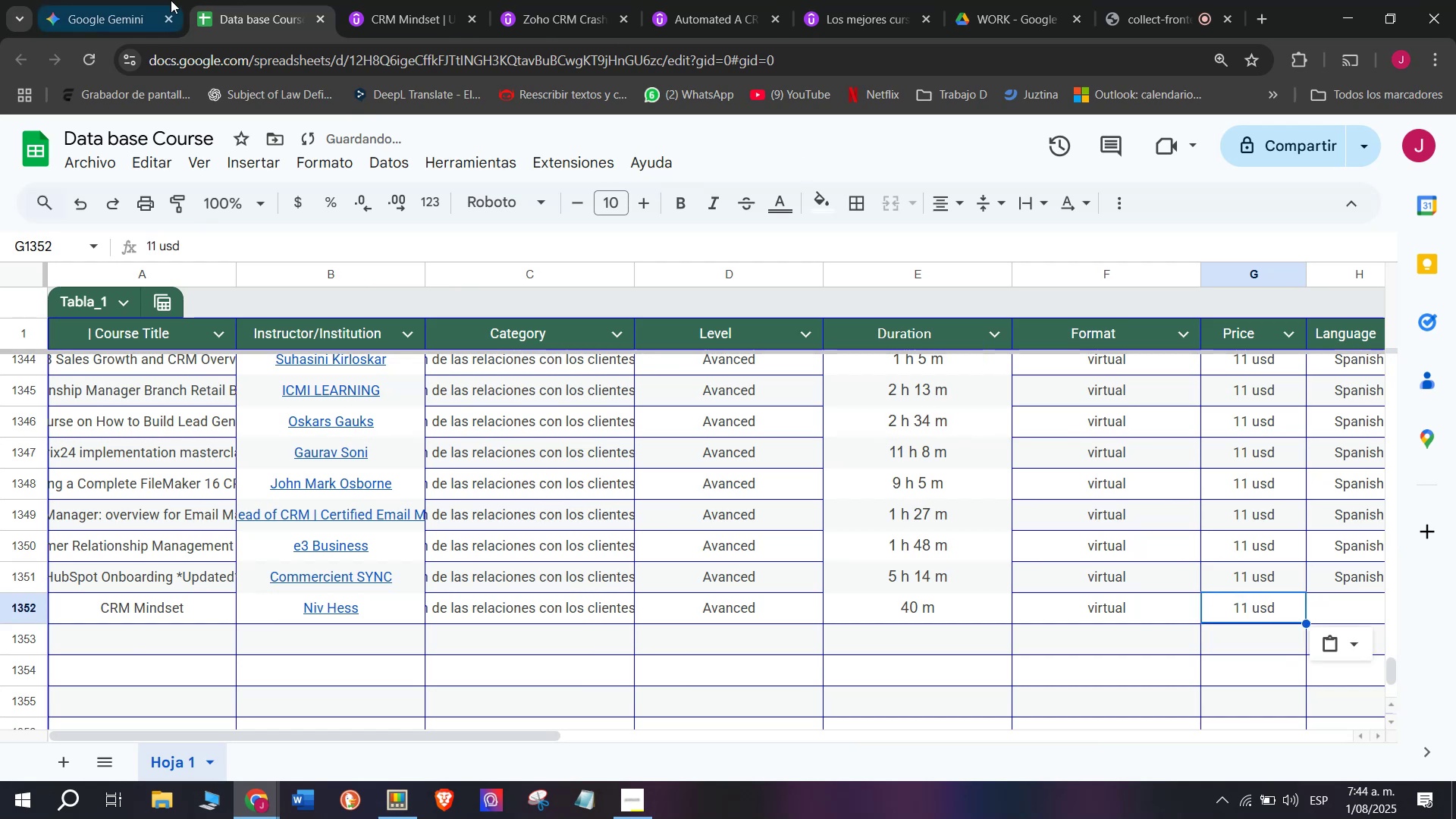 
key(Control+V)
 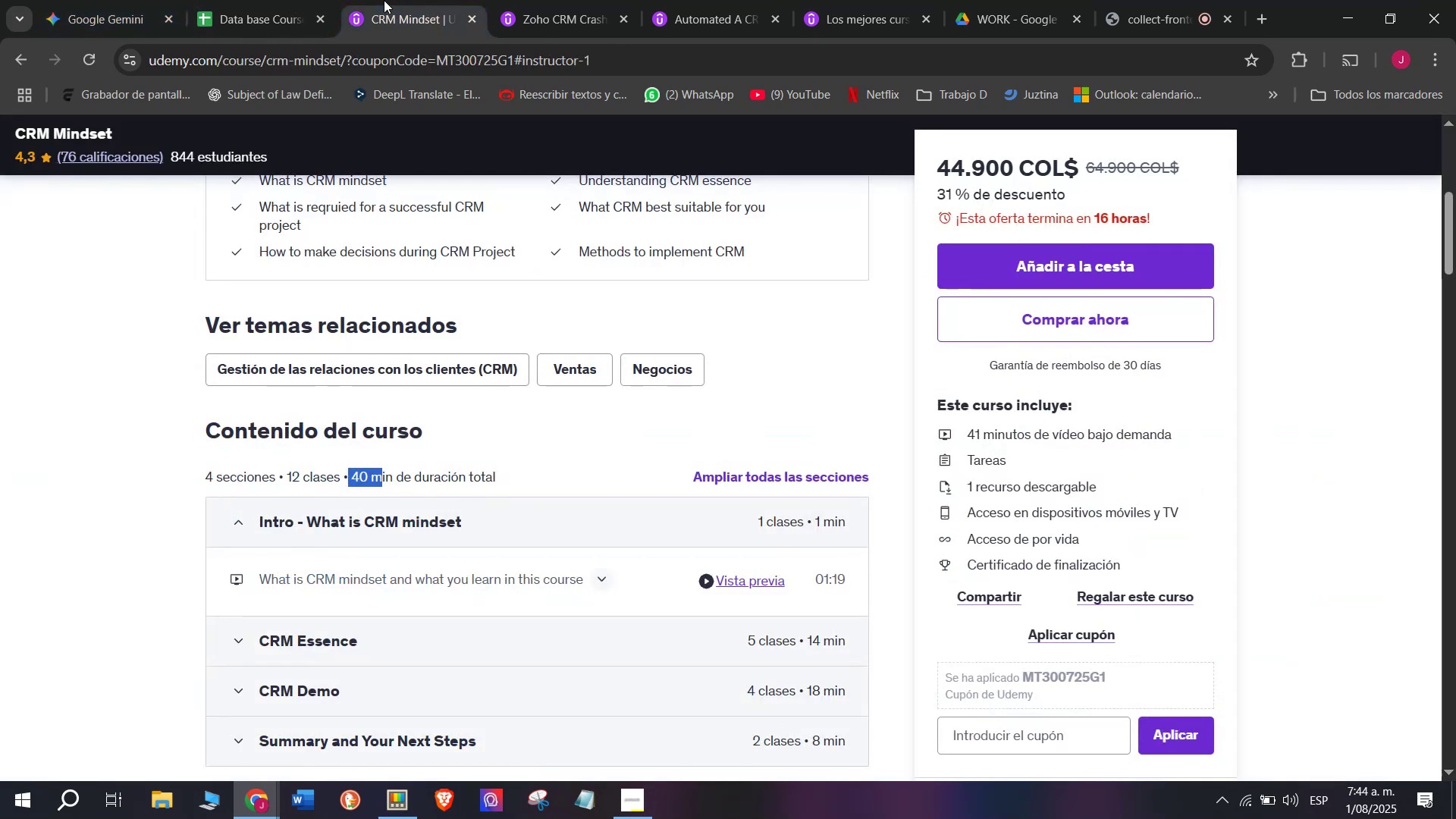 
left_click([297, 0])
 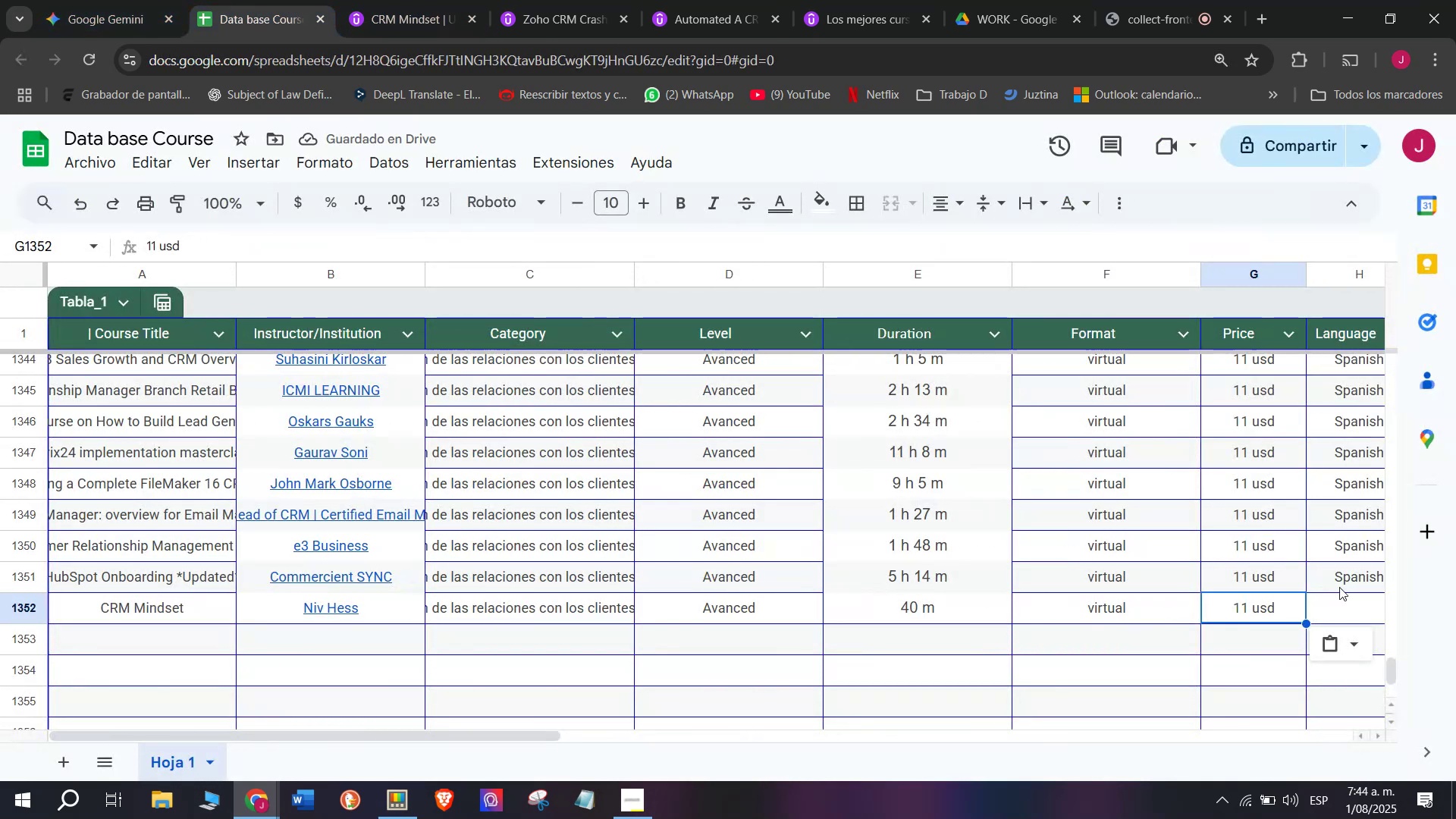 
left_click([1345, 577])
 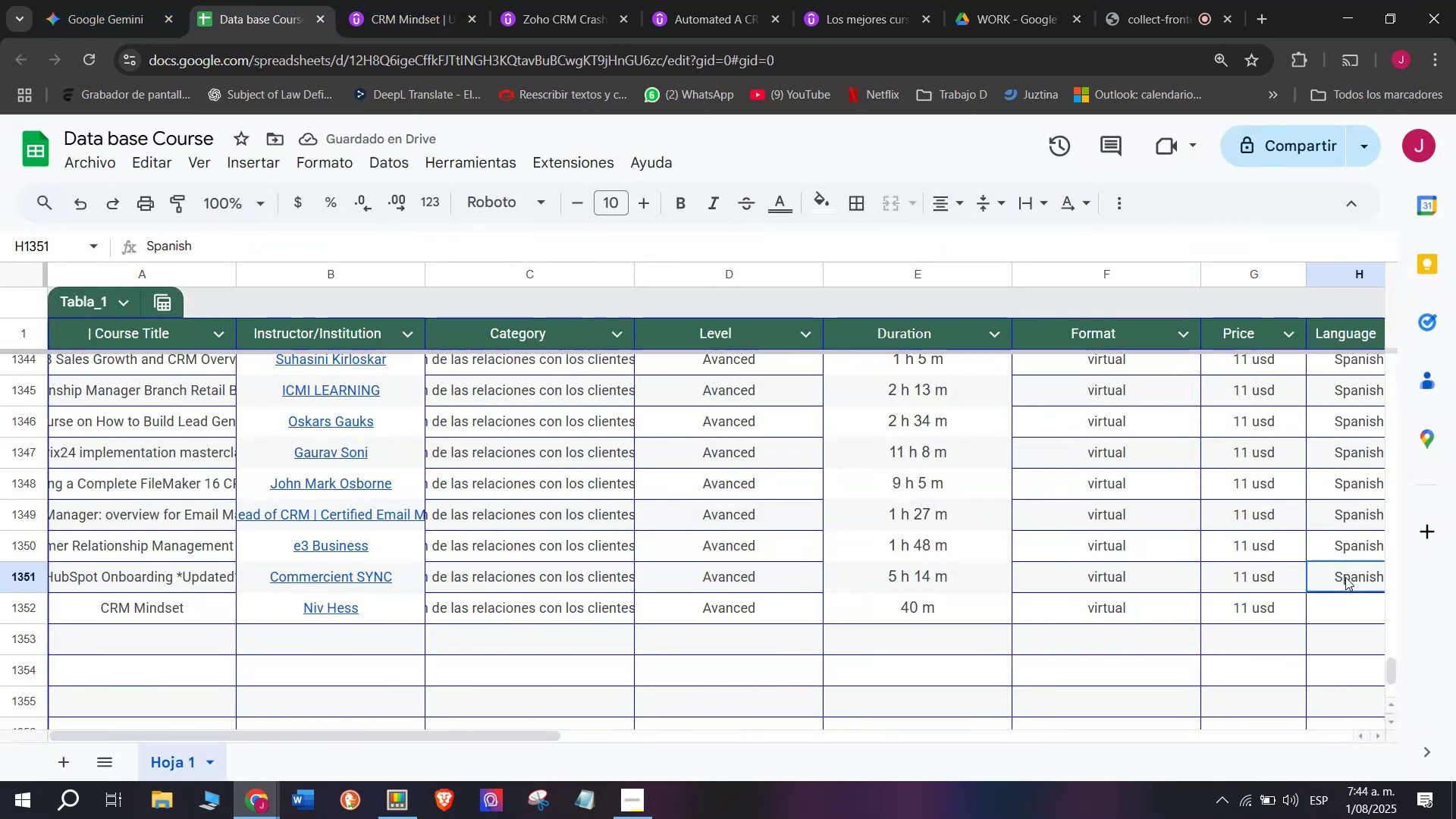 
key(Control+ControlLeft)
 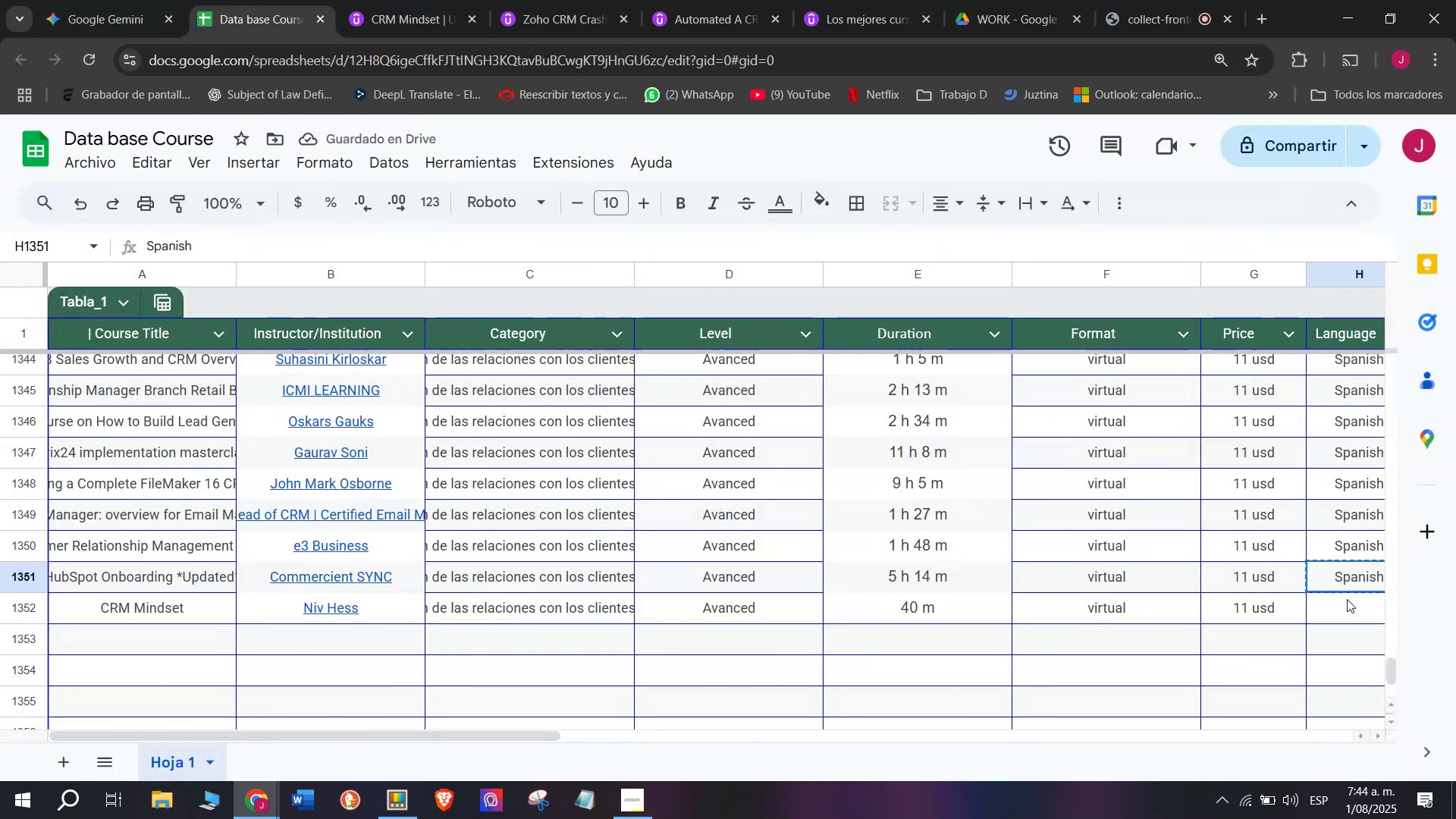 
key(Break)
 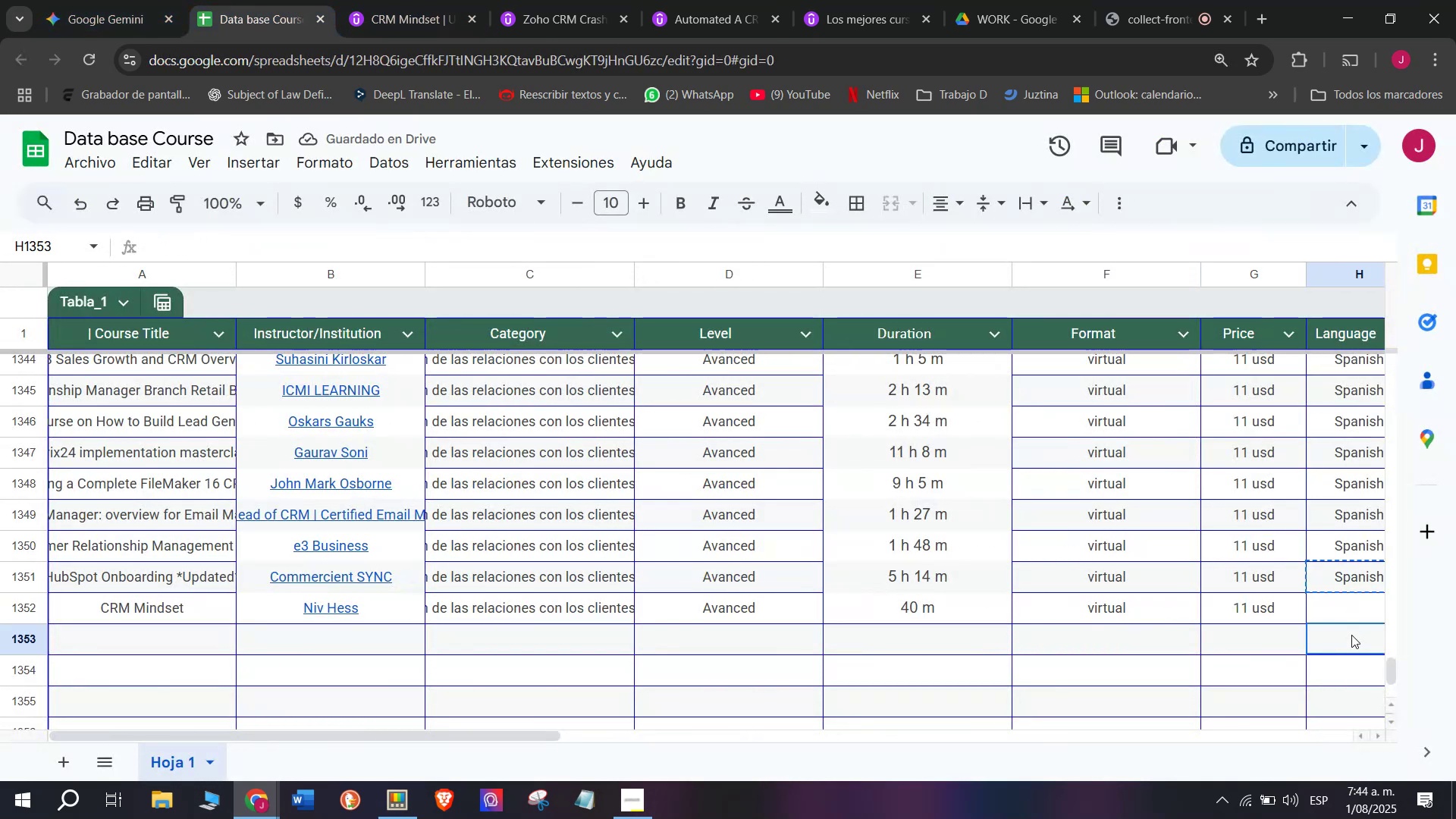 
key(Control+C)
 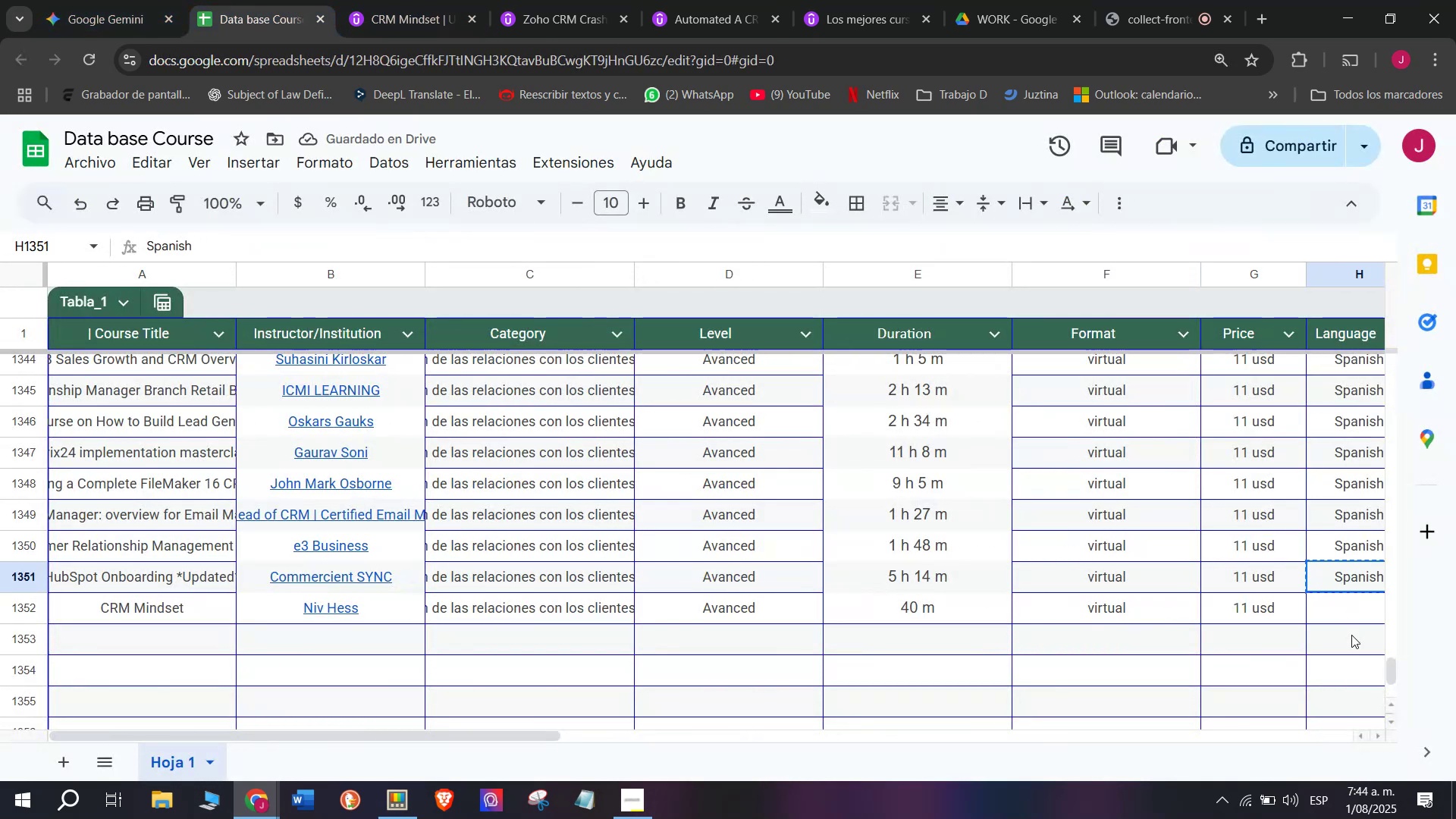 
double_click([1351, 635])
 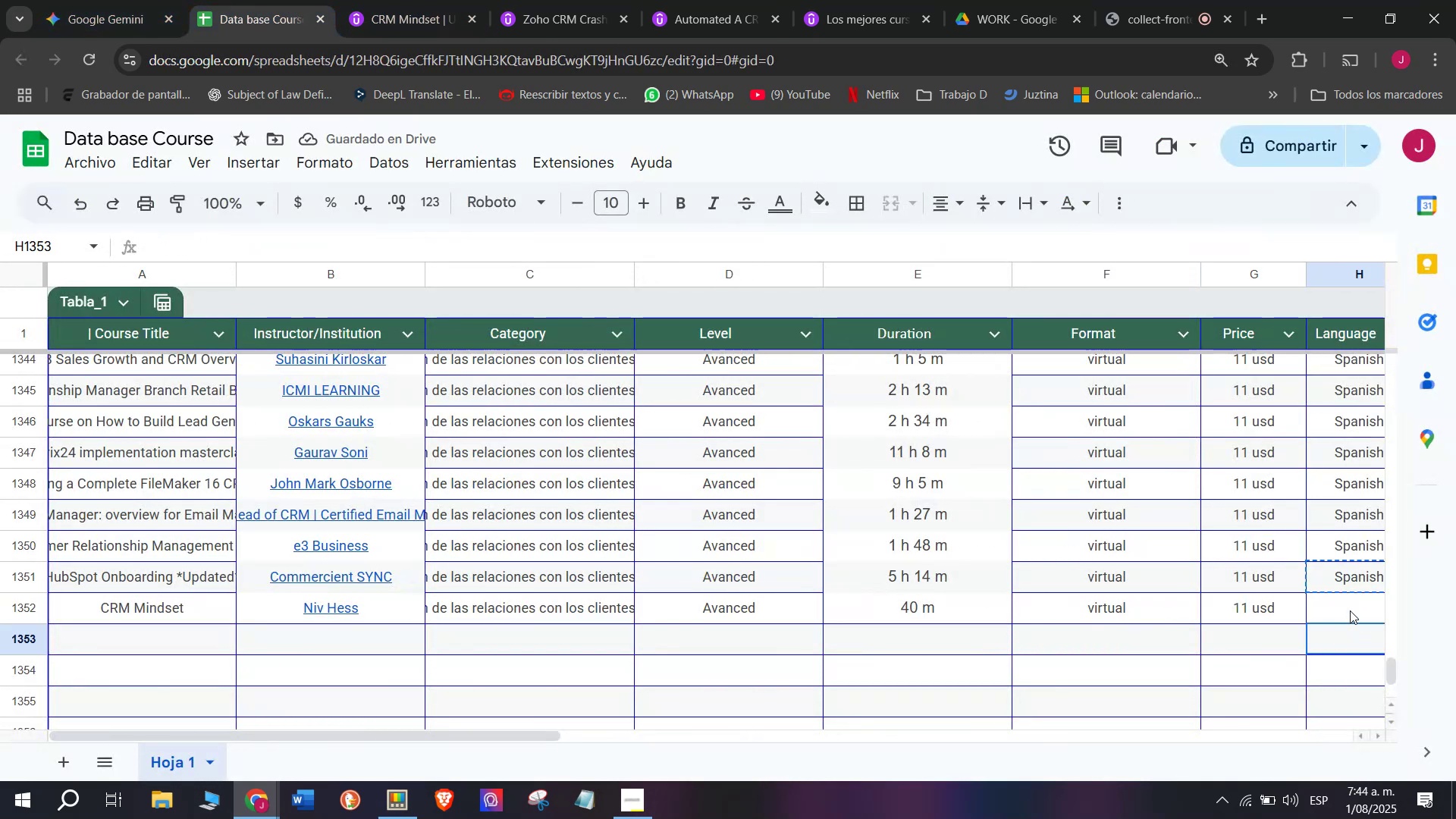 
triple_click([1350, 610])
 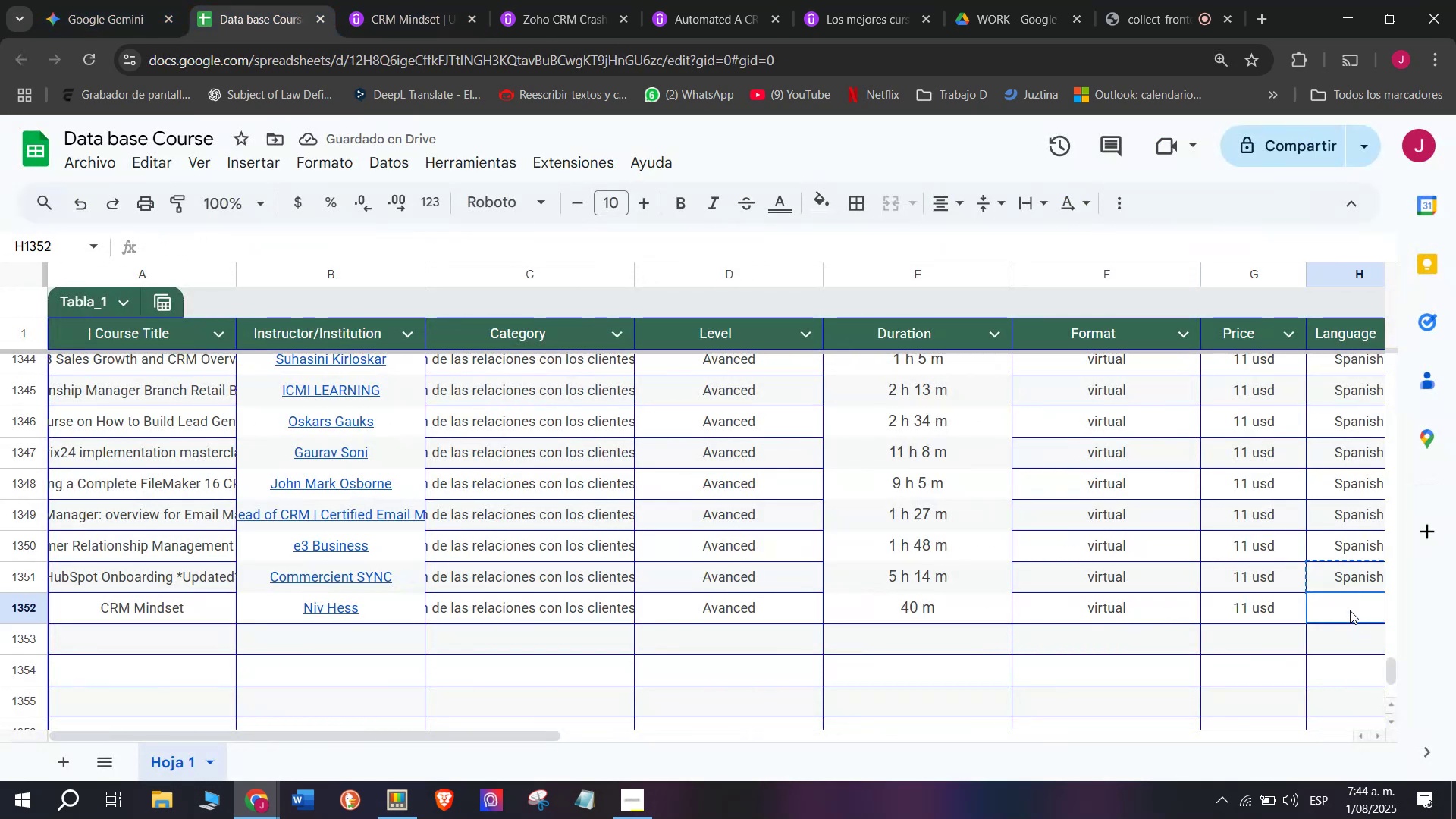 
key(Control+V)
 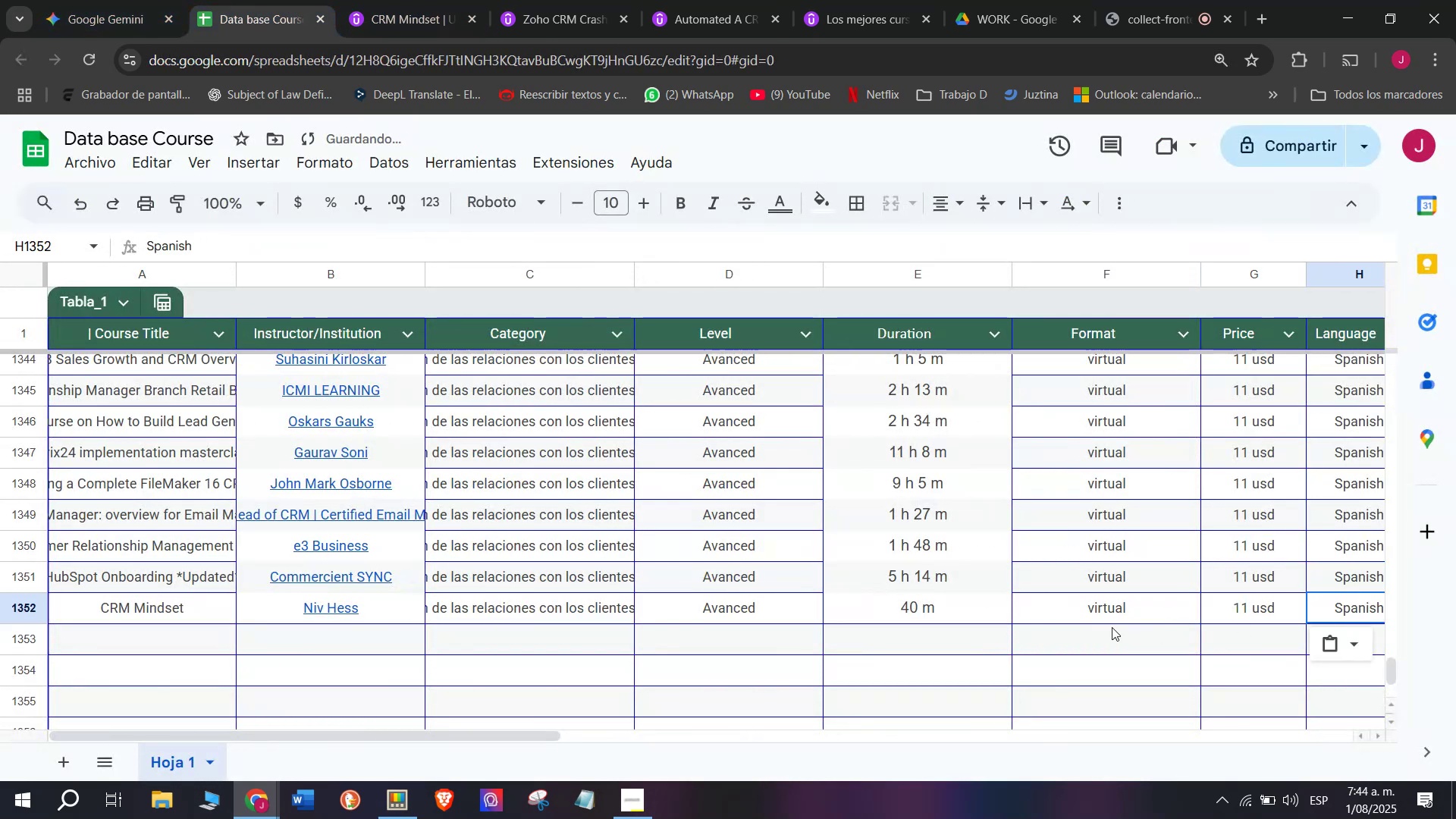 
key(Control+ControlLeft)
 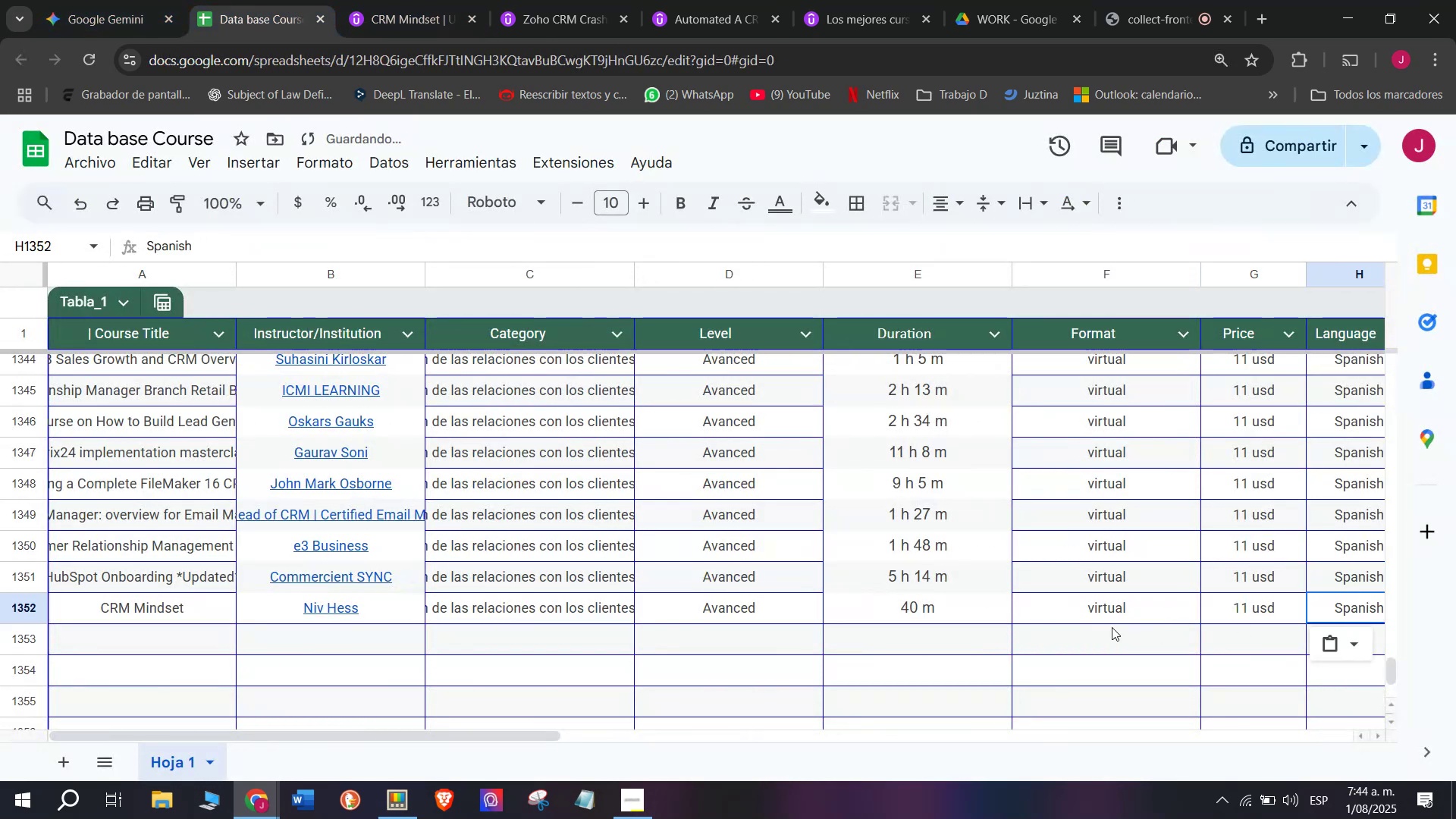 
key(Z)
 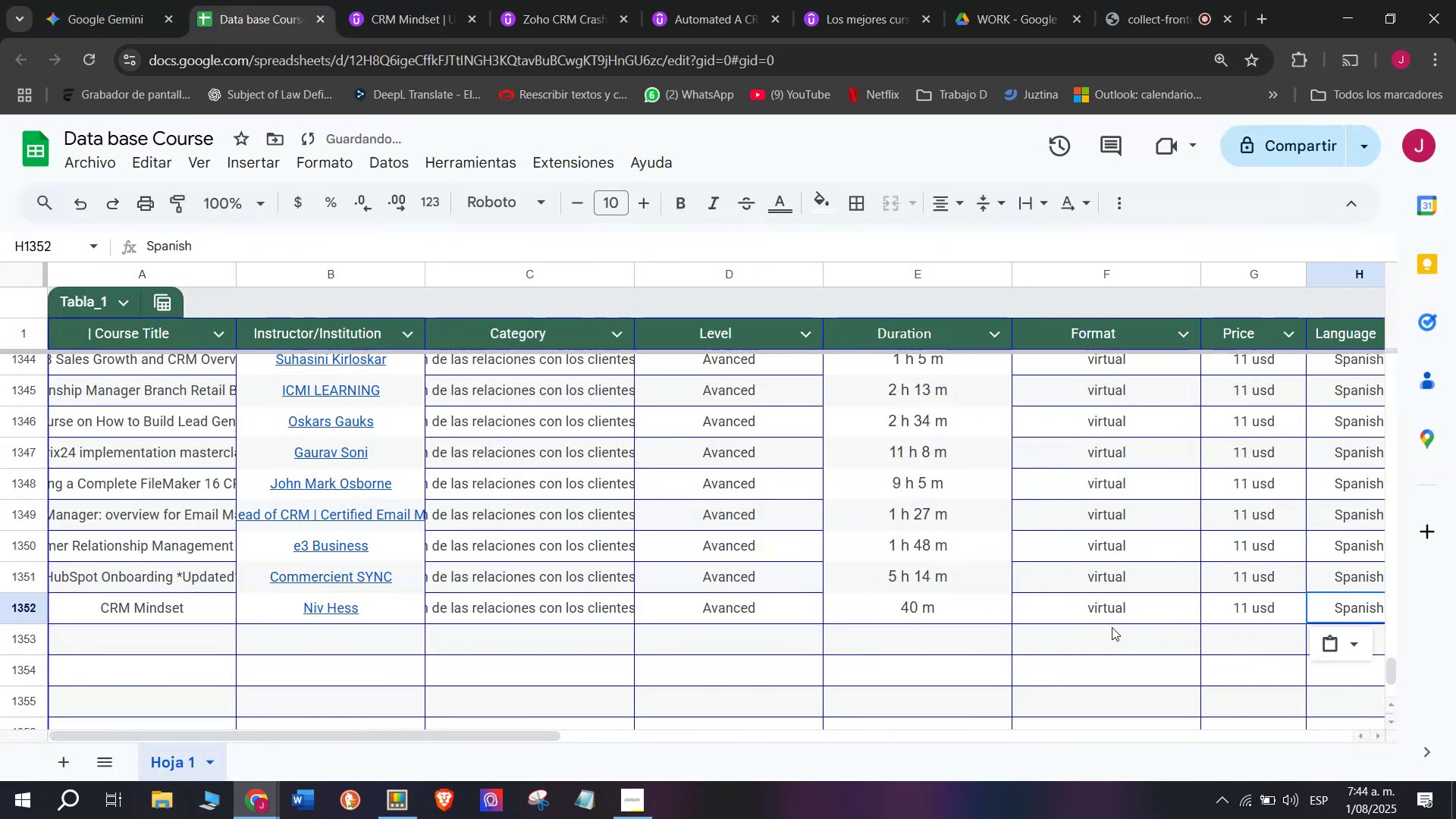 
scroll: coordinate [695, 619], scroll_direction: down, amount: 3.0
 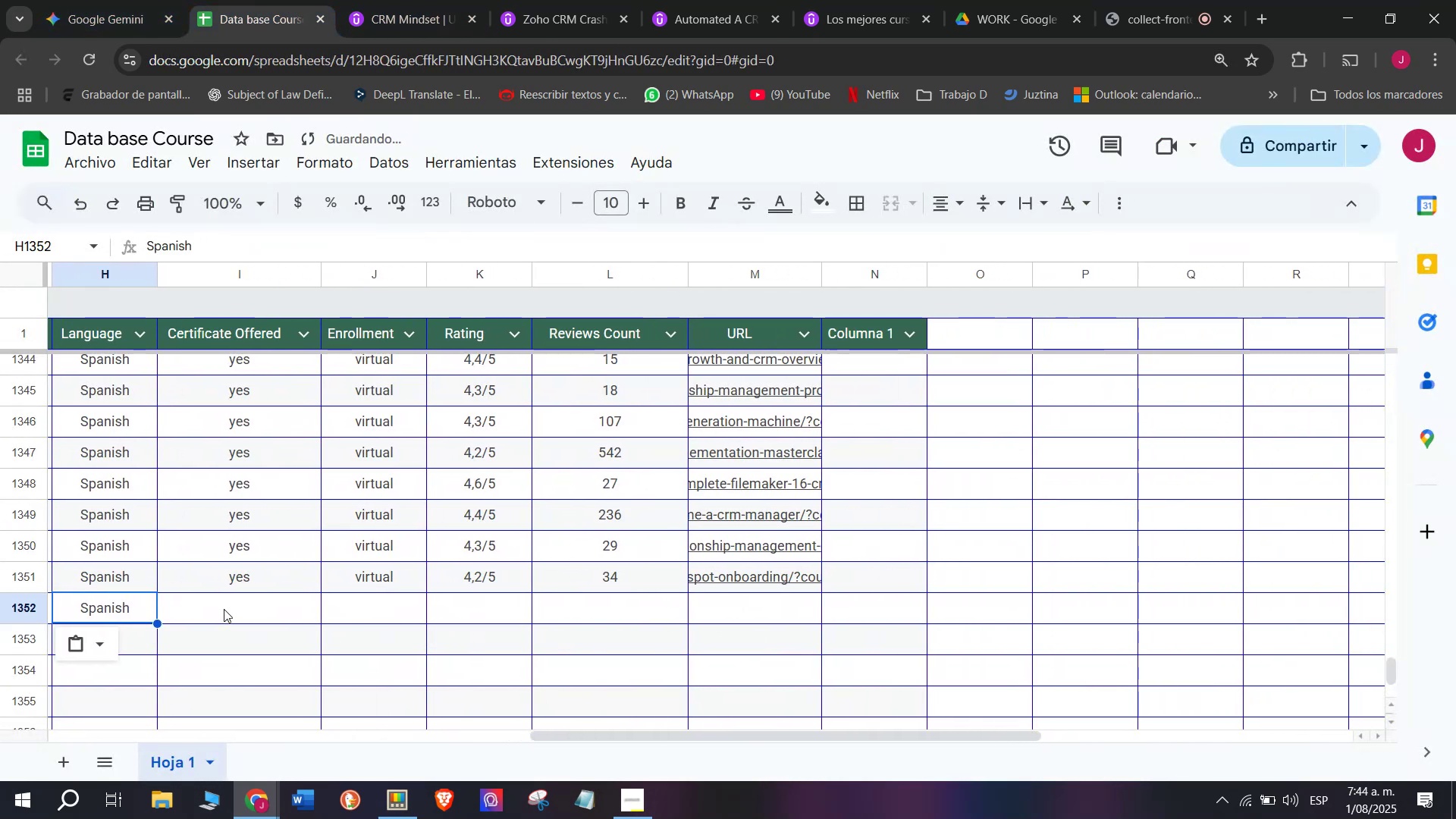 
left_click([215, 585])
 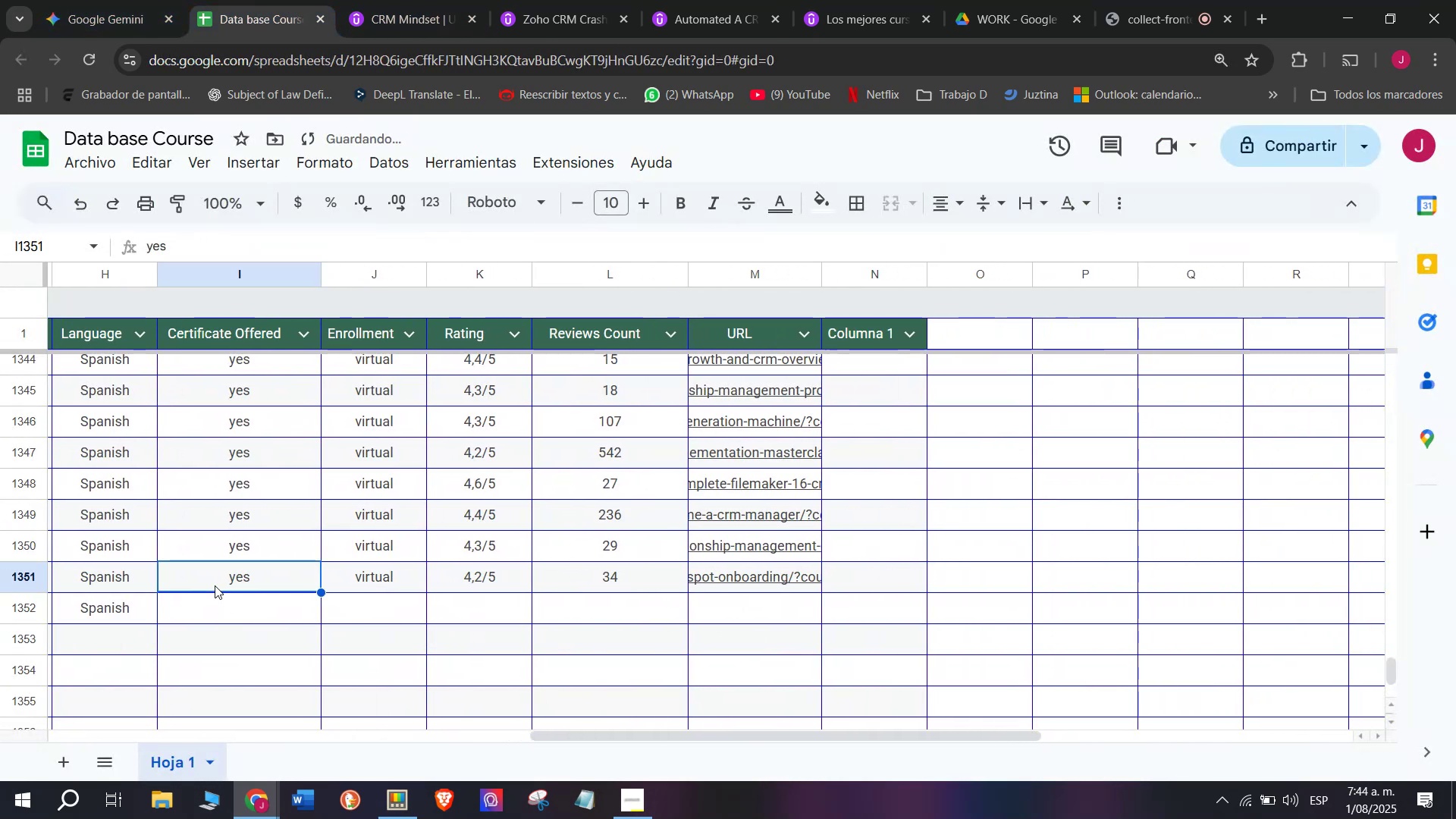 
key(Break)
 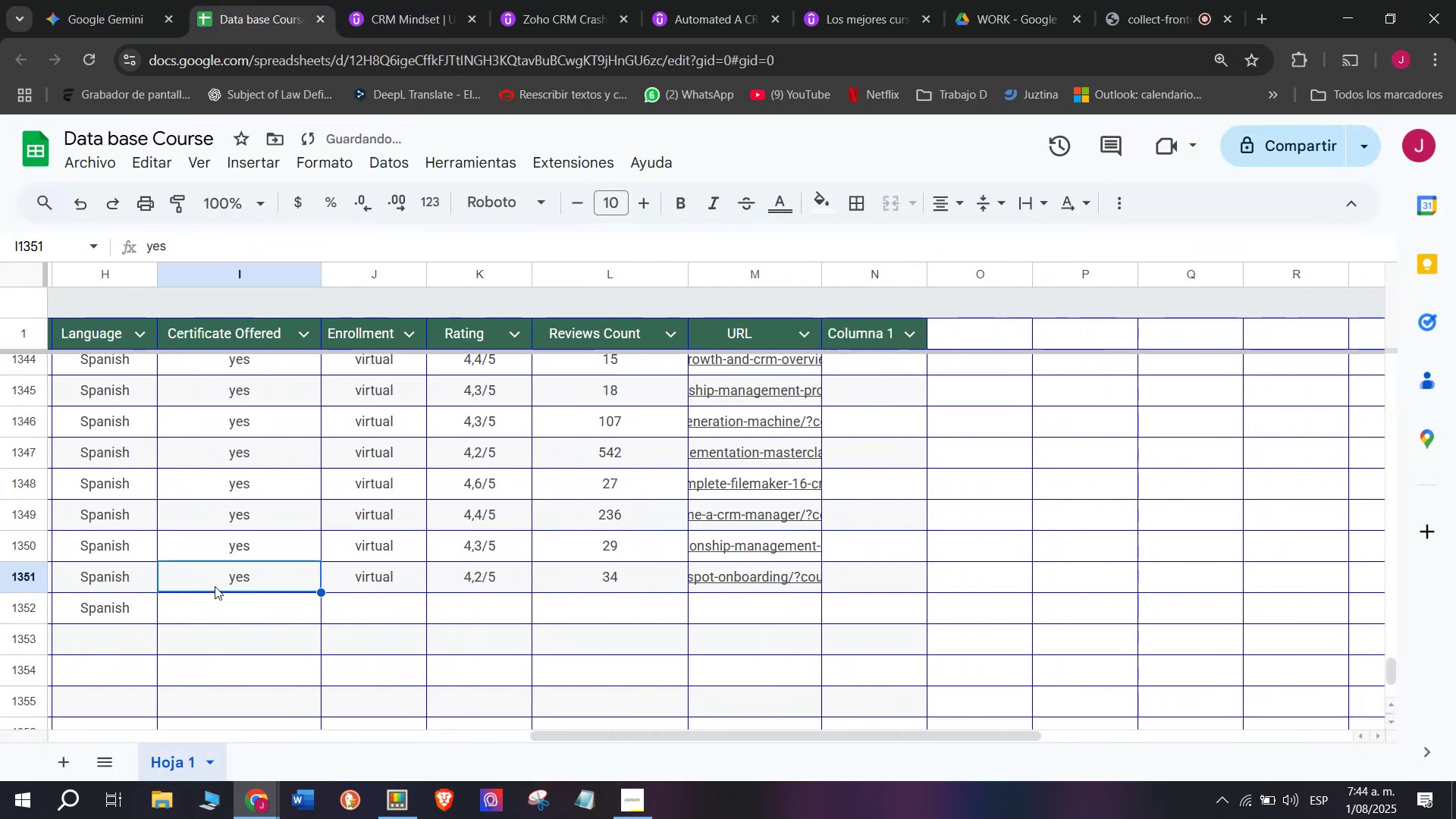 
key(Control+ControlLeft)
 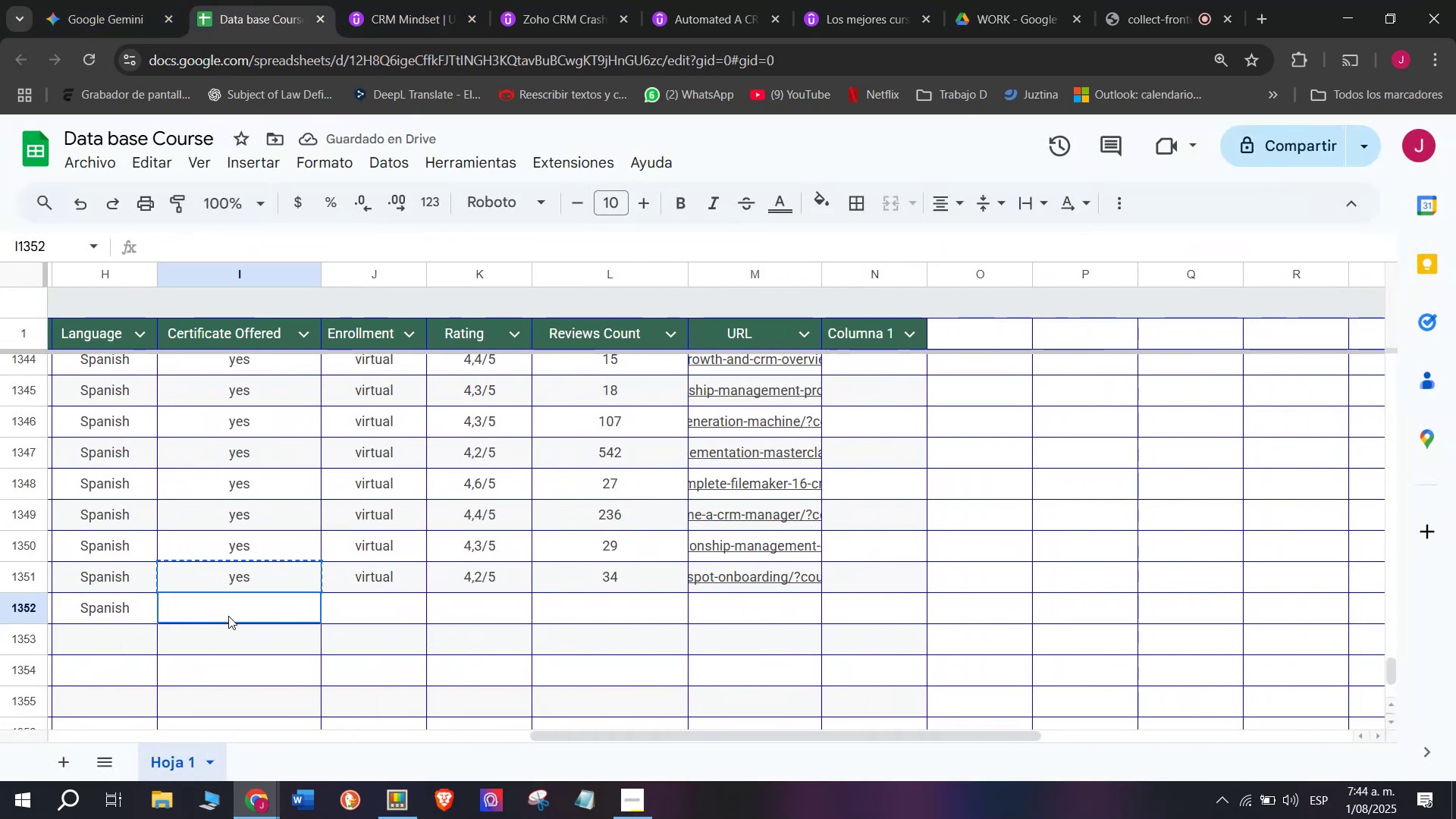 
key(Control+C)
 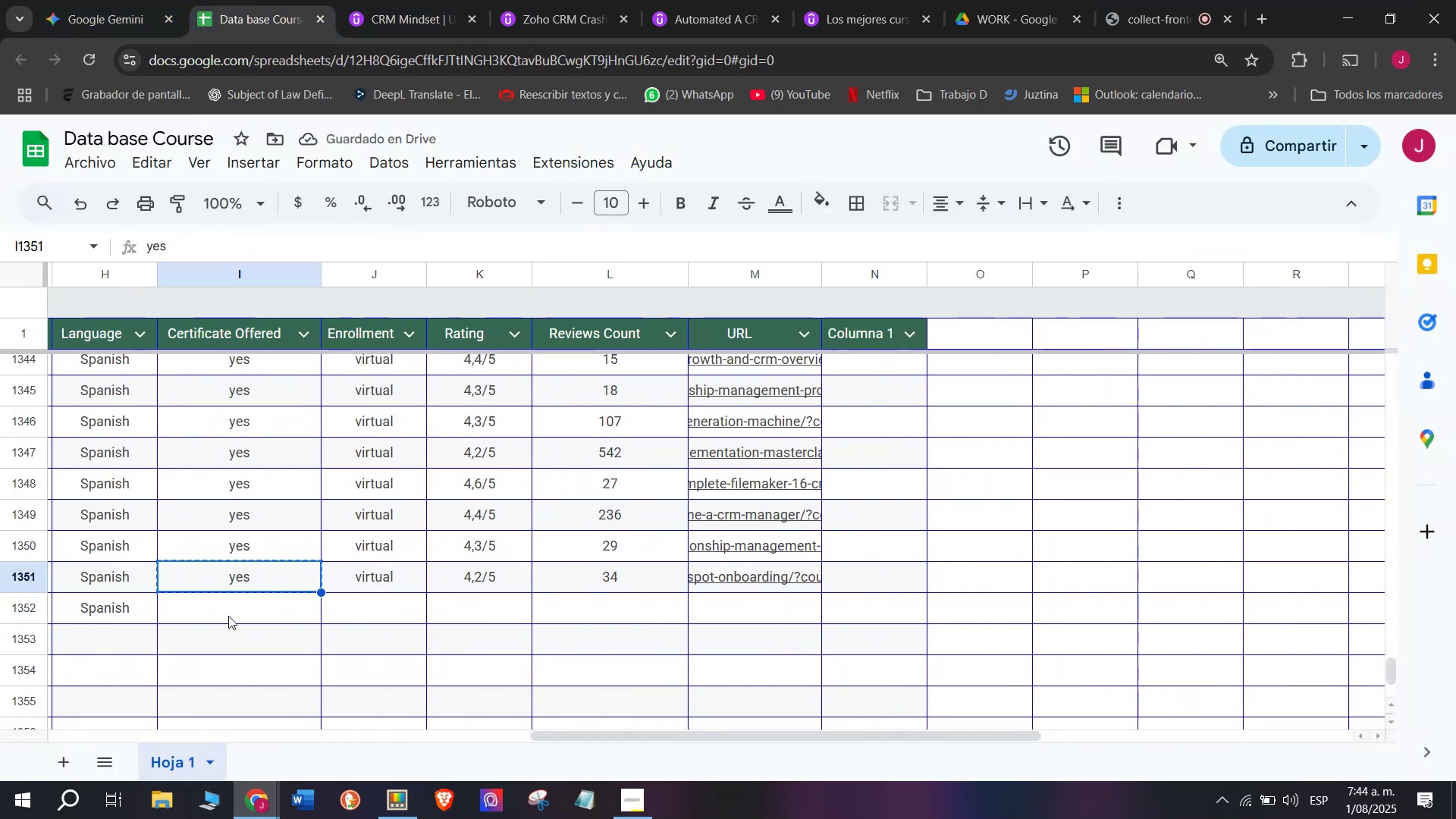 
left_click([228, 616])
 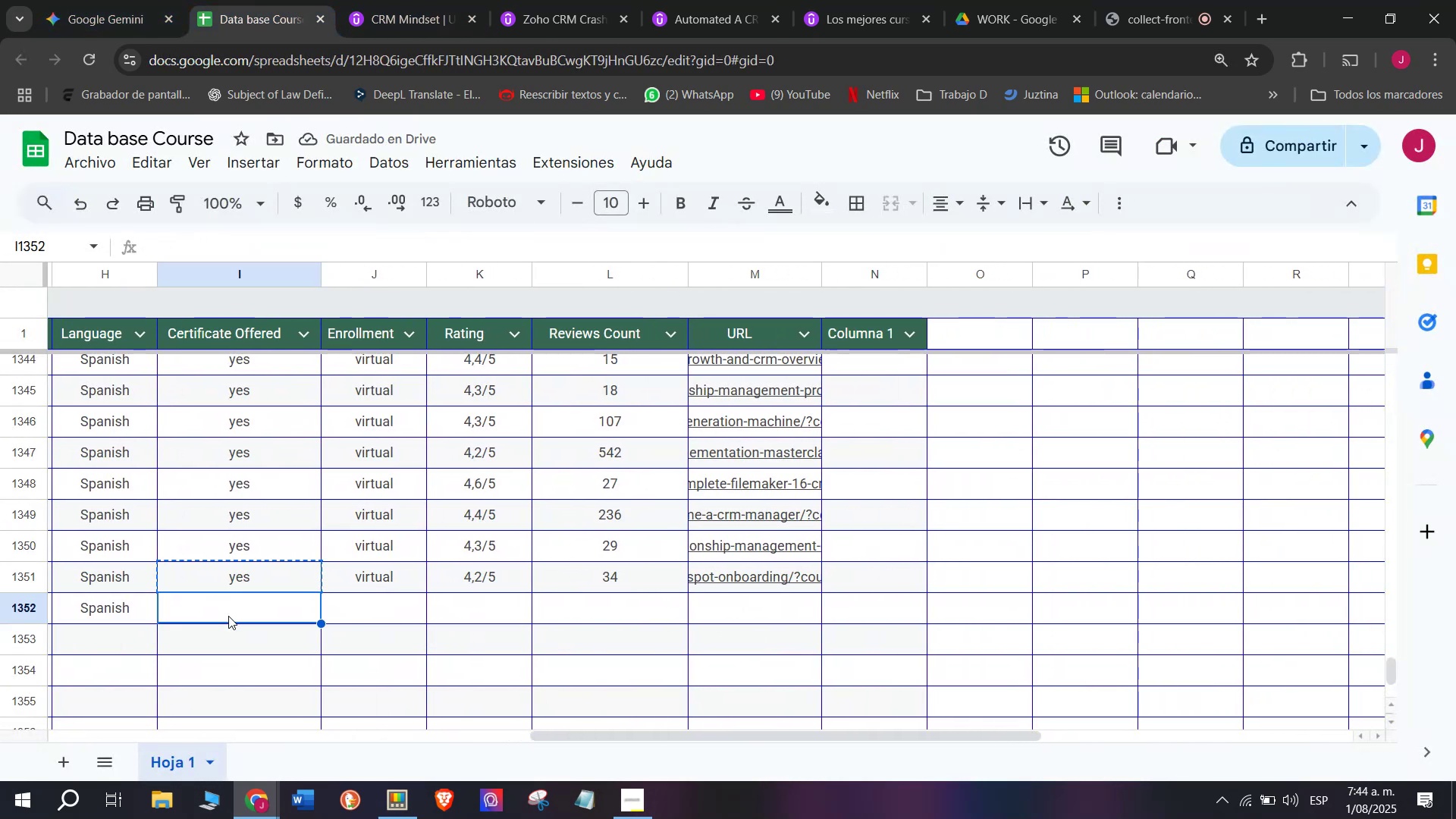 
key(Z)
 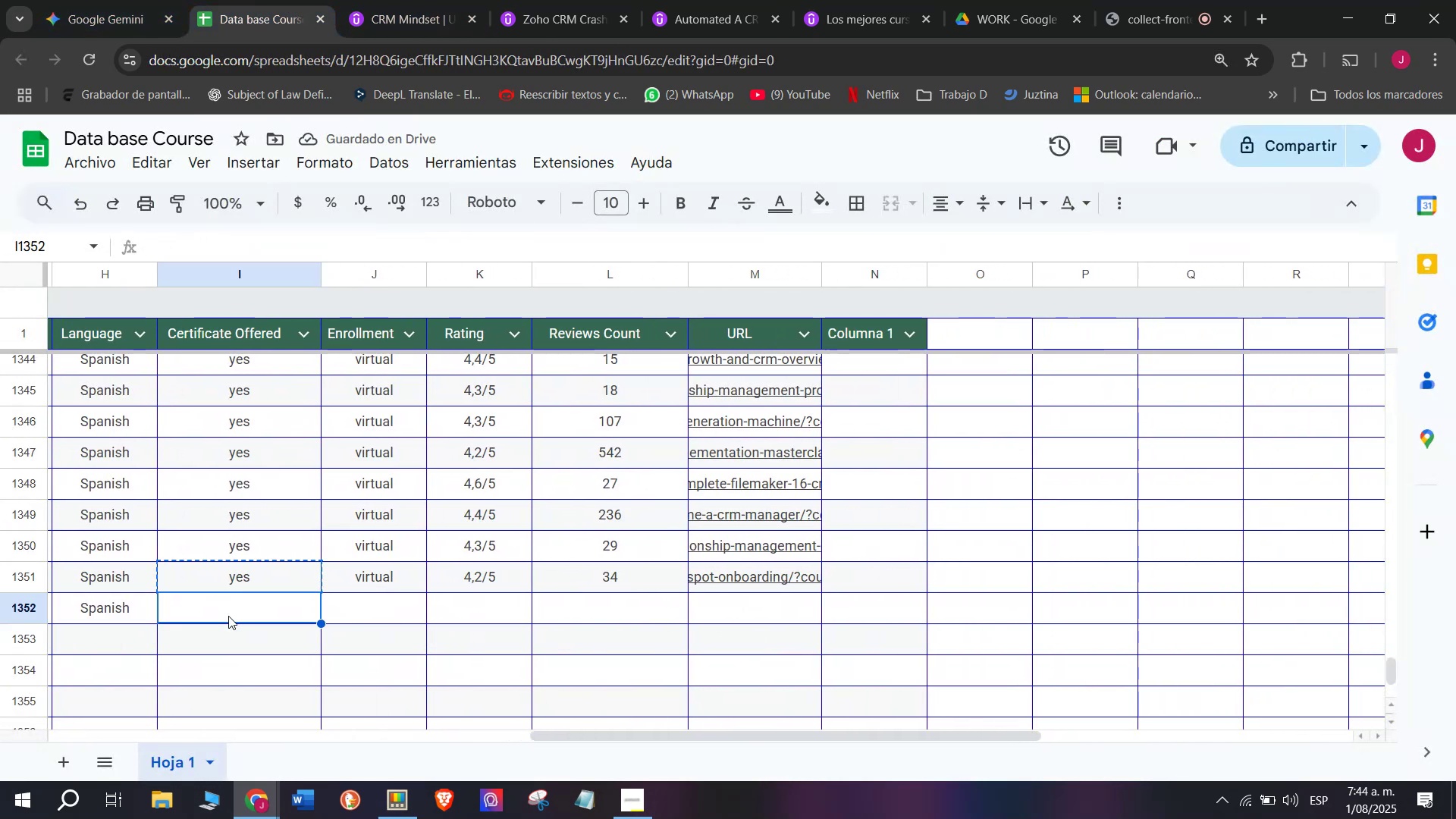 
key(Control+ControlLeft)
 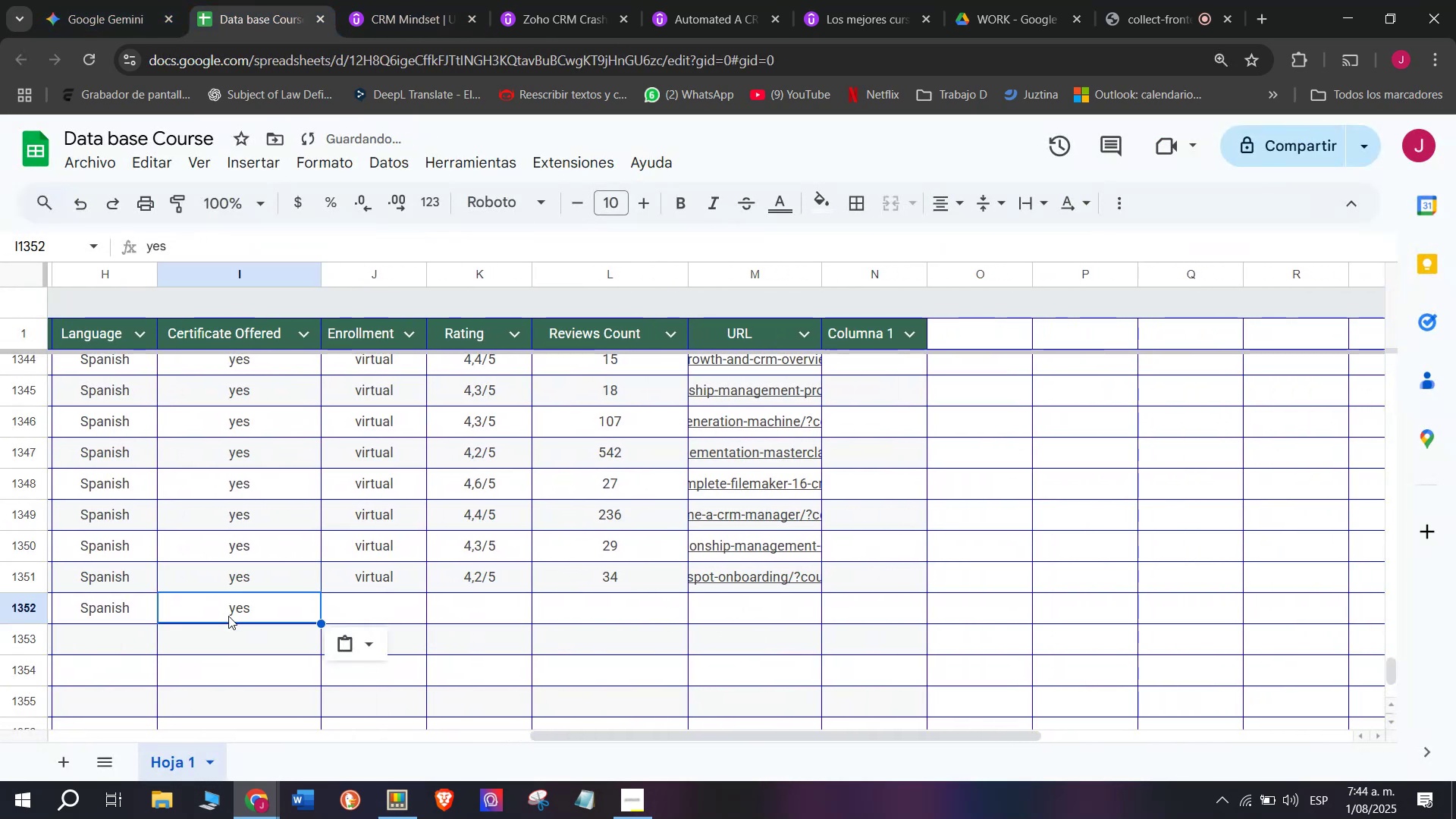 
key(Control+V)
 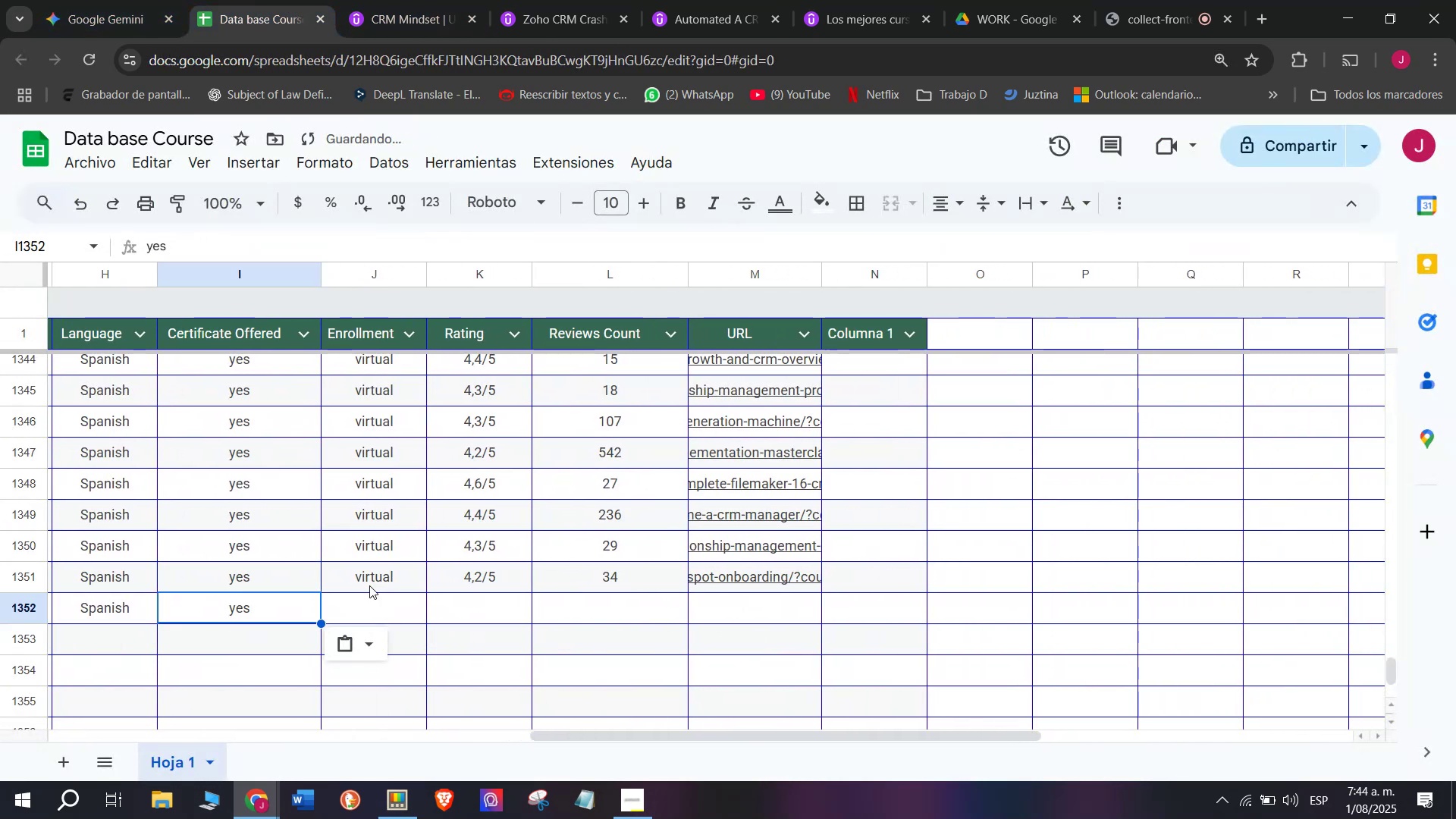 
left_click([370, 584])
 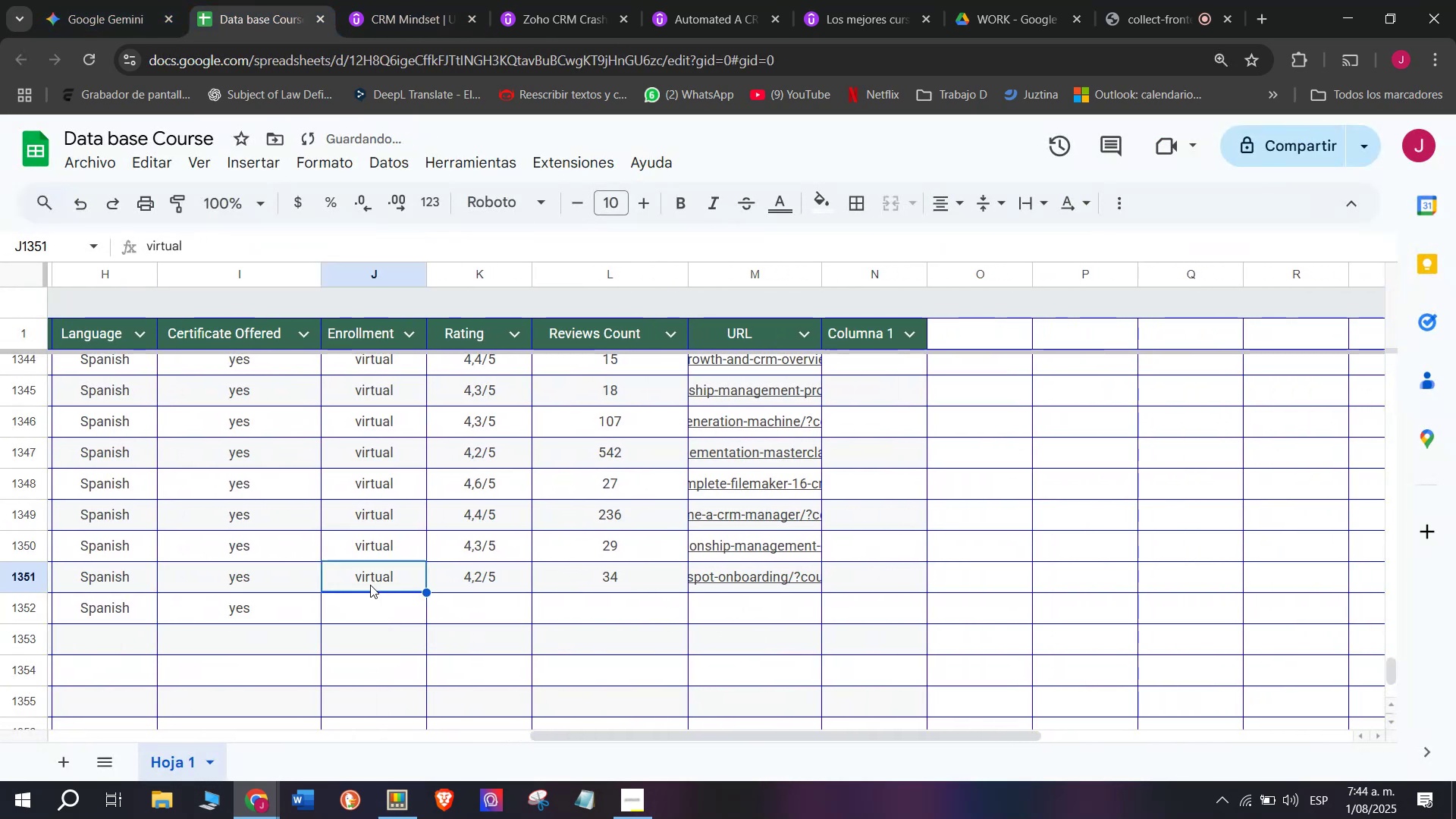 
key(Break)
 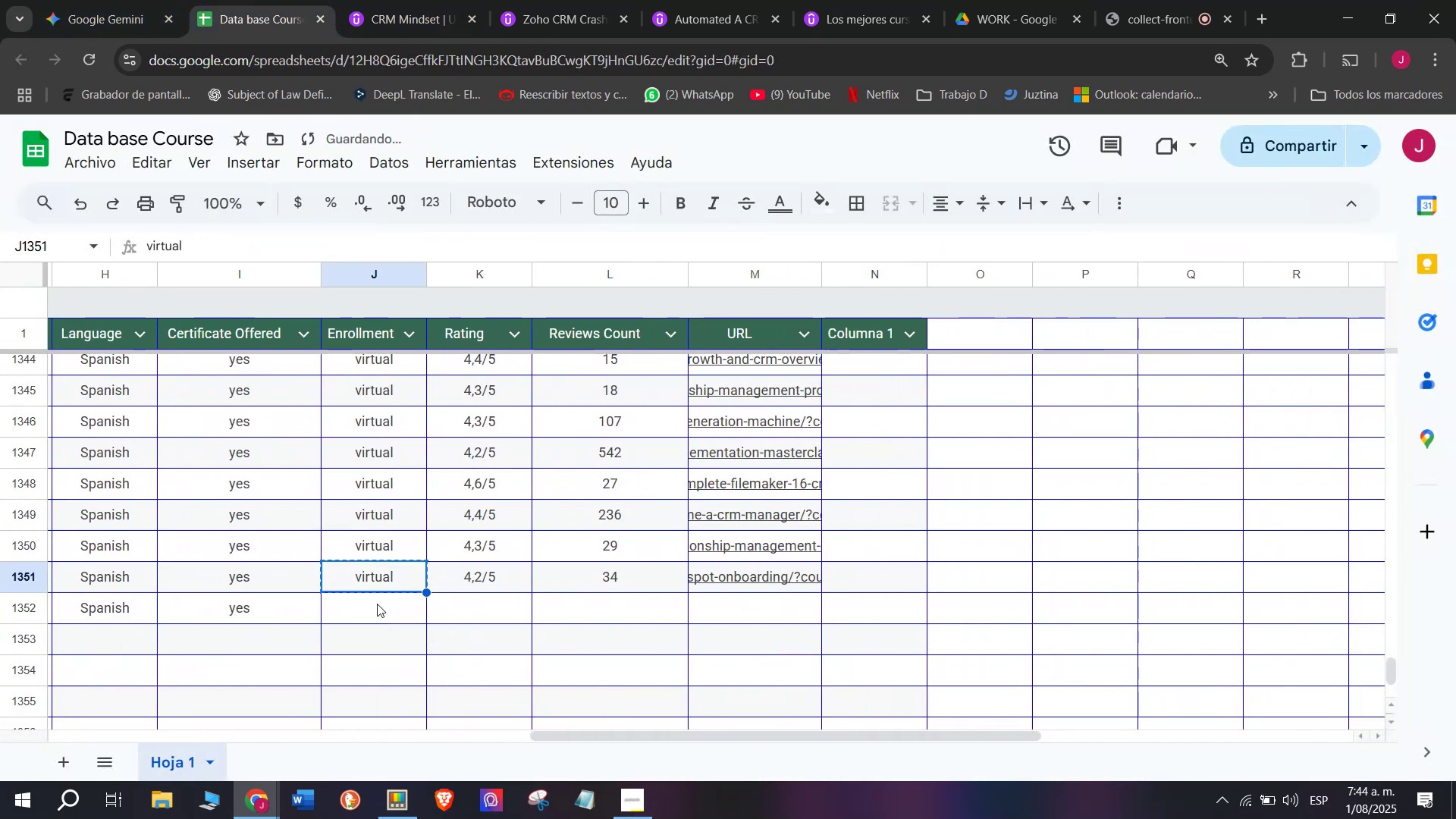 
key(Control+ControlLeft)
 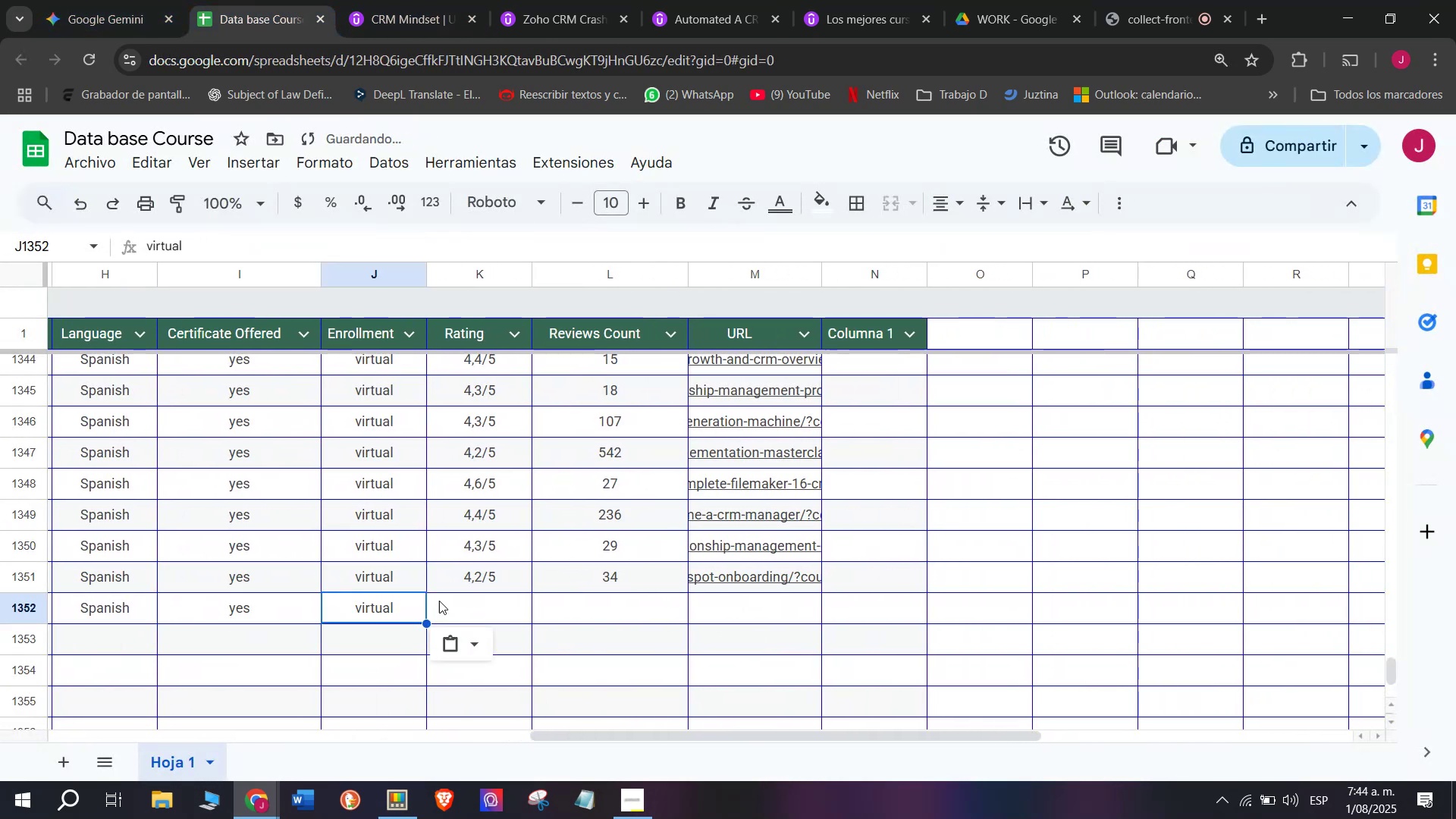 
key(Control+C)
 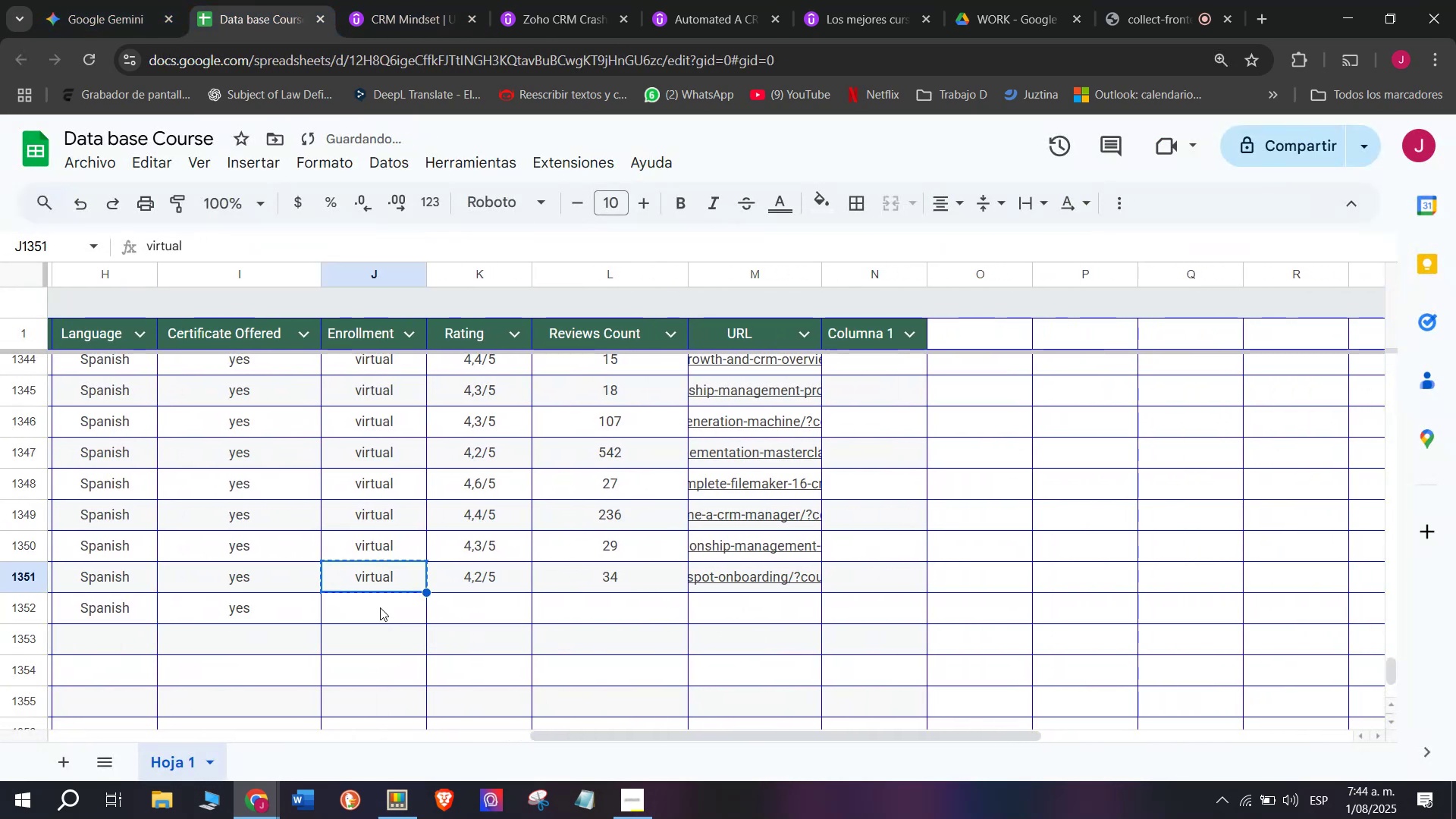 
key(Z)
 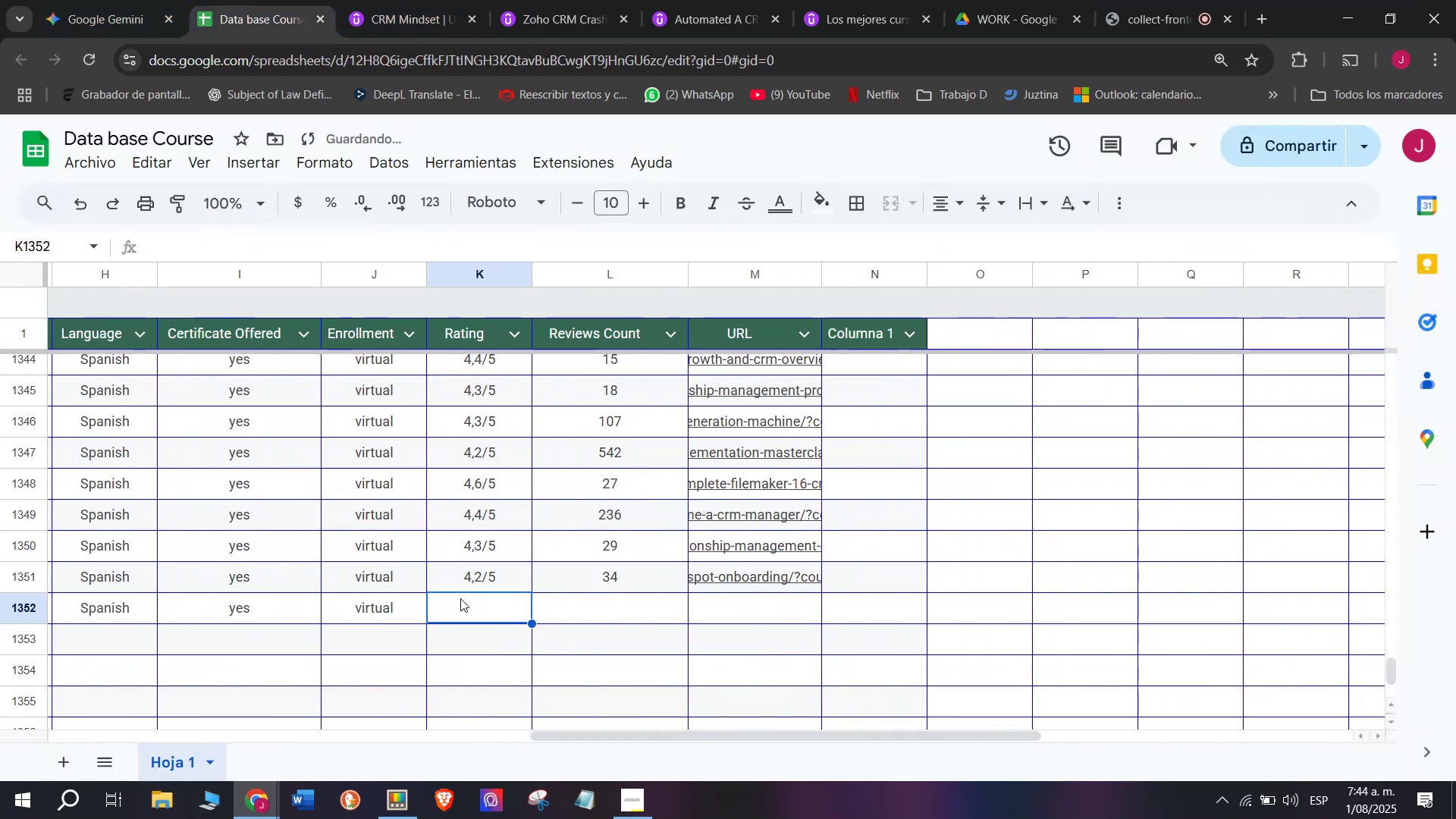 
key(Control+ControlLeft)
 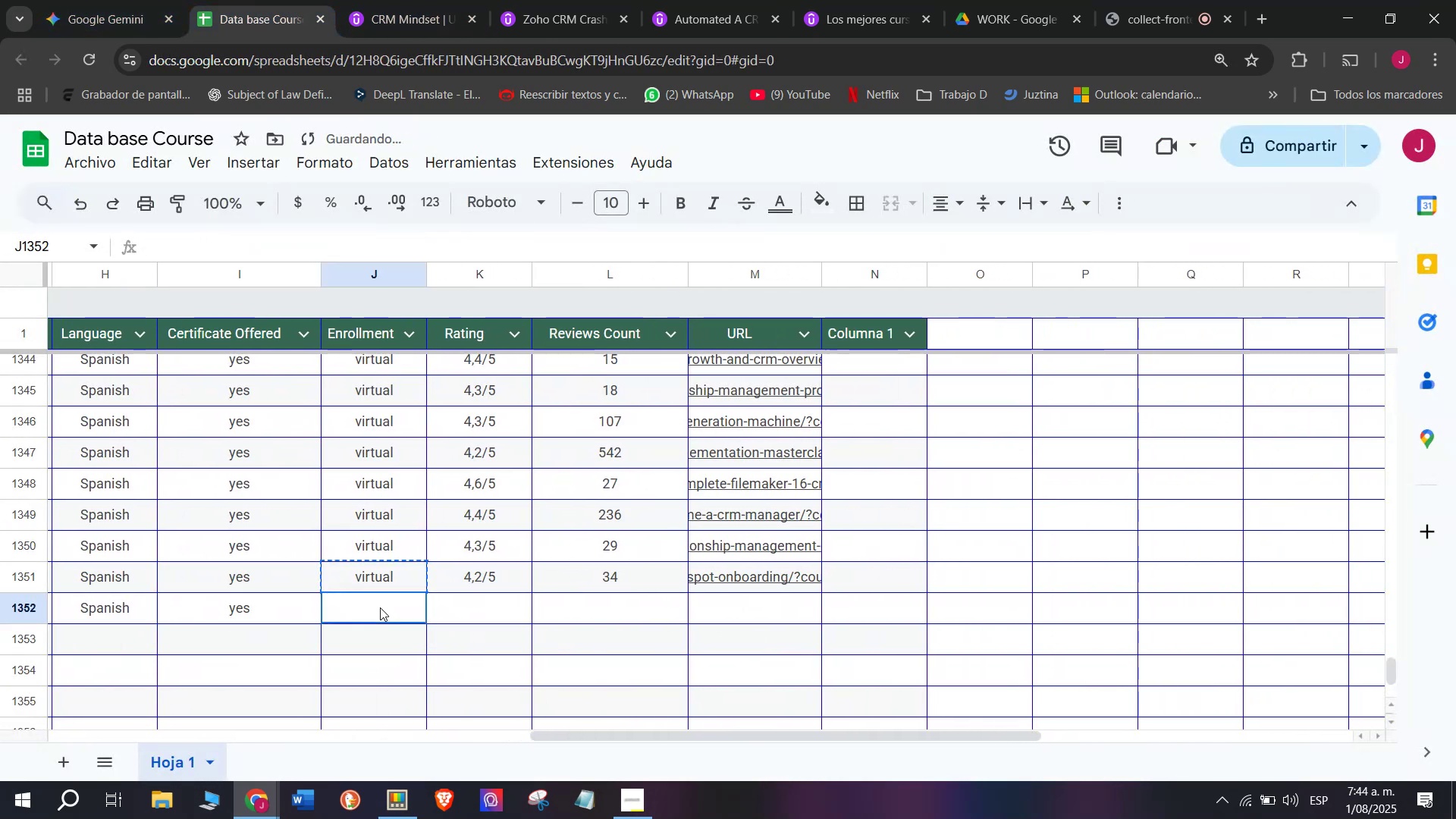 
key(Control+V)
 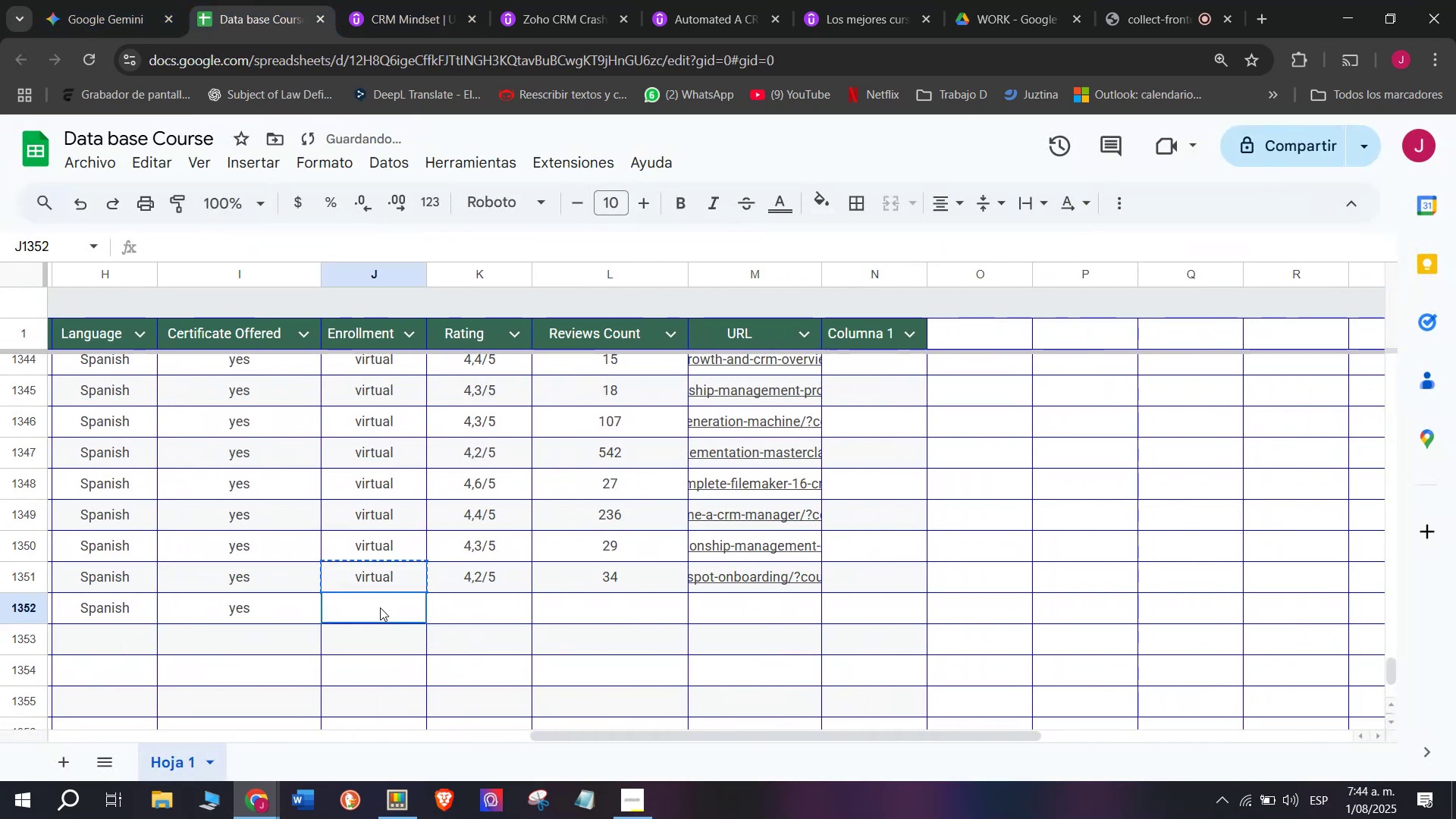 
double_click([380, 607])
 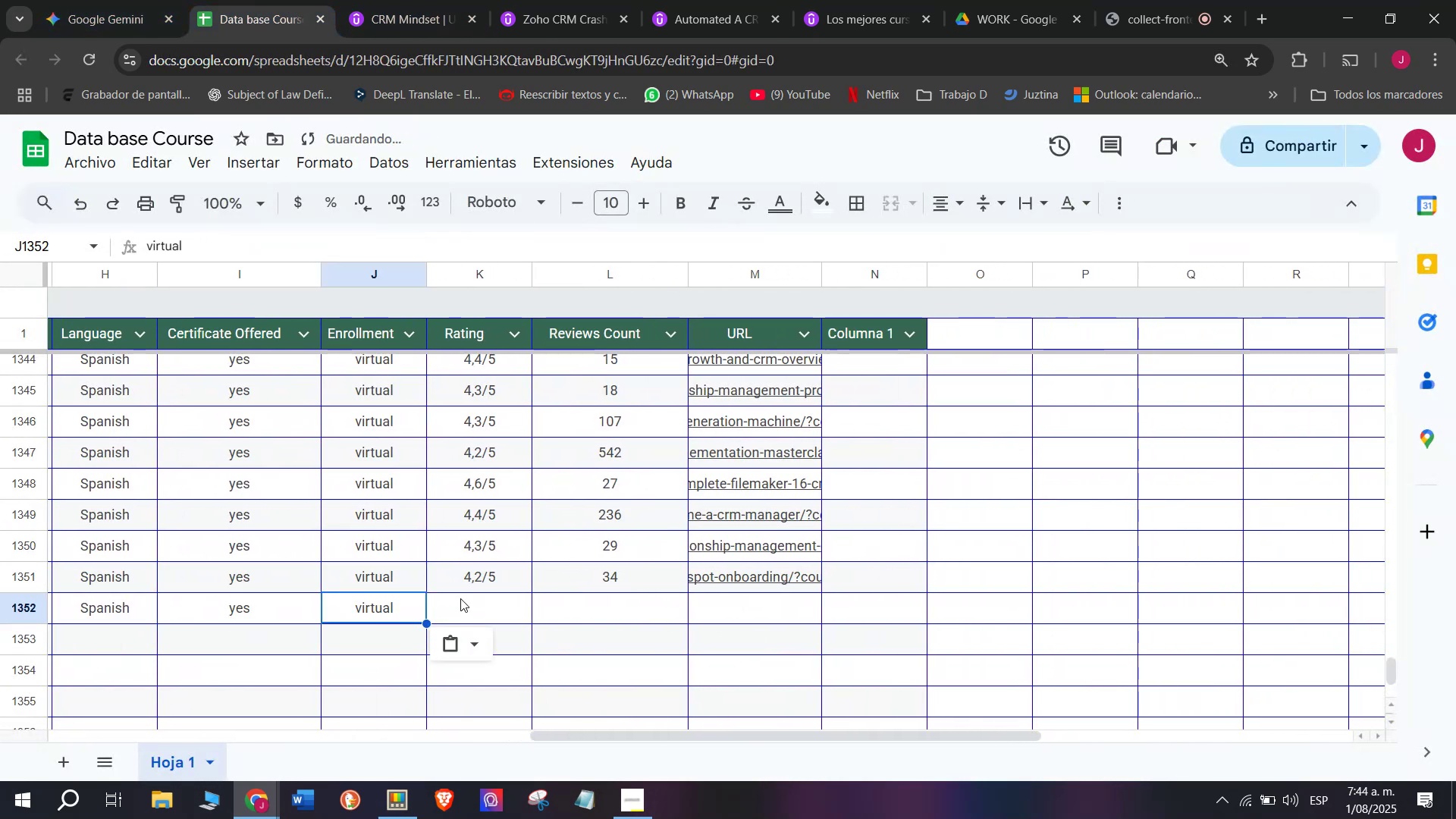 
triple_click([460, 598])
 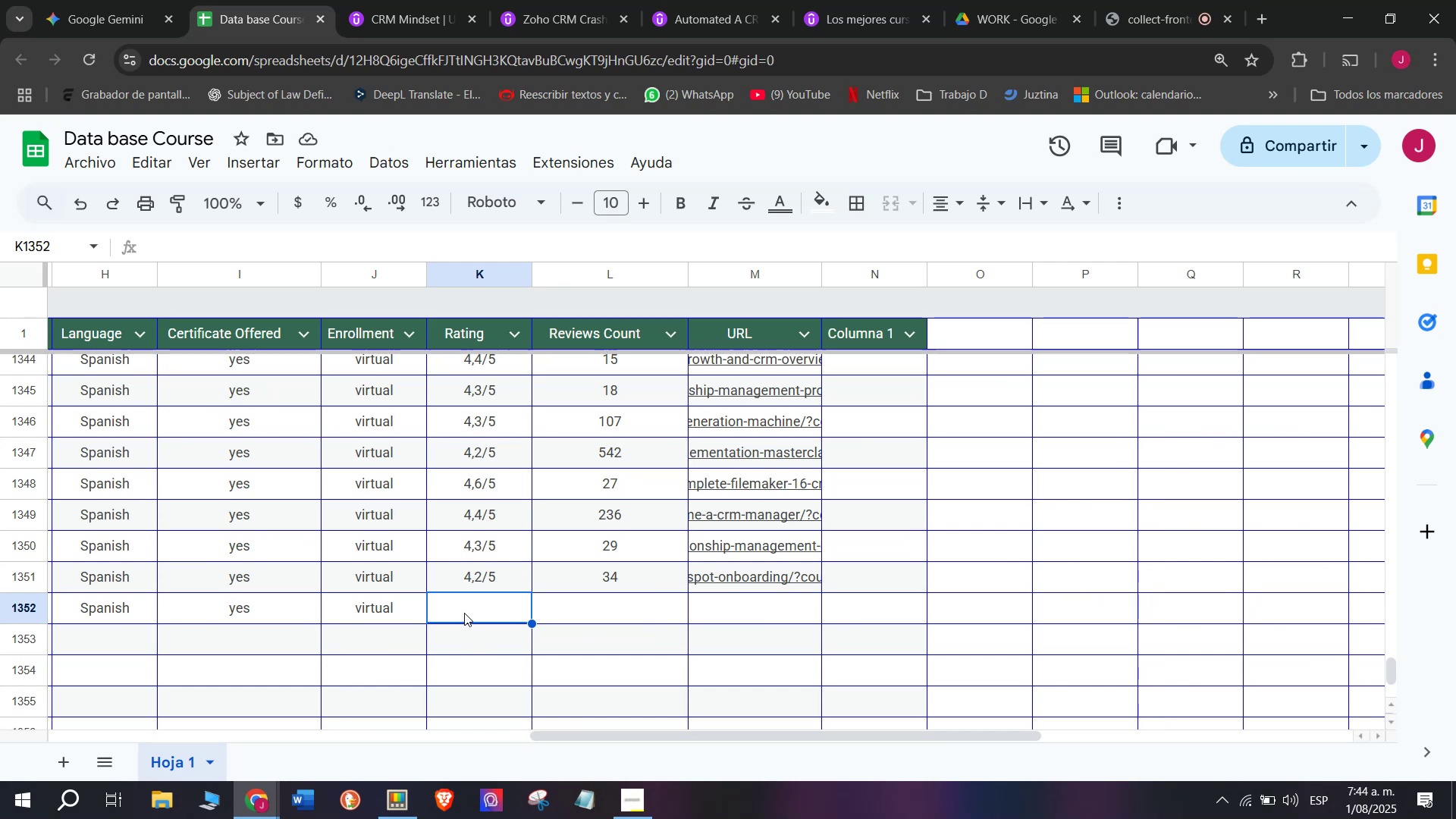 
wait(12.88)
 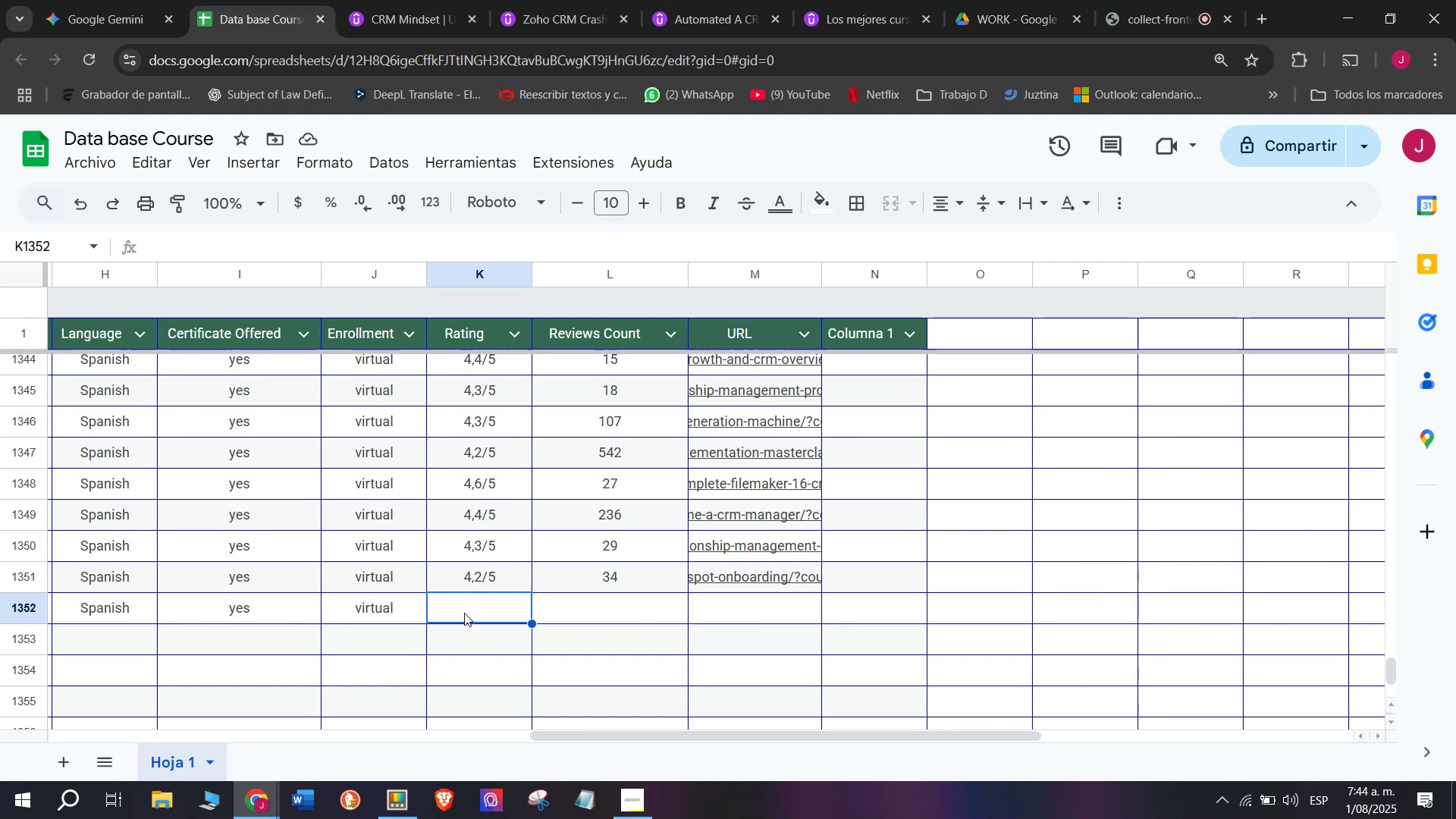 
left_click([421, 0])
 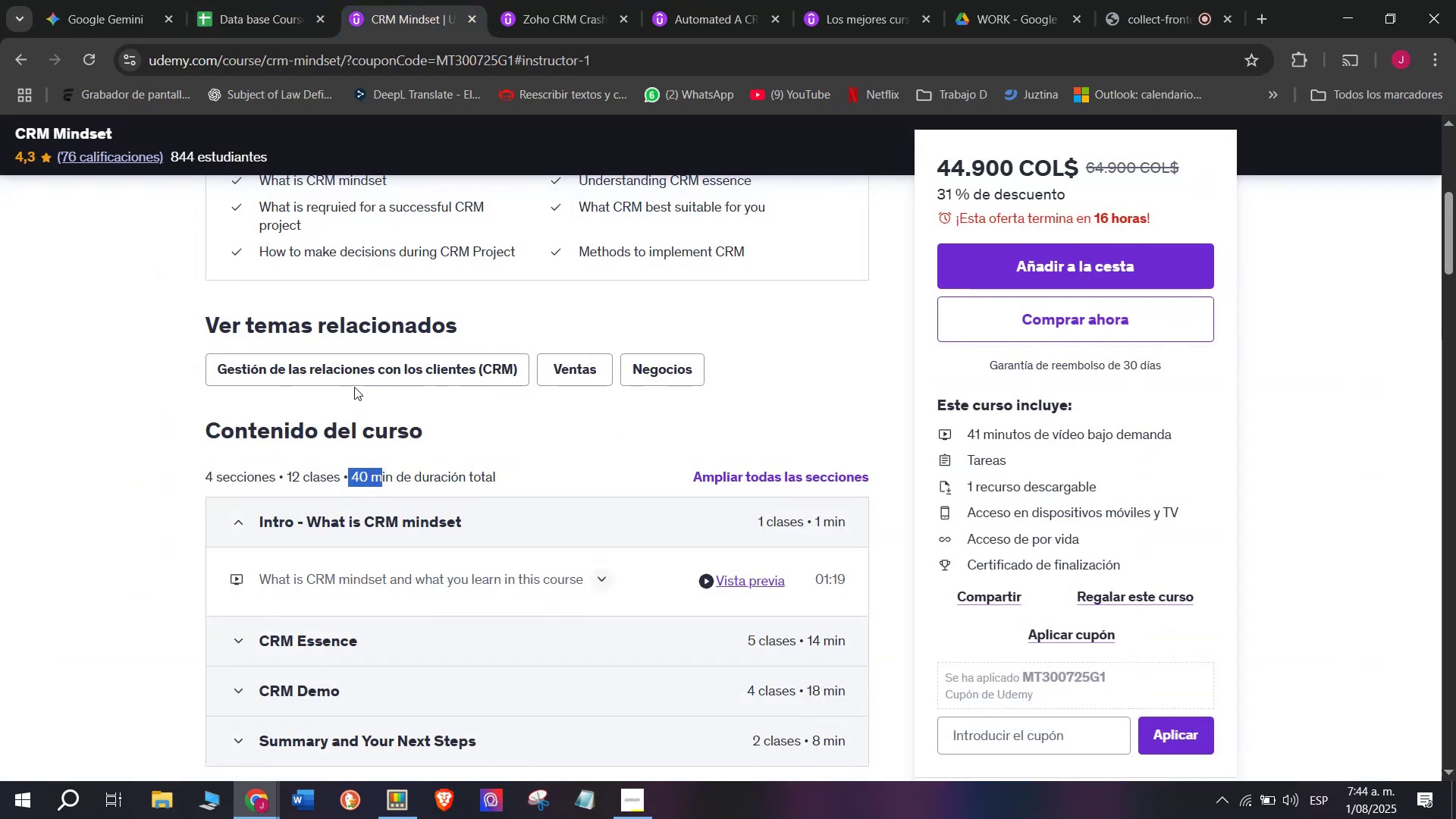 
scroll: coordinate [354, 387], scroll_direction: up, amount: 4.0
 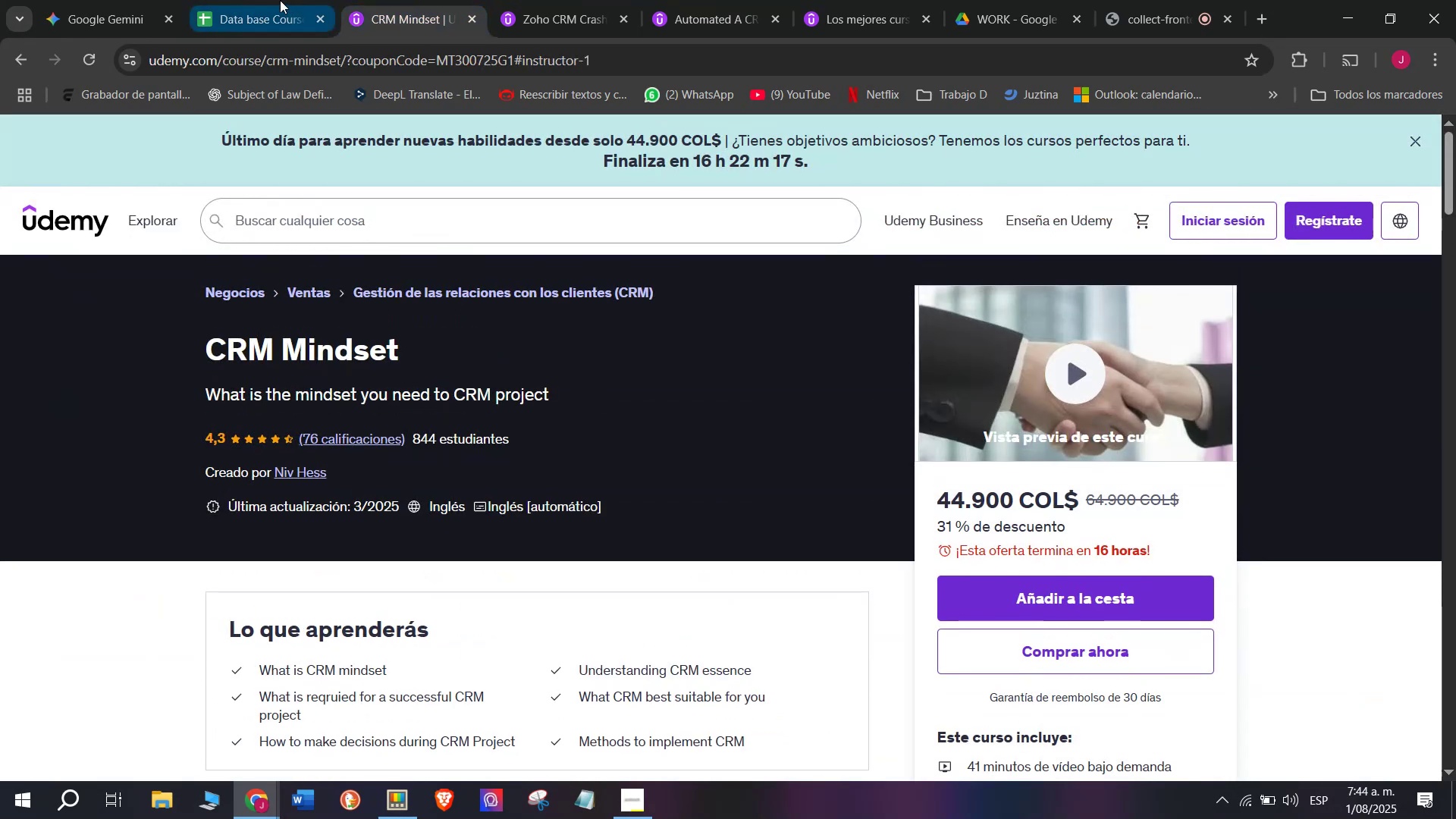 
left_click([267, 0])
 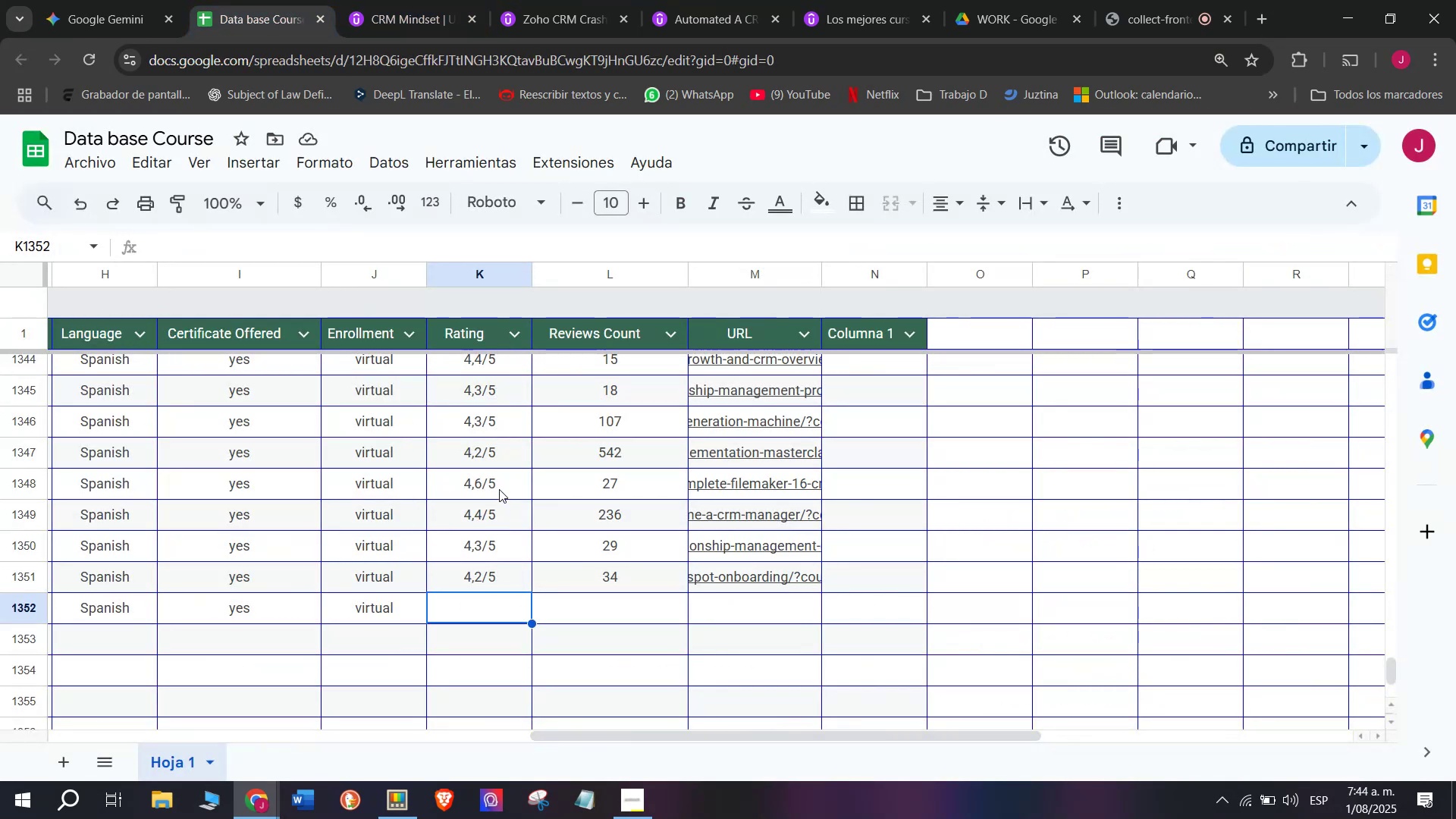 
key(Control+ControlLeft)
 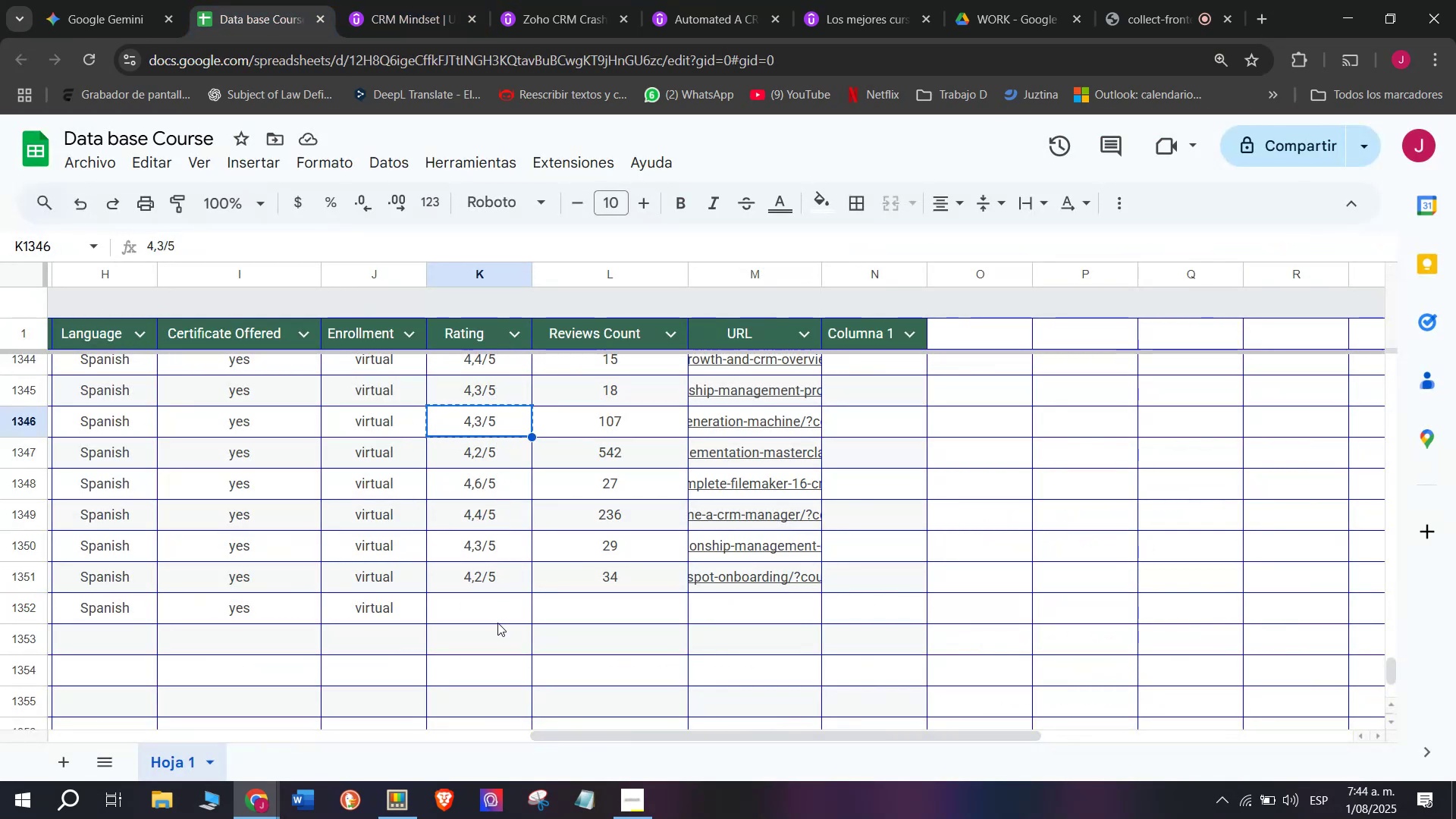 
key(Break)
 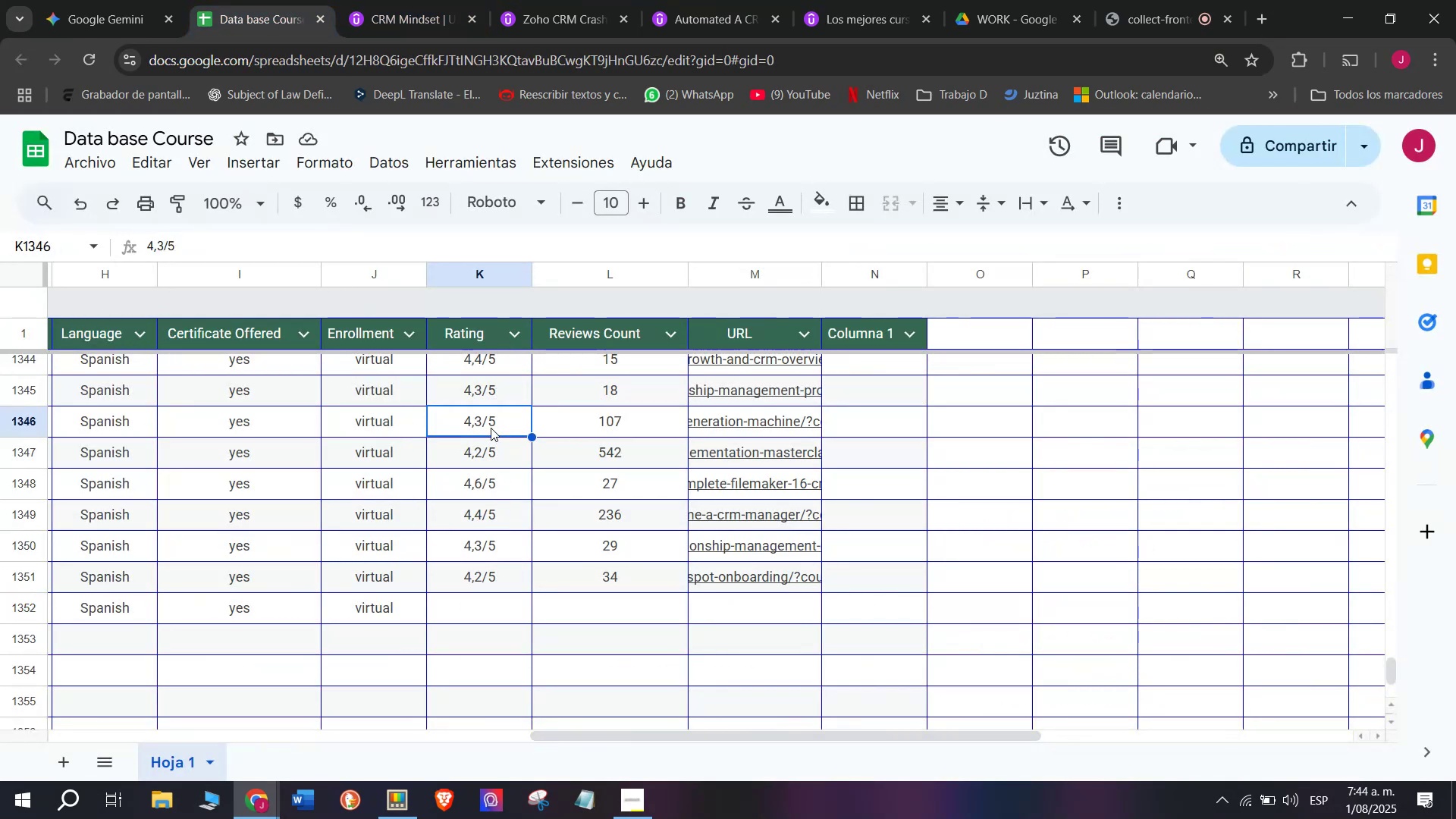 
key(Control+C)
 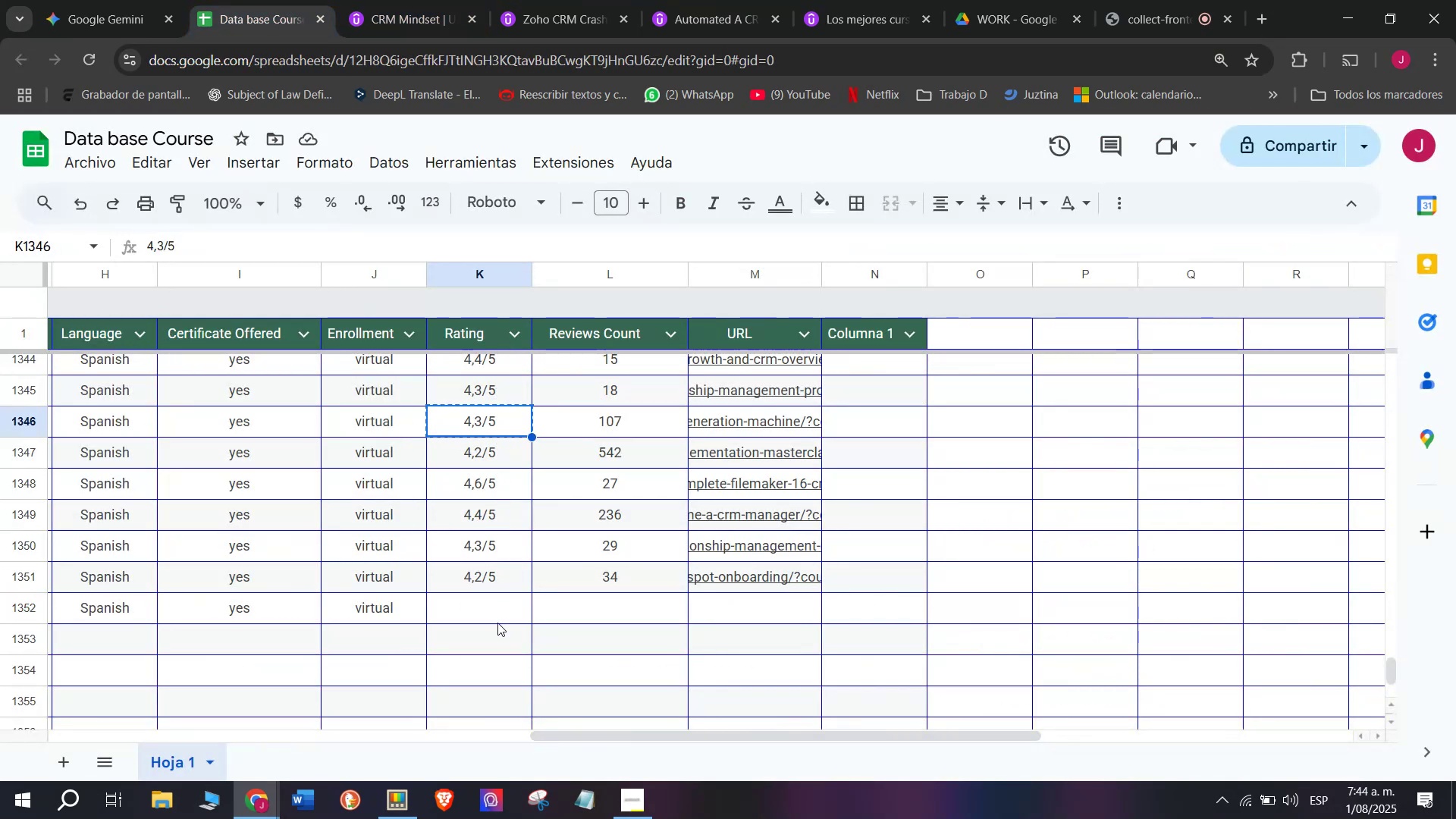 
left_click([495, 615])
 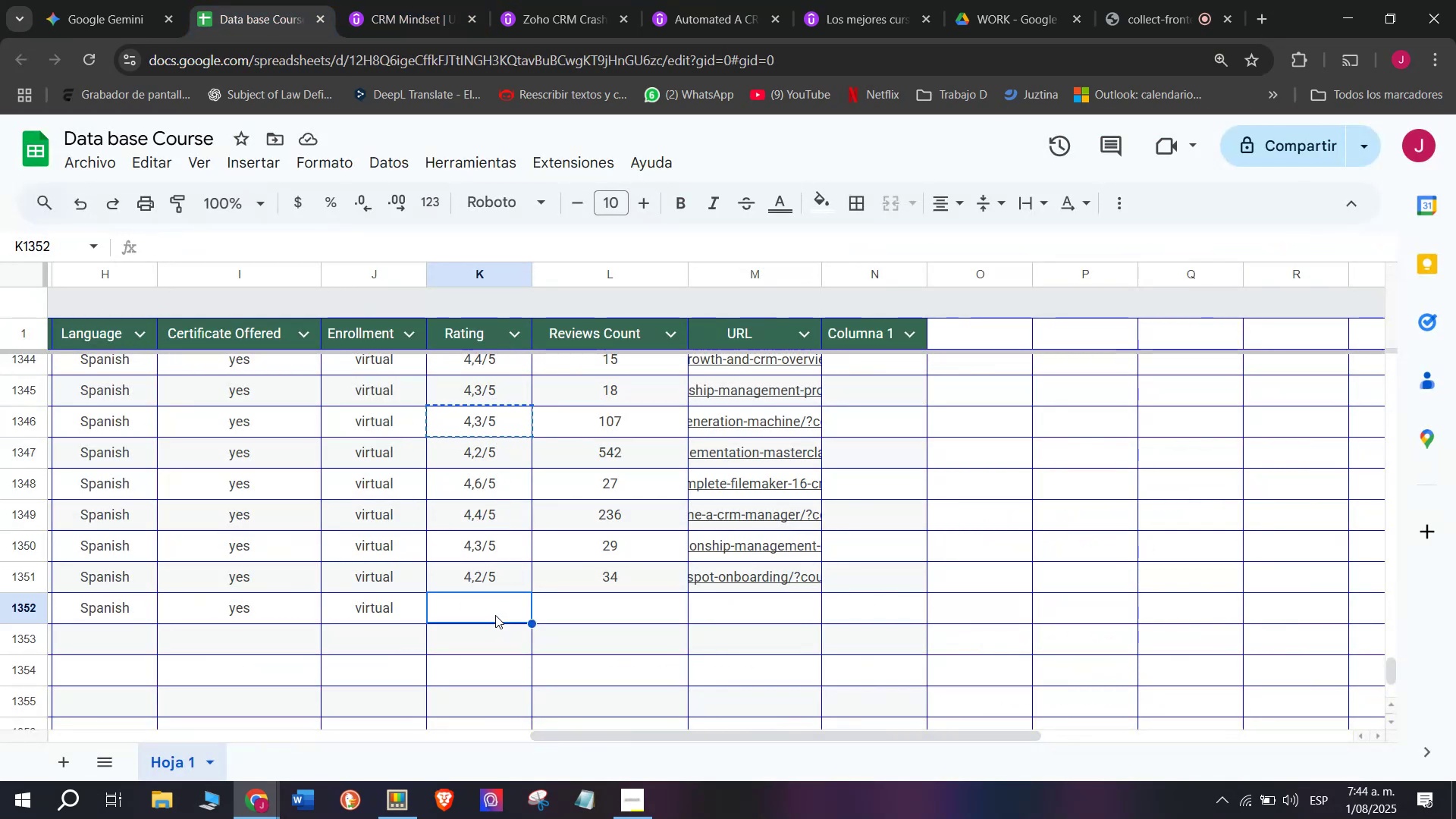 
key(Control+ControlLeft)
 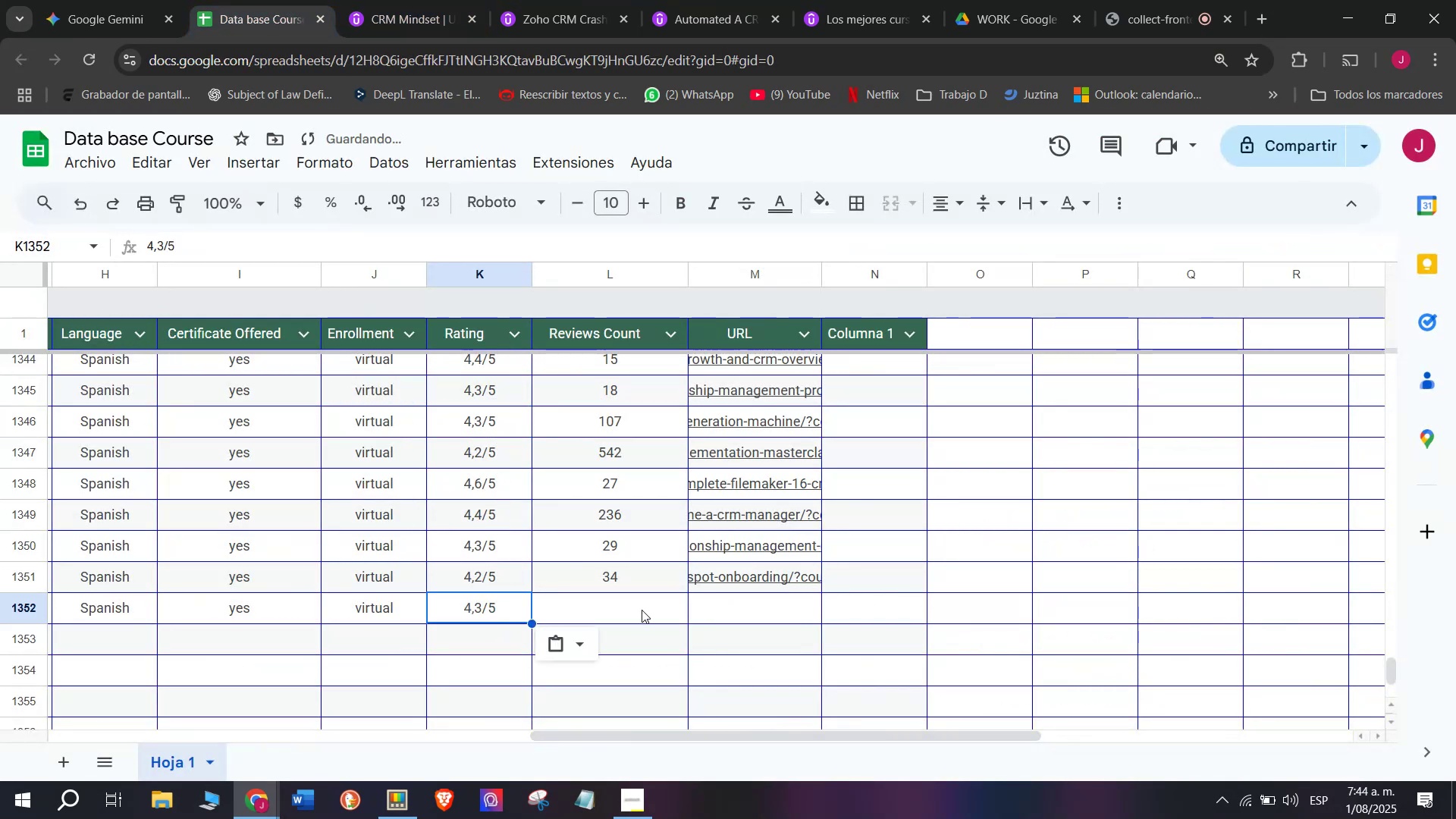 
key(Z)
 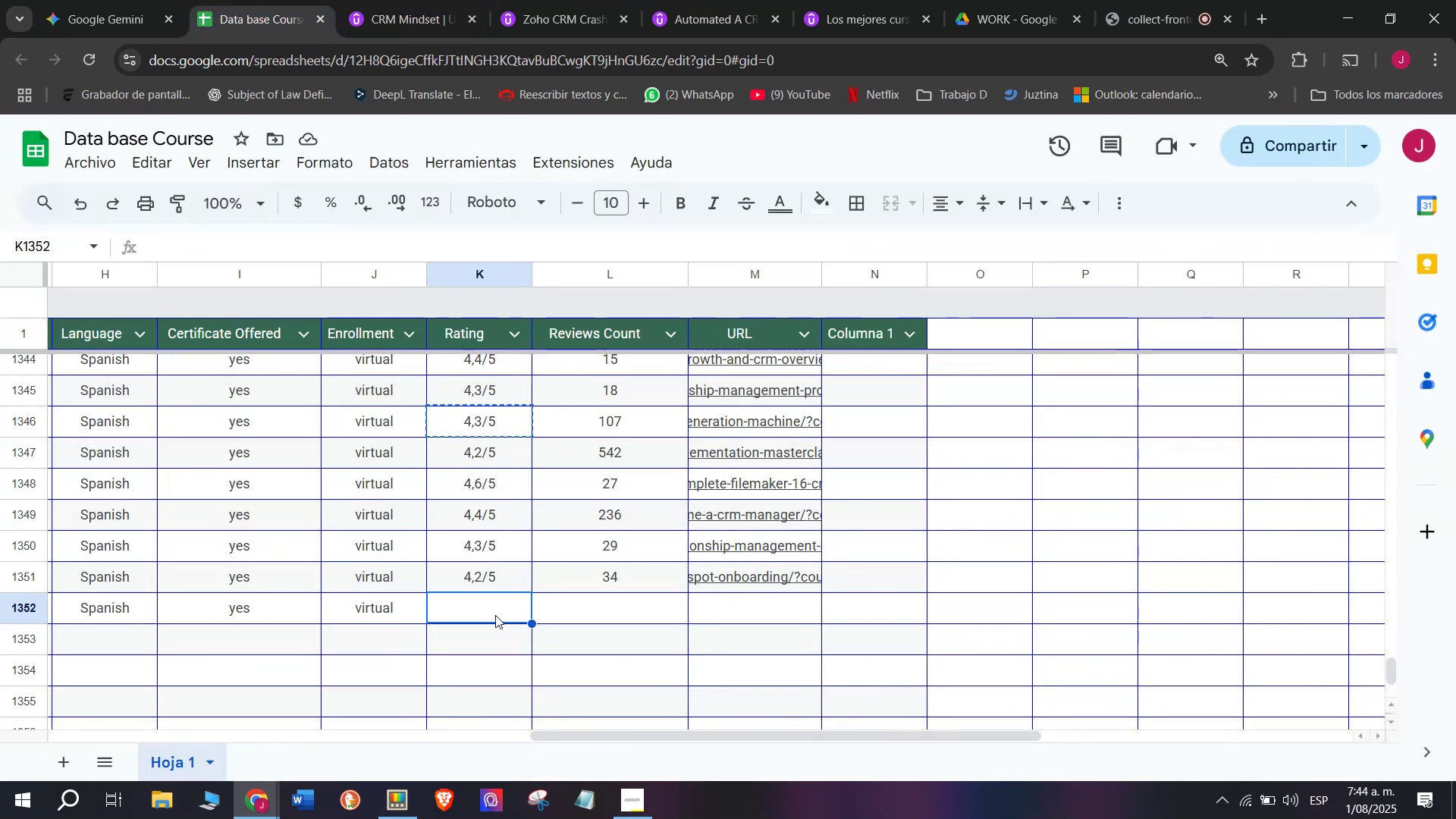 
key(Control+V)
 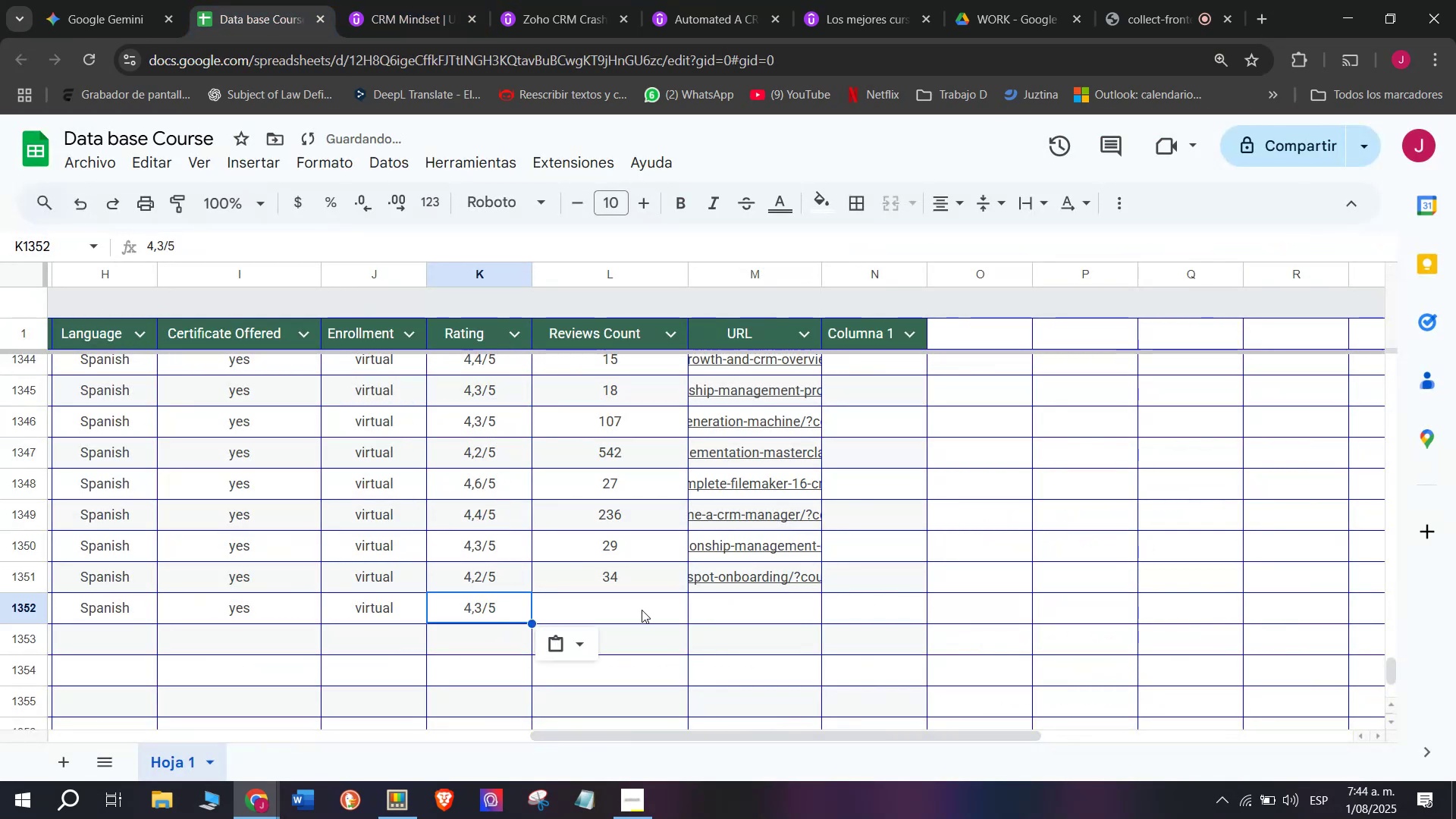 
left_click([642, 610])
 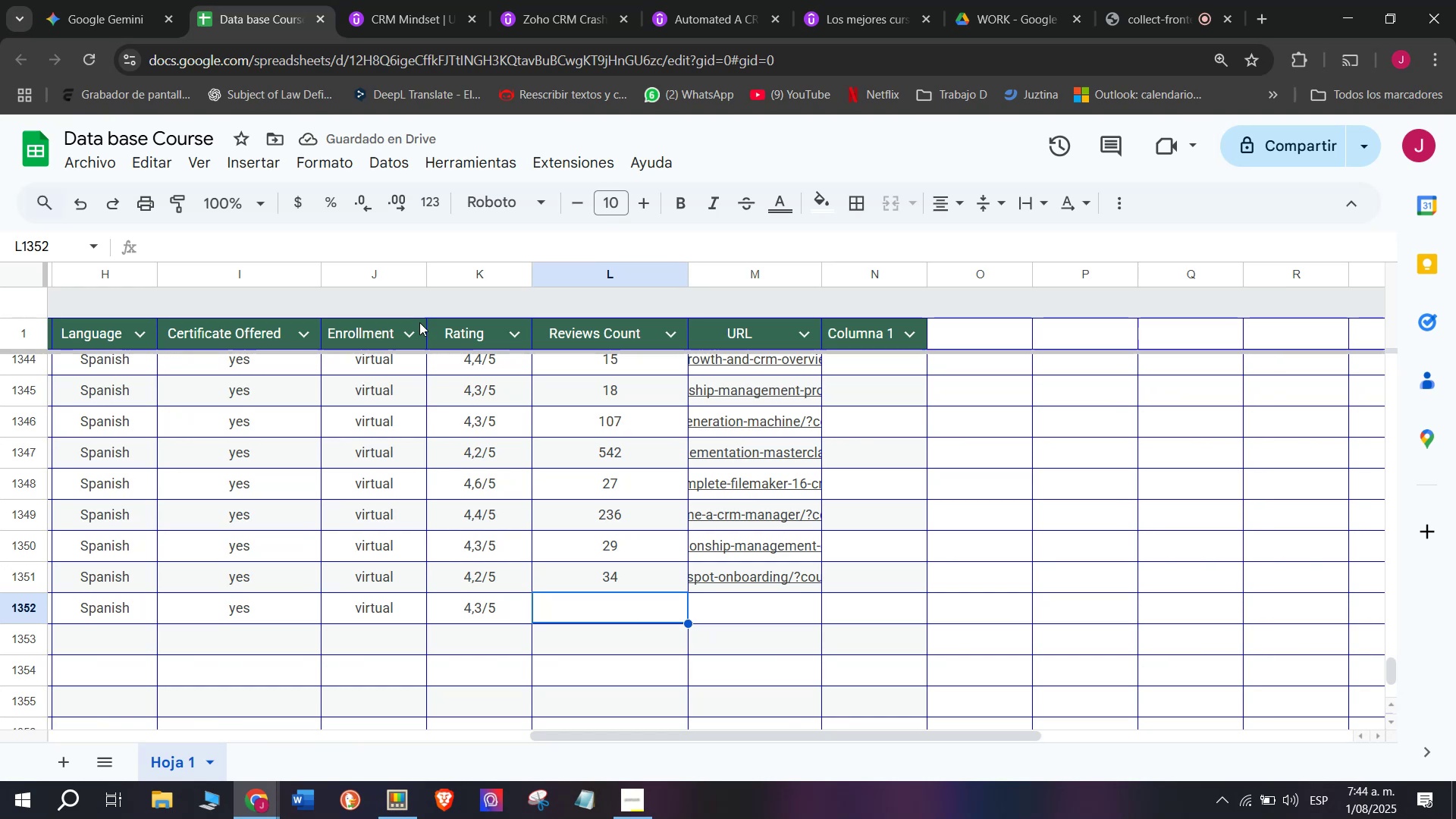 
left_click([385, 0])
 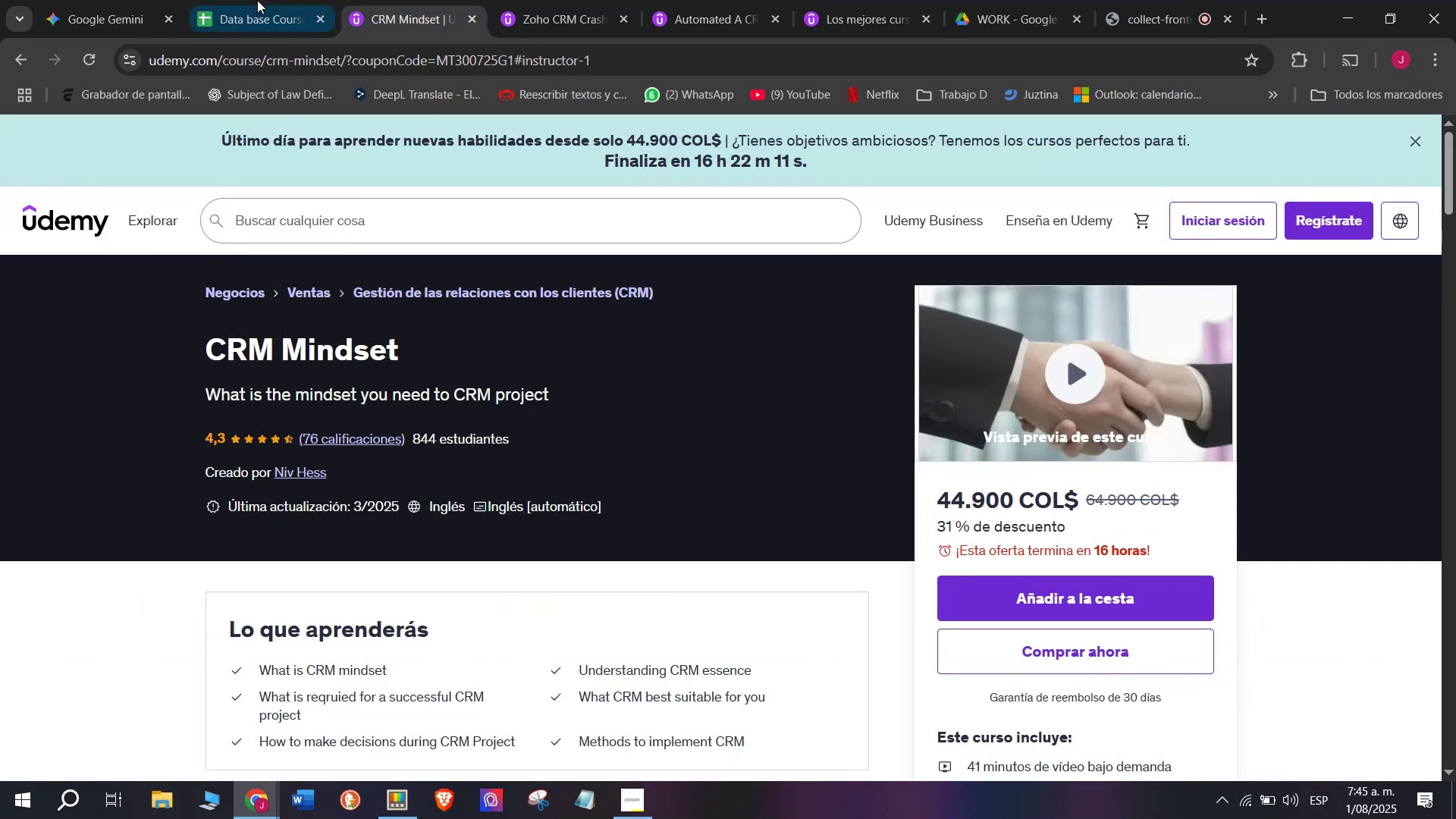 
left_click([249, 0])
 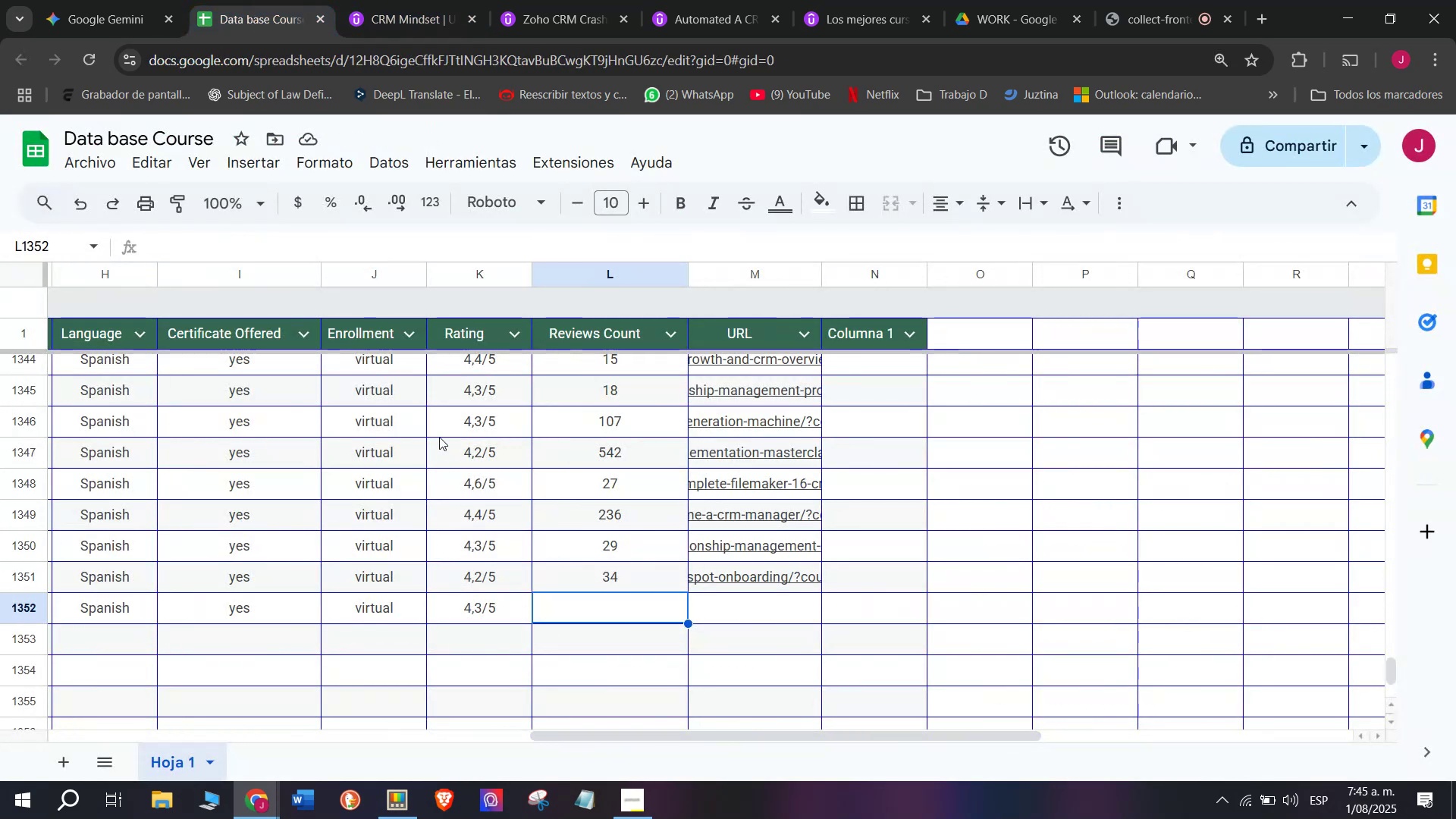 
type(76)
 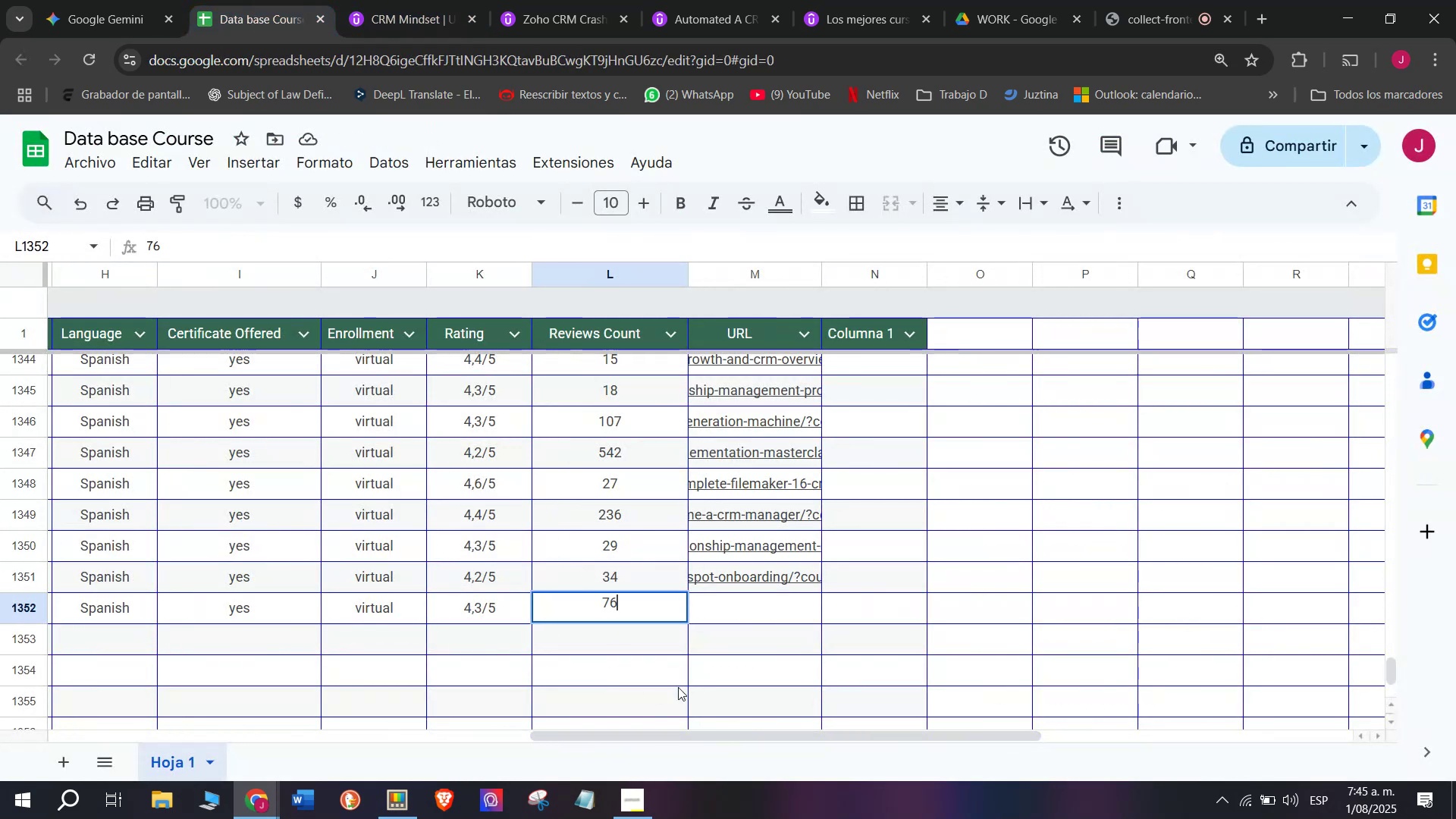 
left_click([760, 621])
 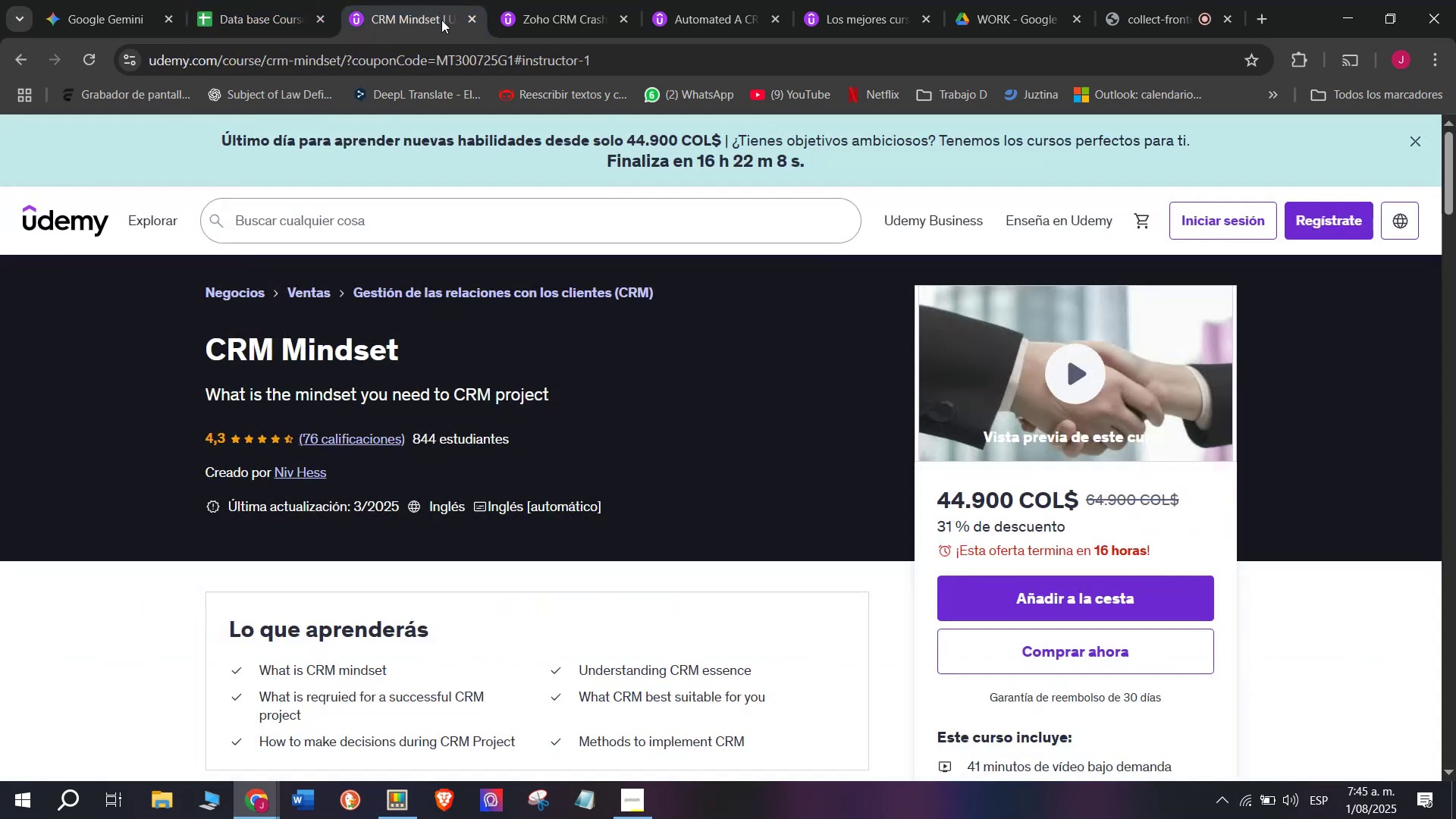 
double_click([450, 64])
 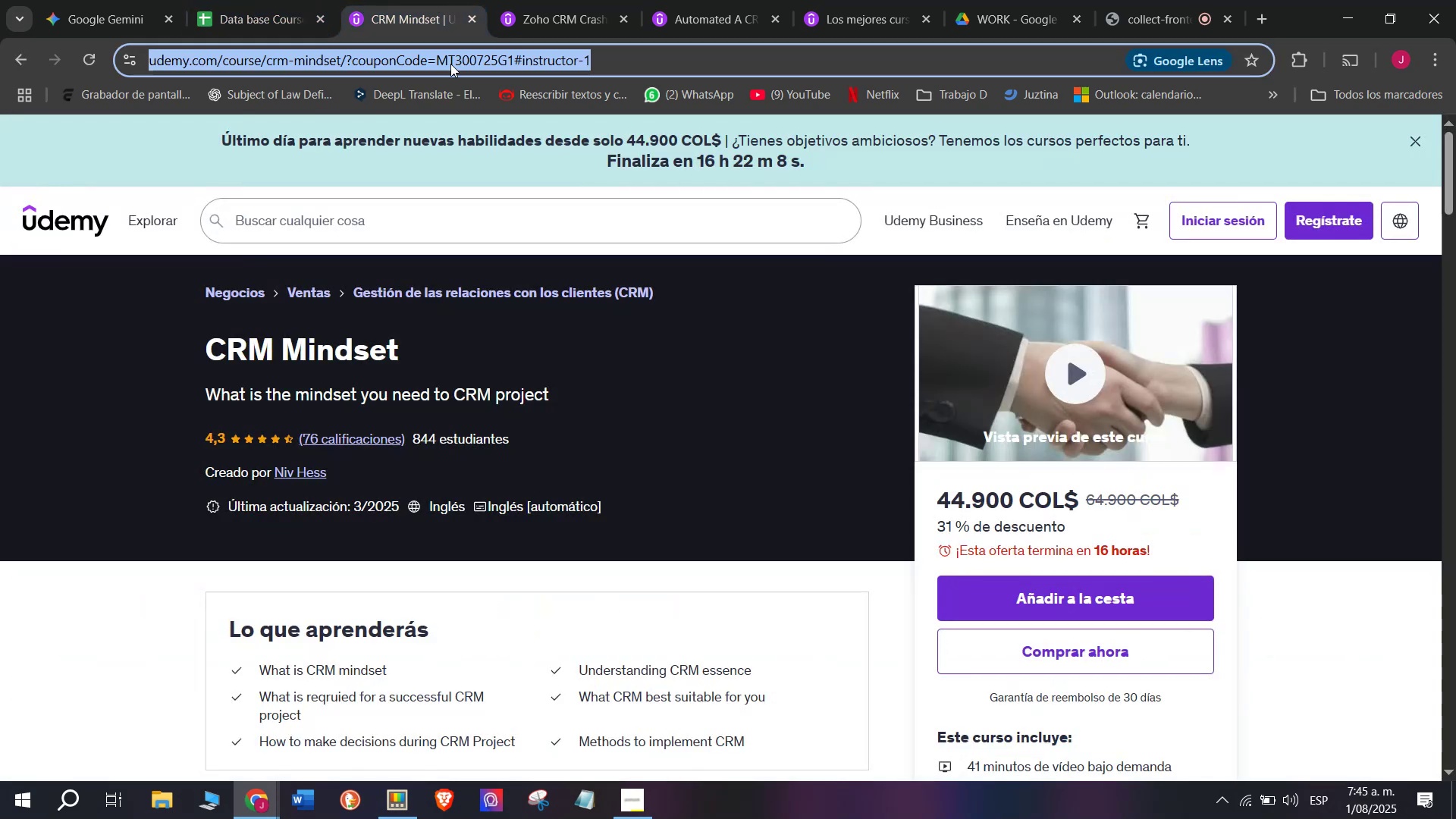 
triple_click([450, 64])
 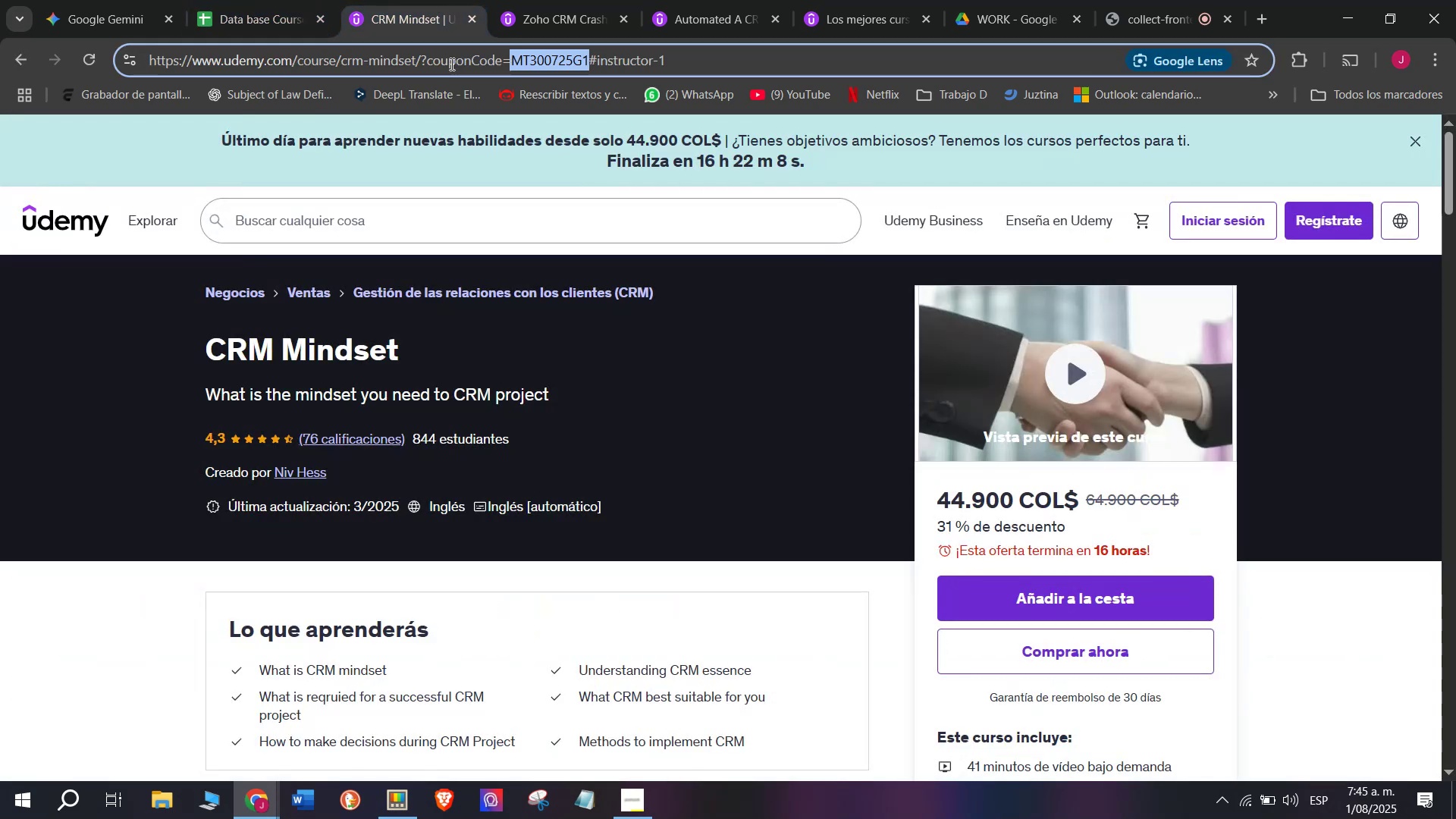 
triple_click([450, 64])
 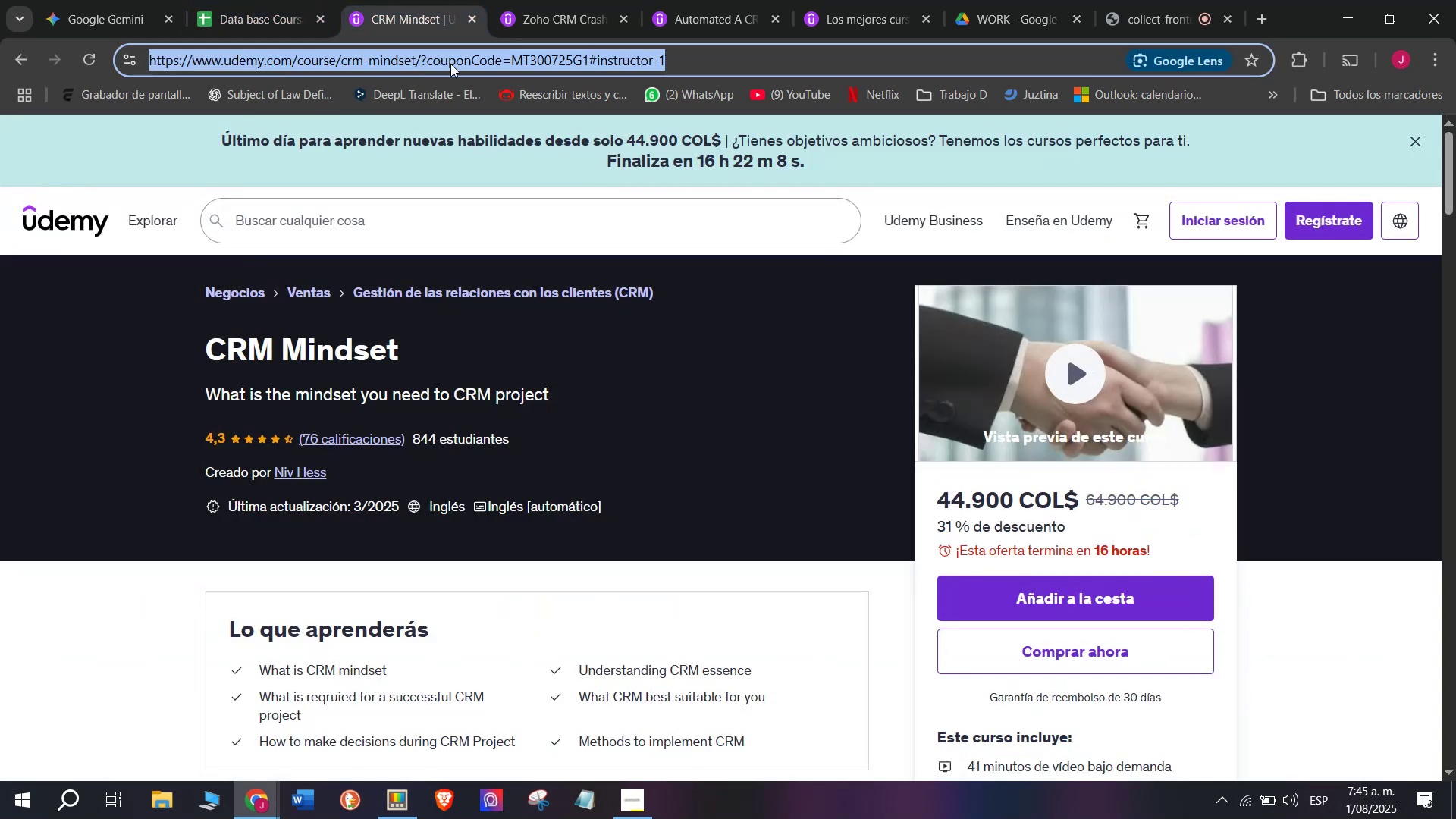 
key(Break)
 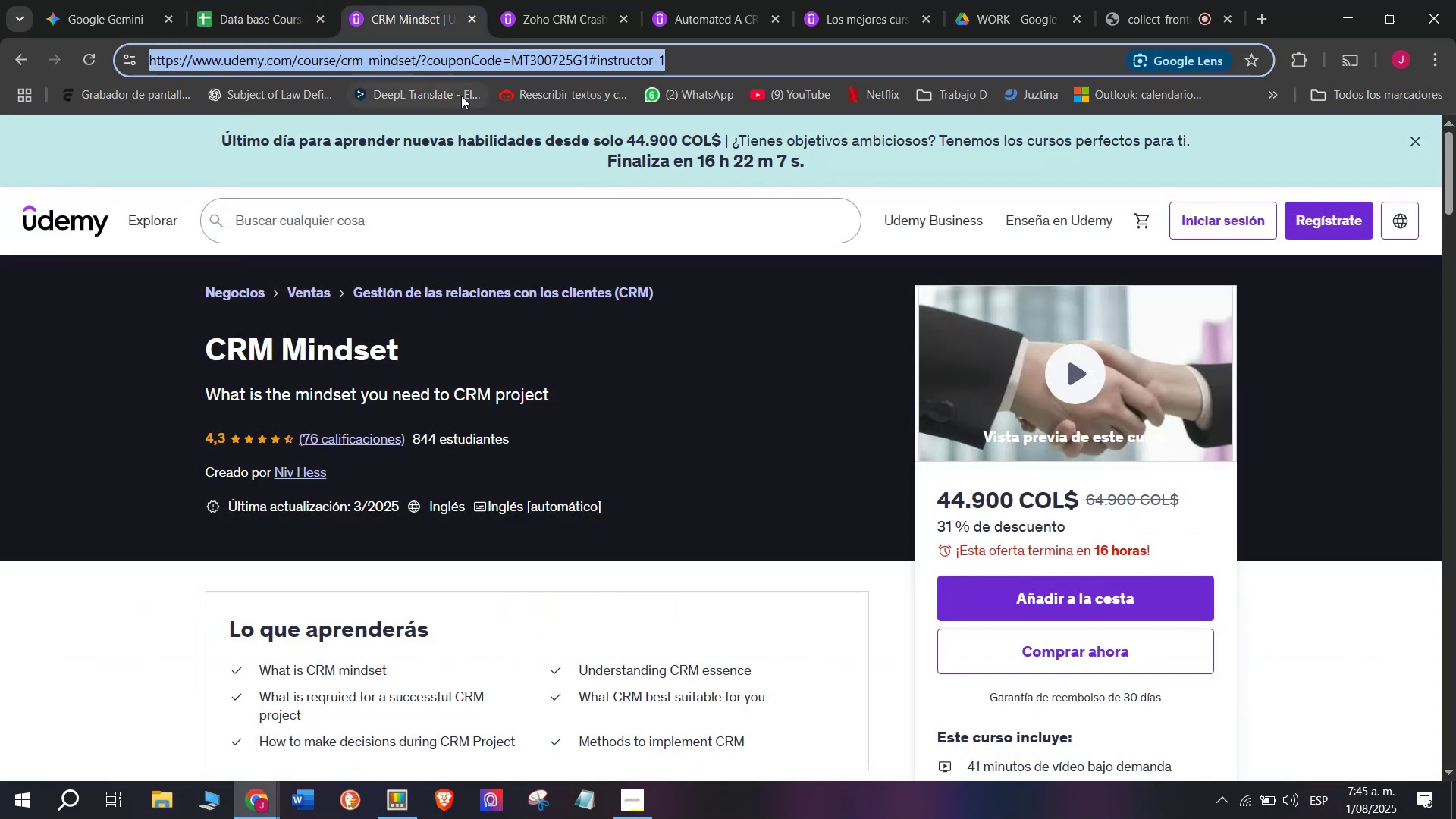 
key(Control+ControlLeft)
 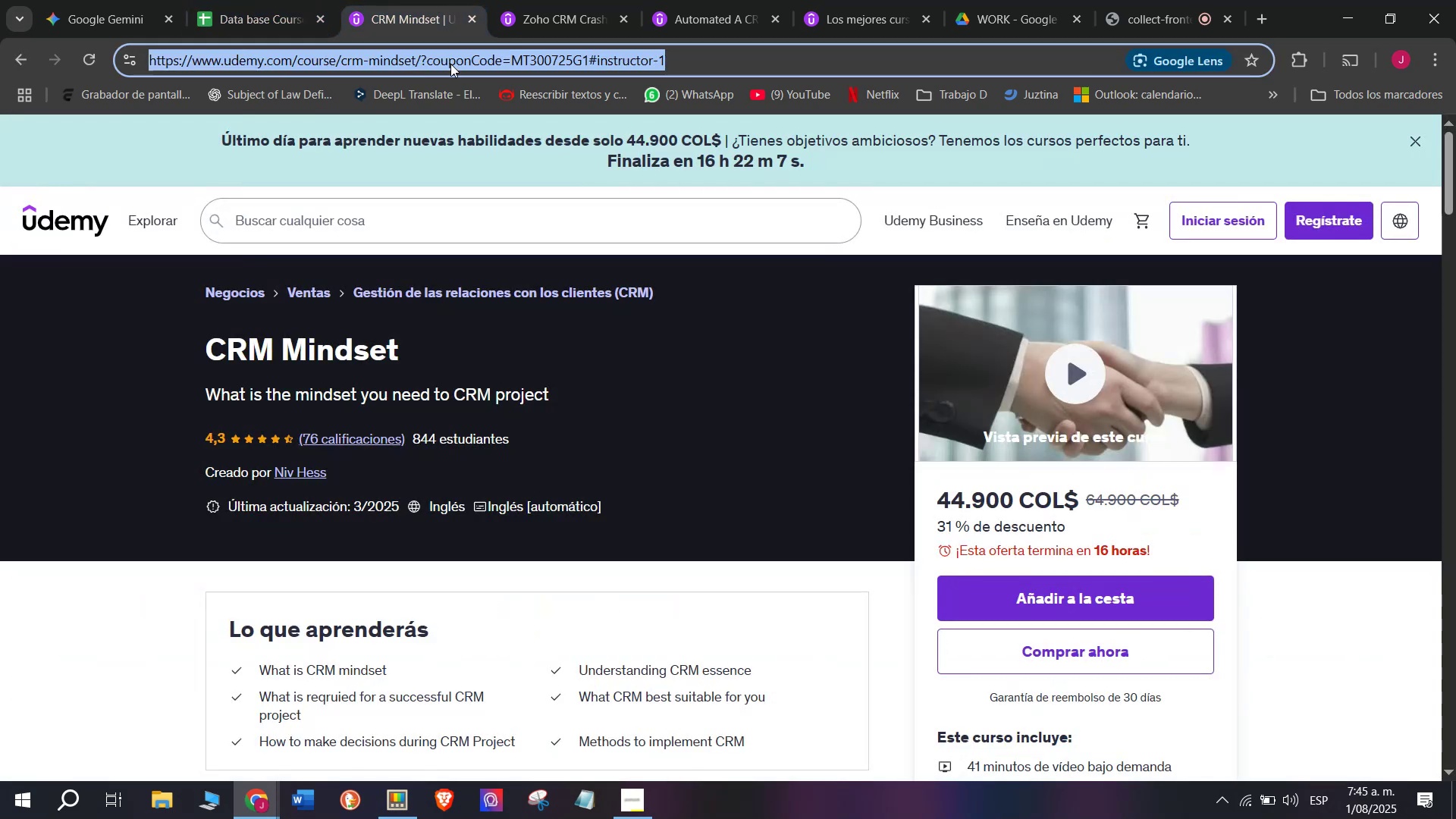 
key(Control+C)
 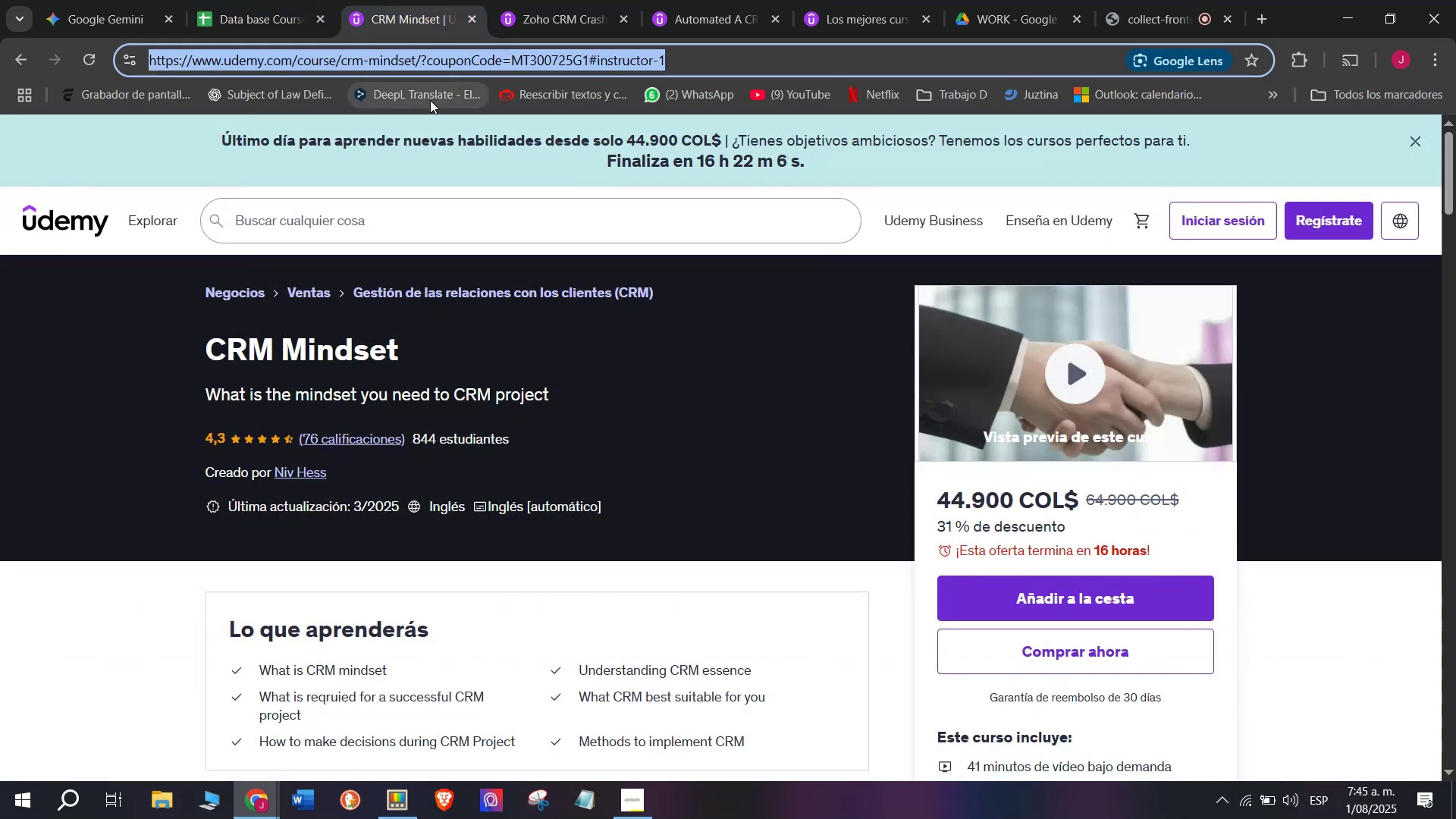 
left_click([297, 0])
 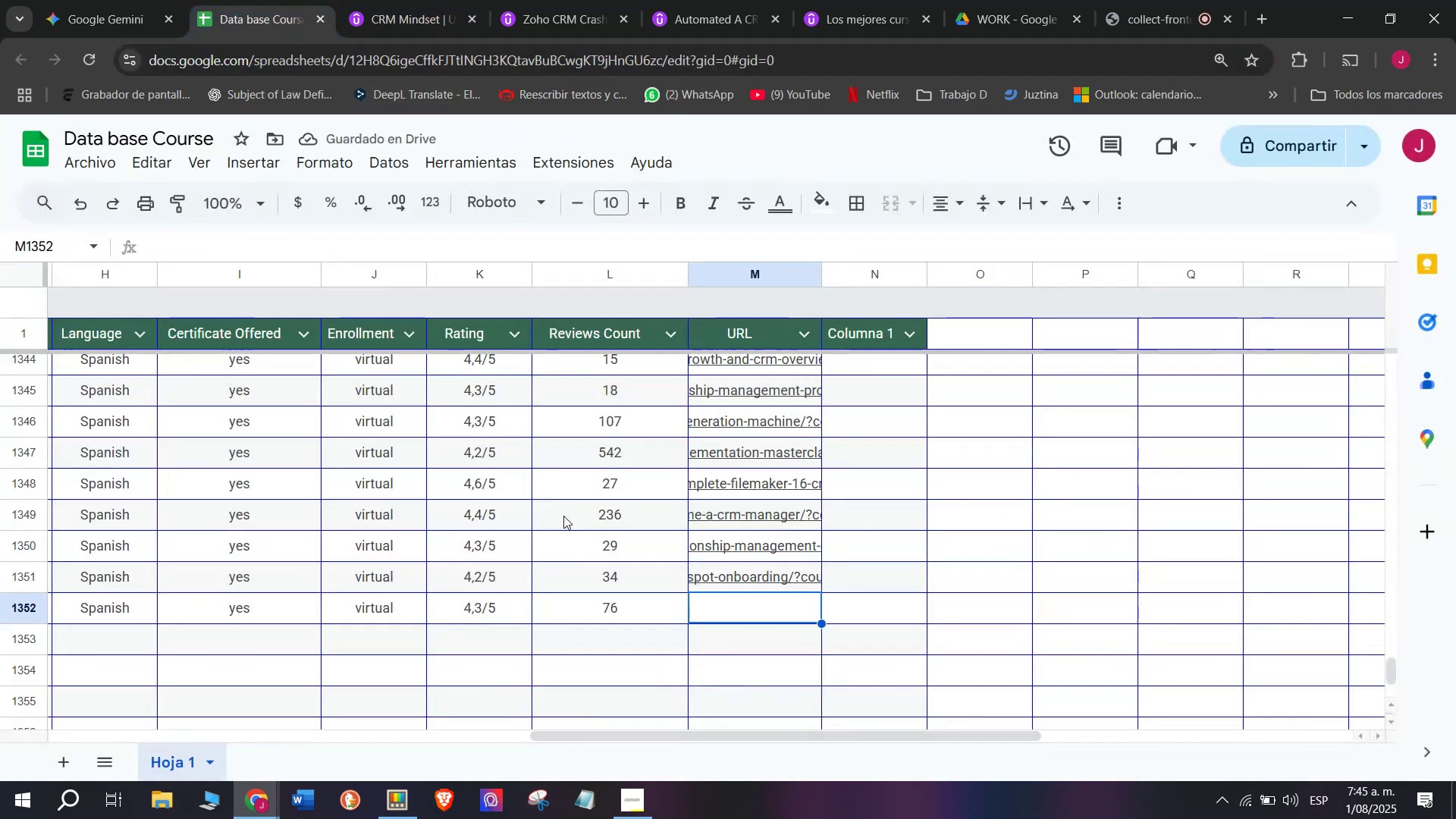 
key(Control+ControlLeft)
 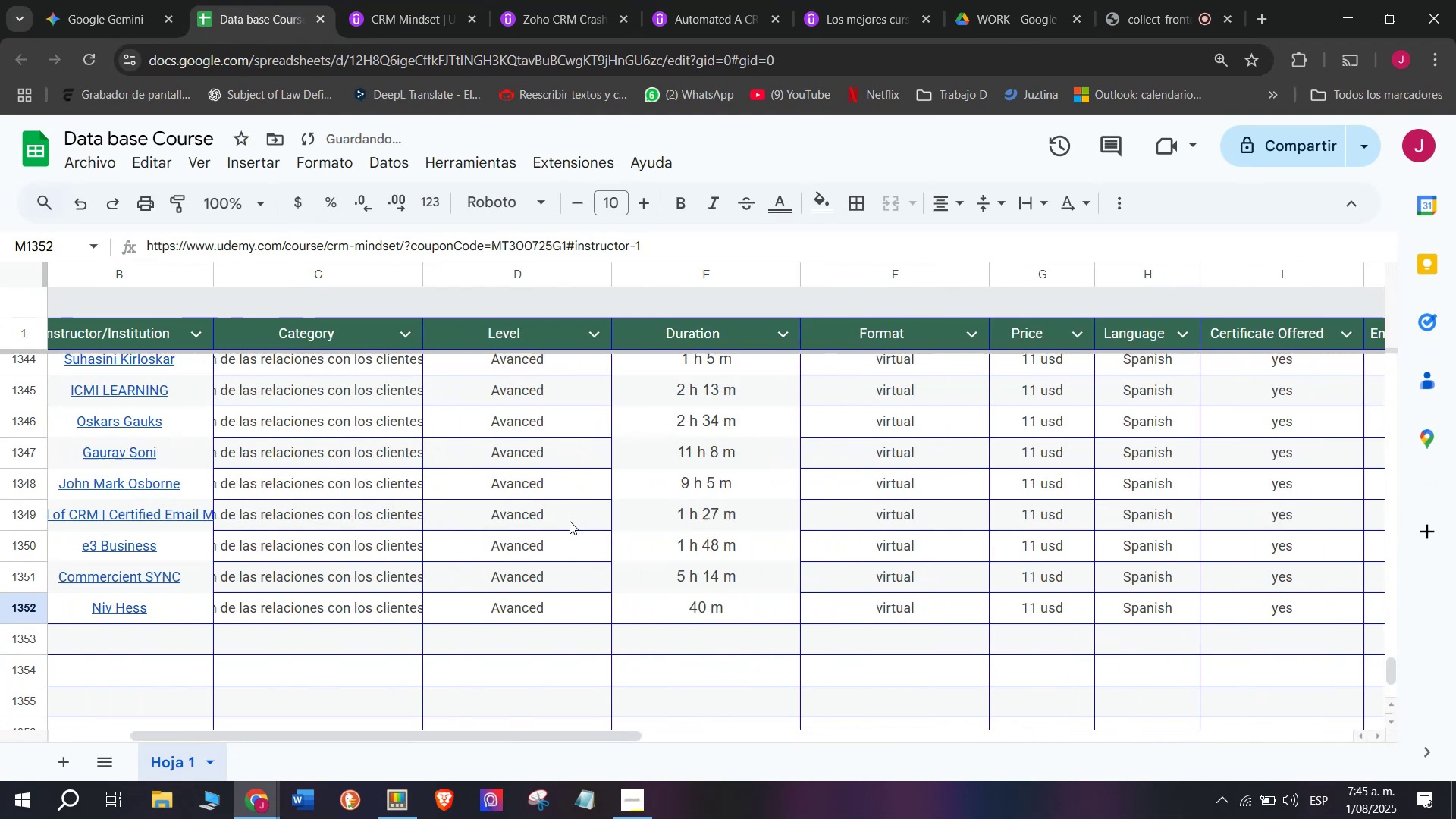 
key(Z)
 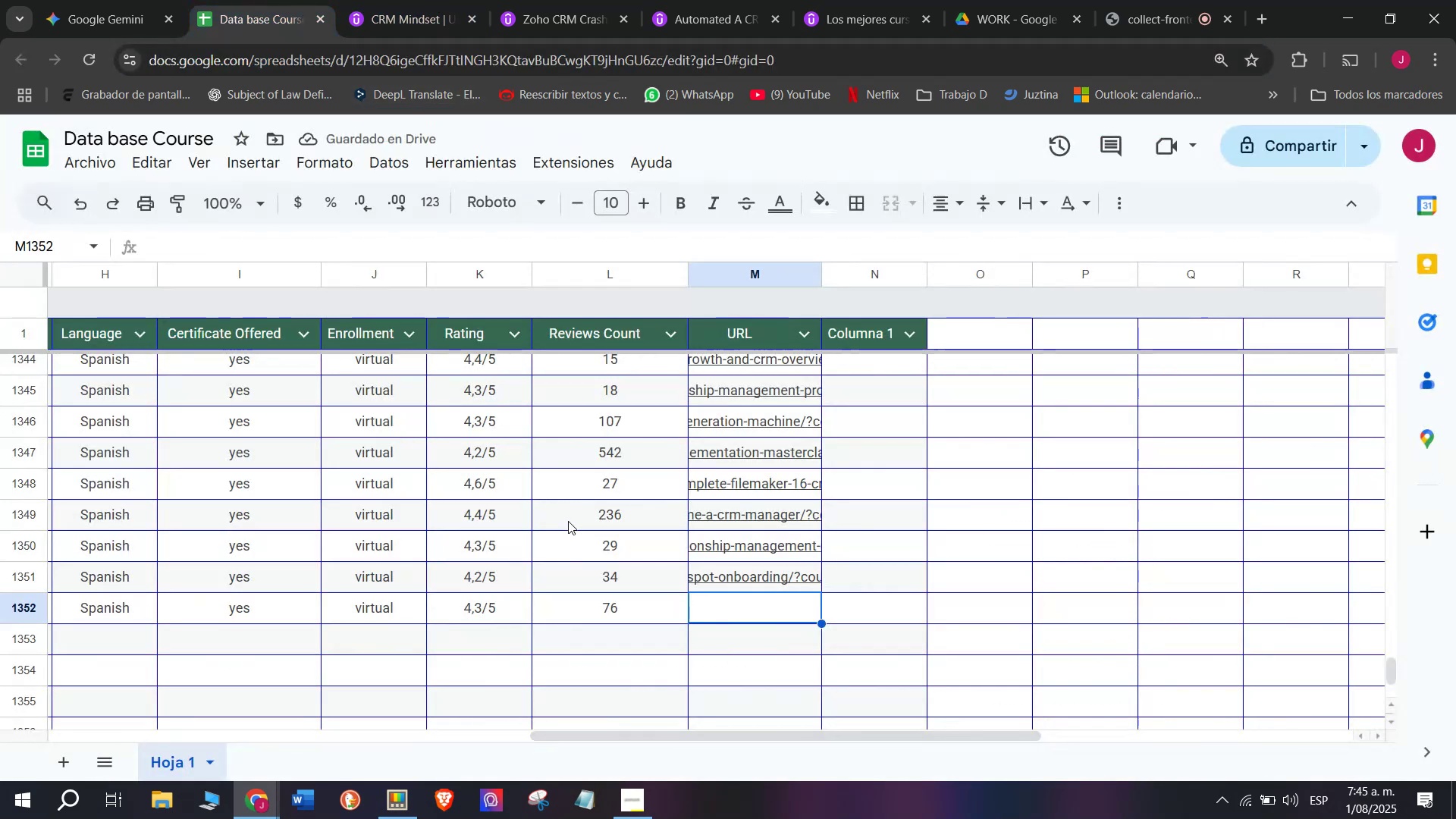 
key(Control+V)
 